 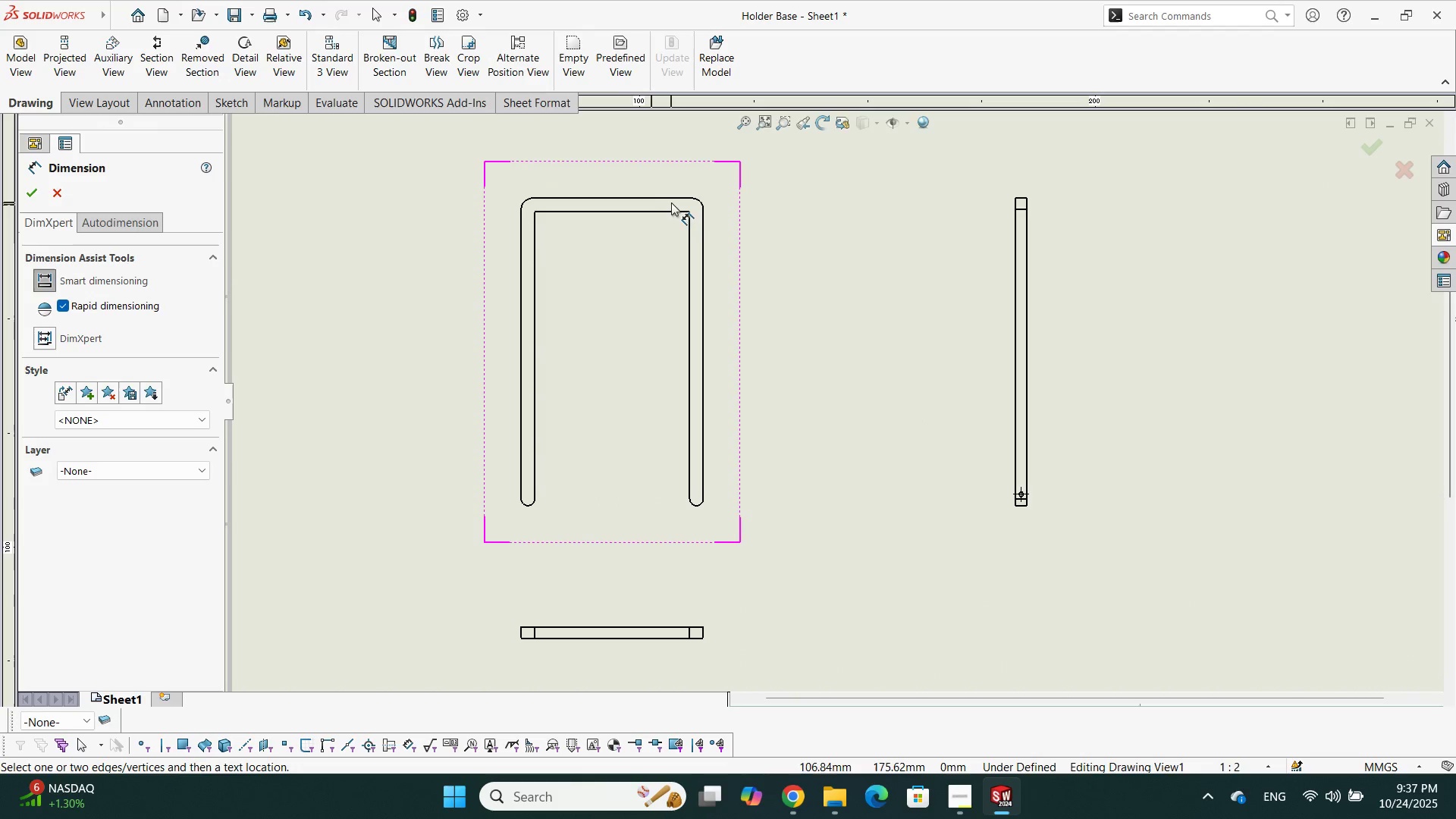 
left_click([656, 200])
 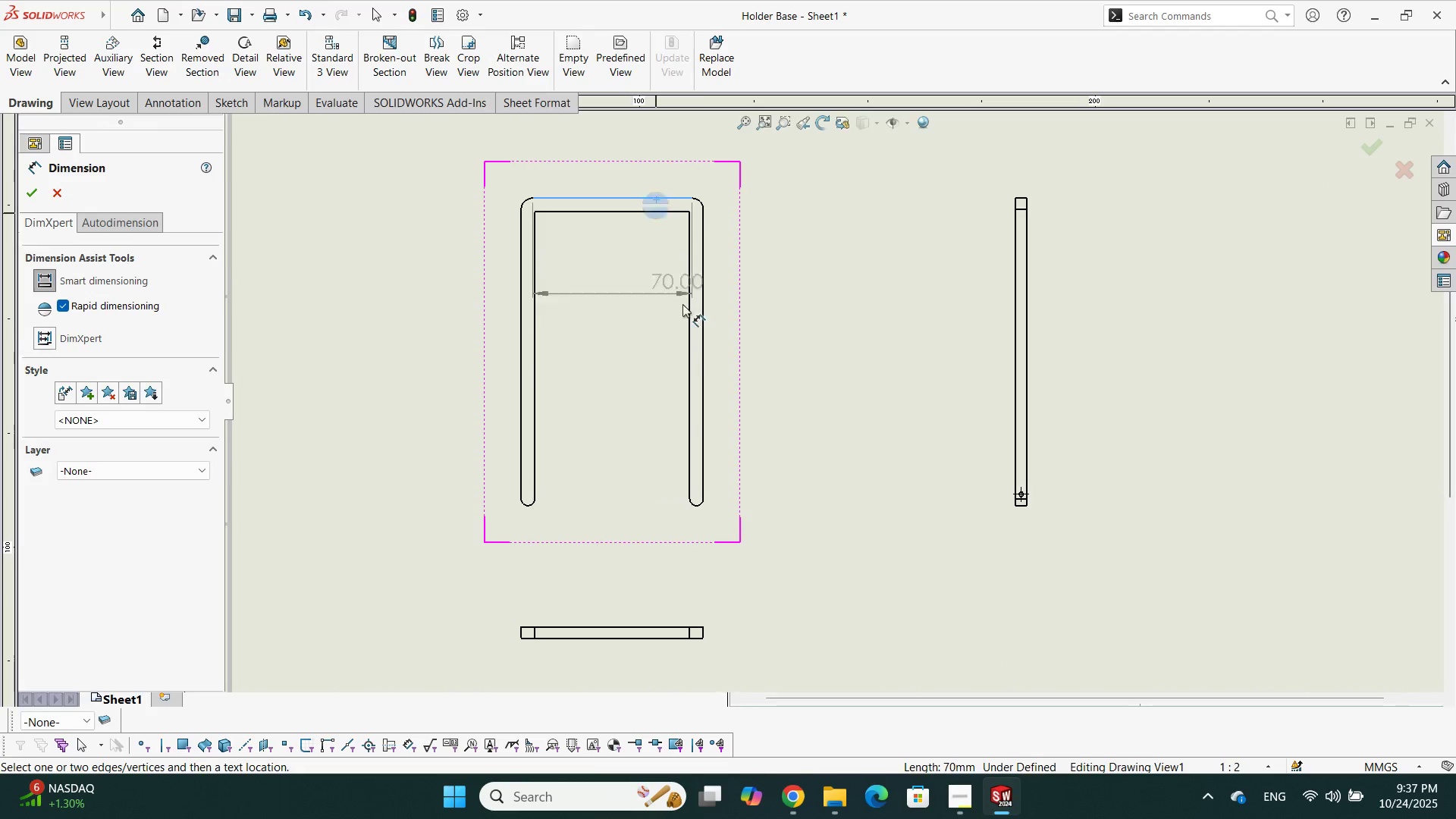 
scroll: coordinate [712, 539], scroll_direction: down, amount: 10.0
 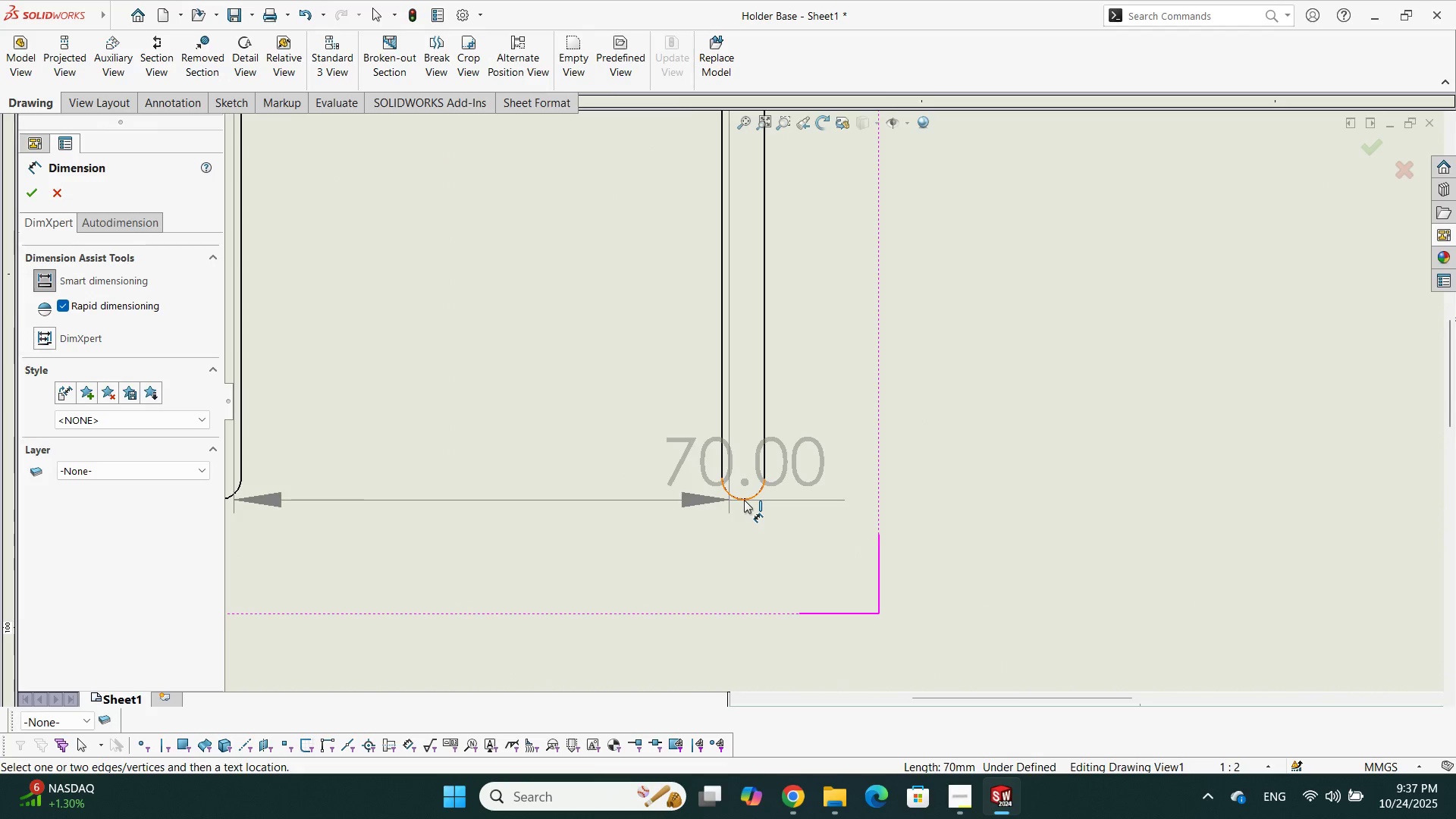 
left_click([744, 500])
 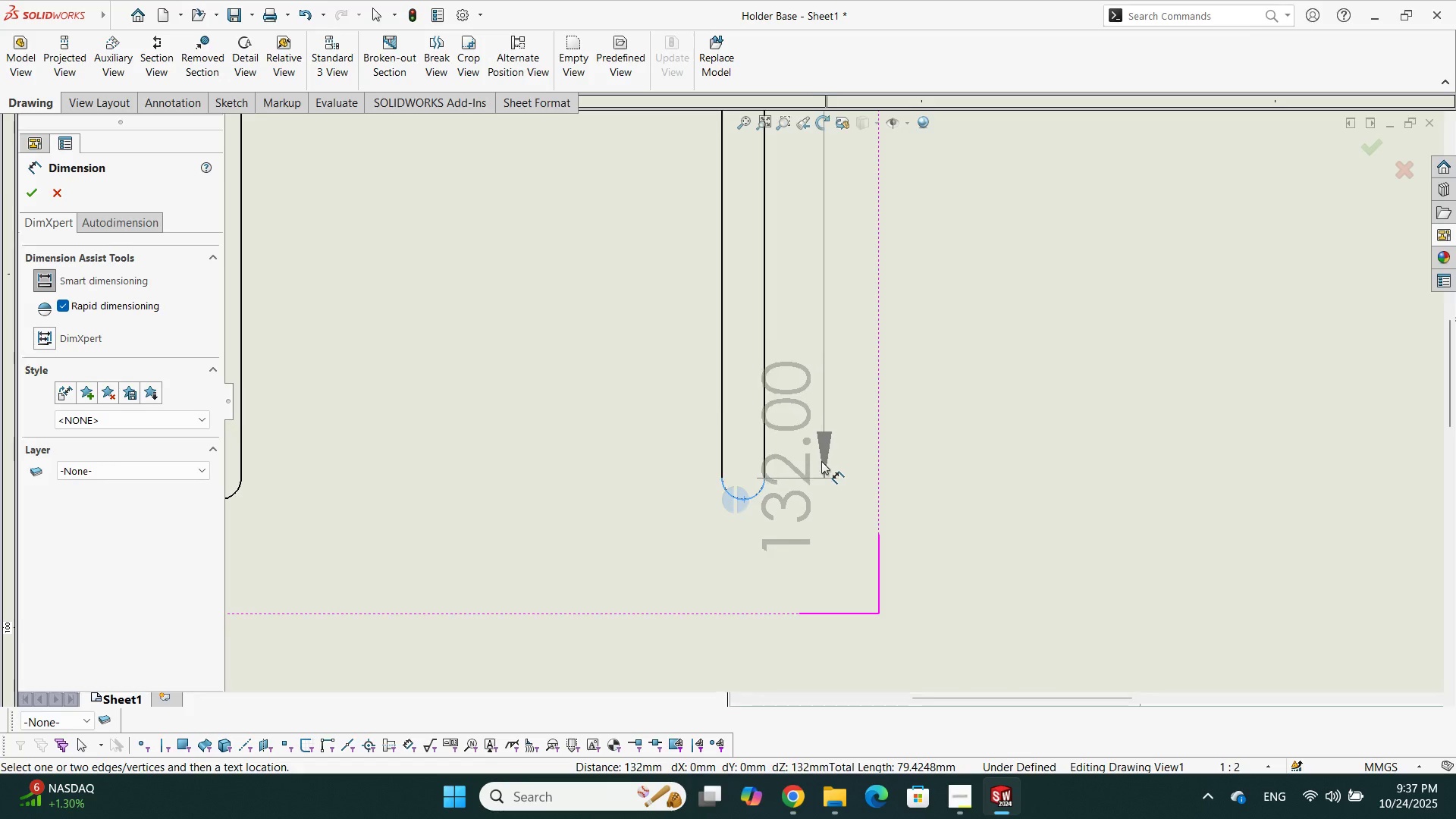 
key(Escape)
 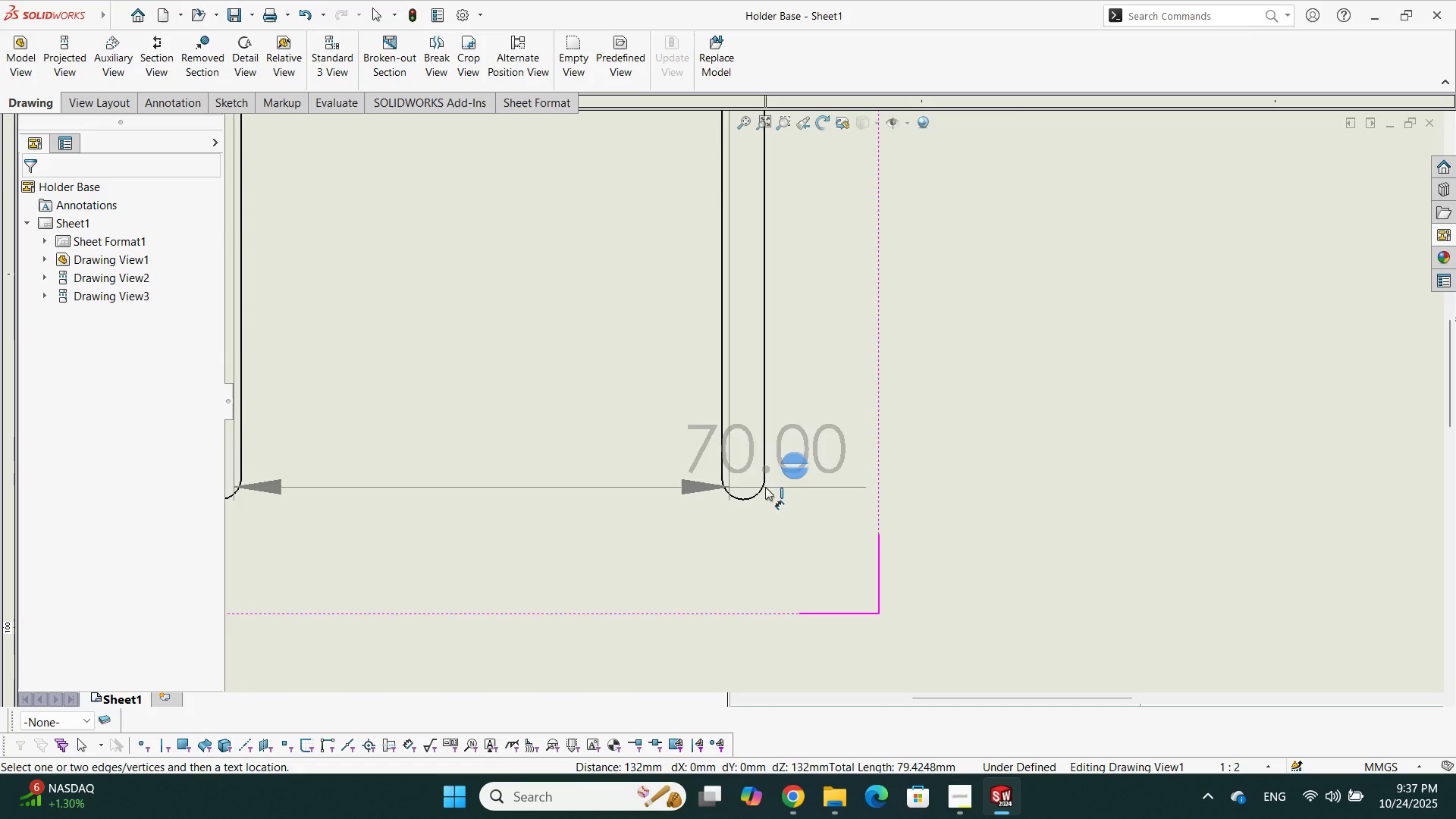 
hold_key(key=ShiftLeft, duration=1.3)
left_click([742, 502])
 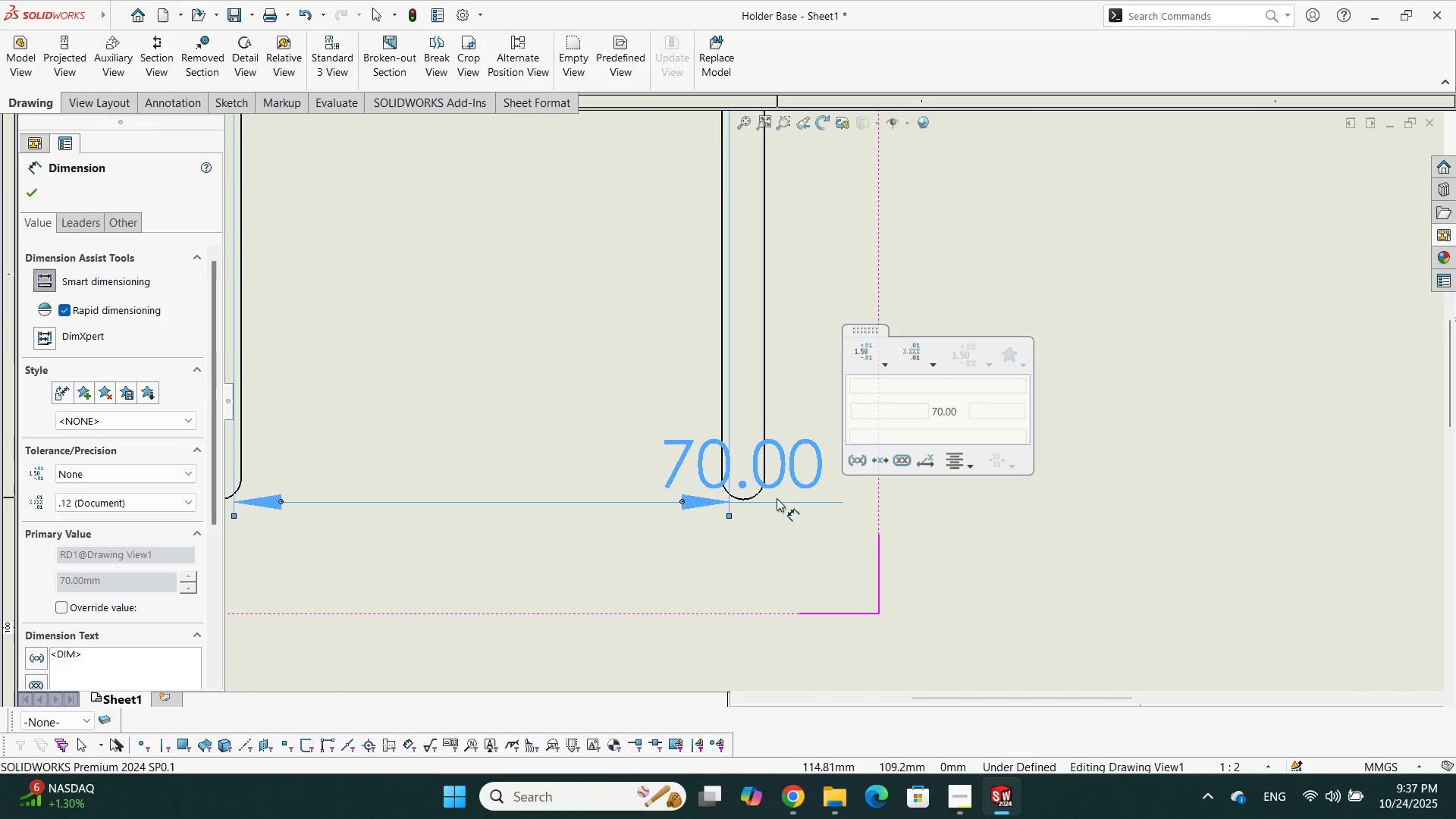 
key(Control+Z)
 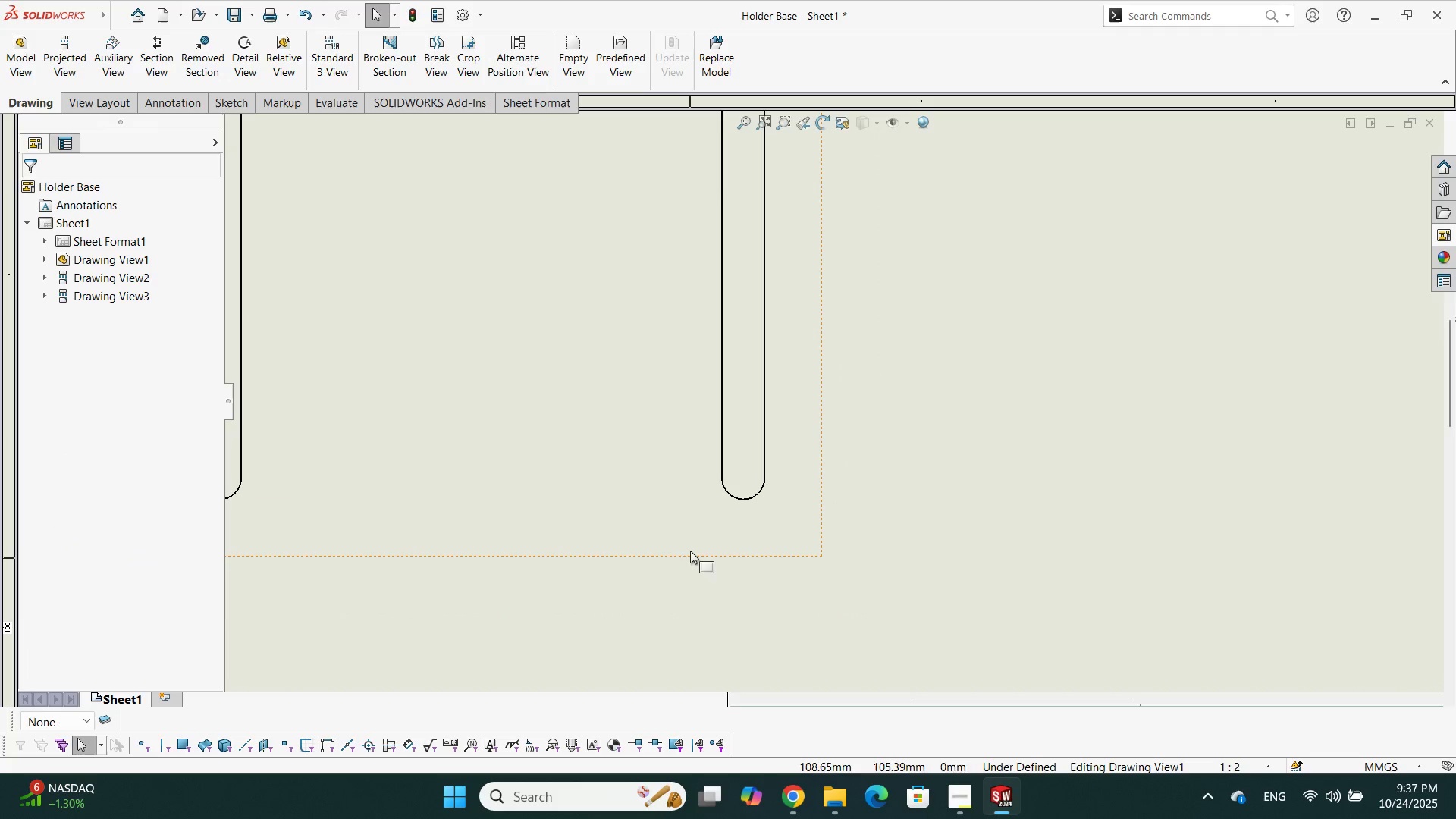 
key(Shift+ShiftLeft)
 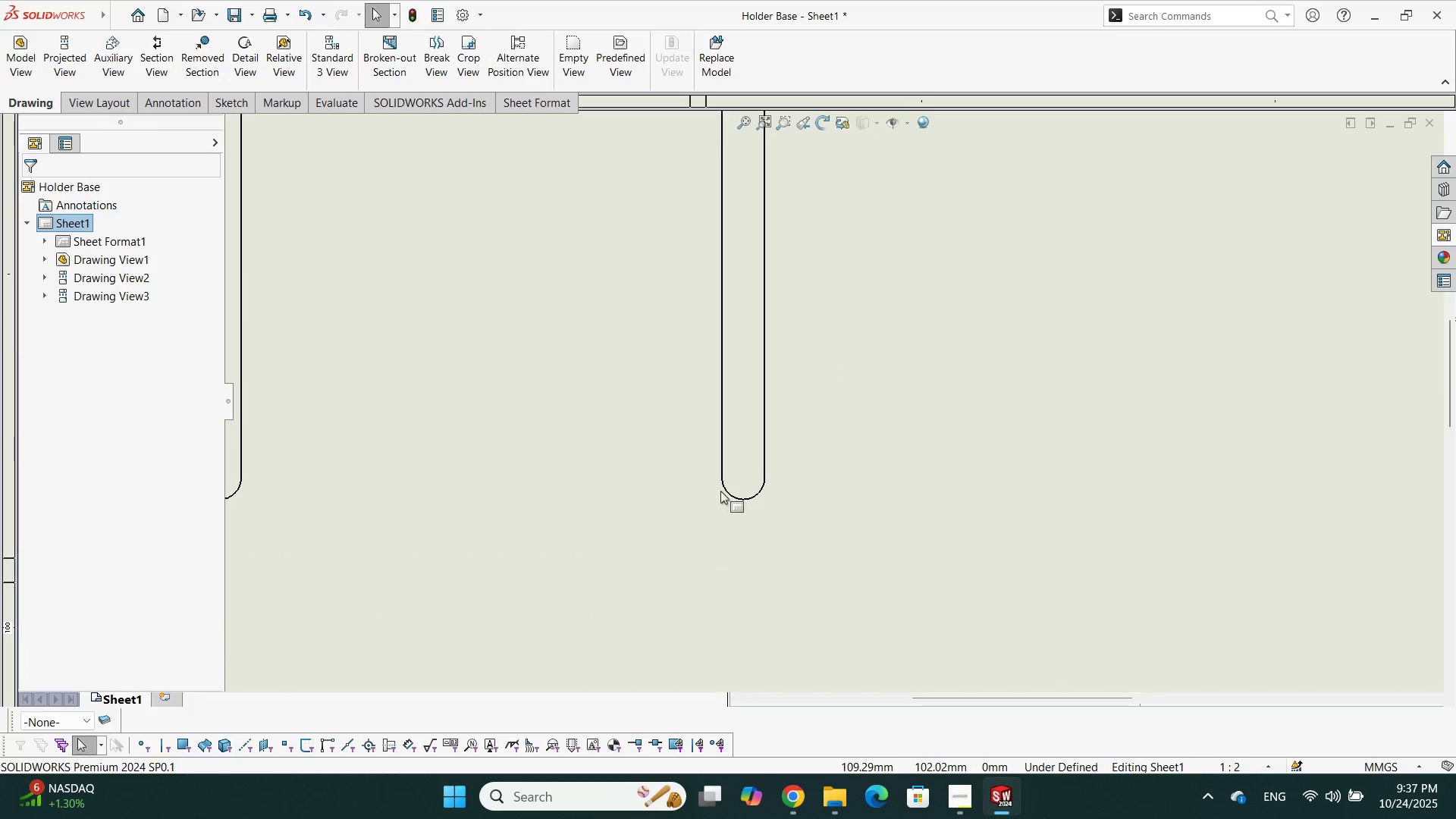 
hold_key(key=ShiftLeft, duration=6.04)
left_click([735, 494])
 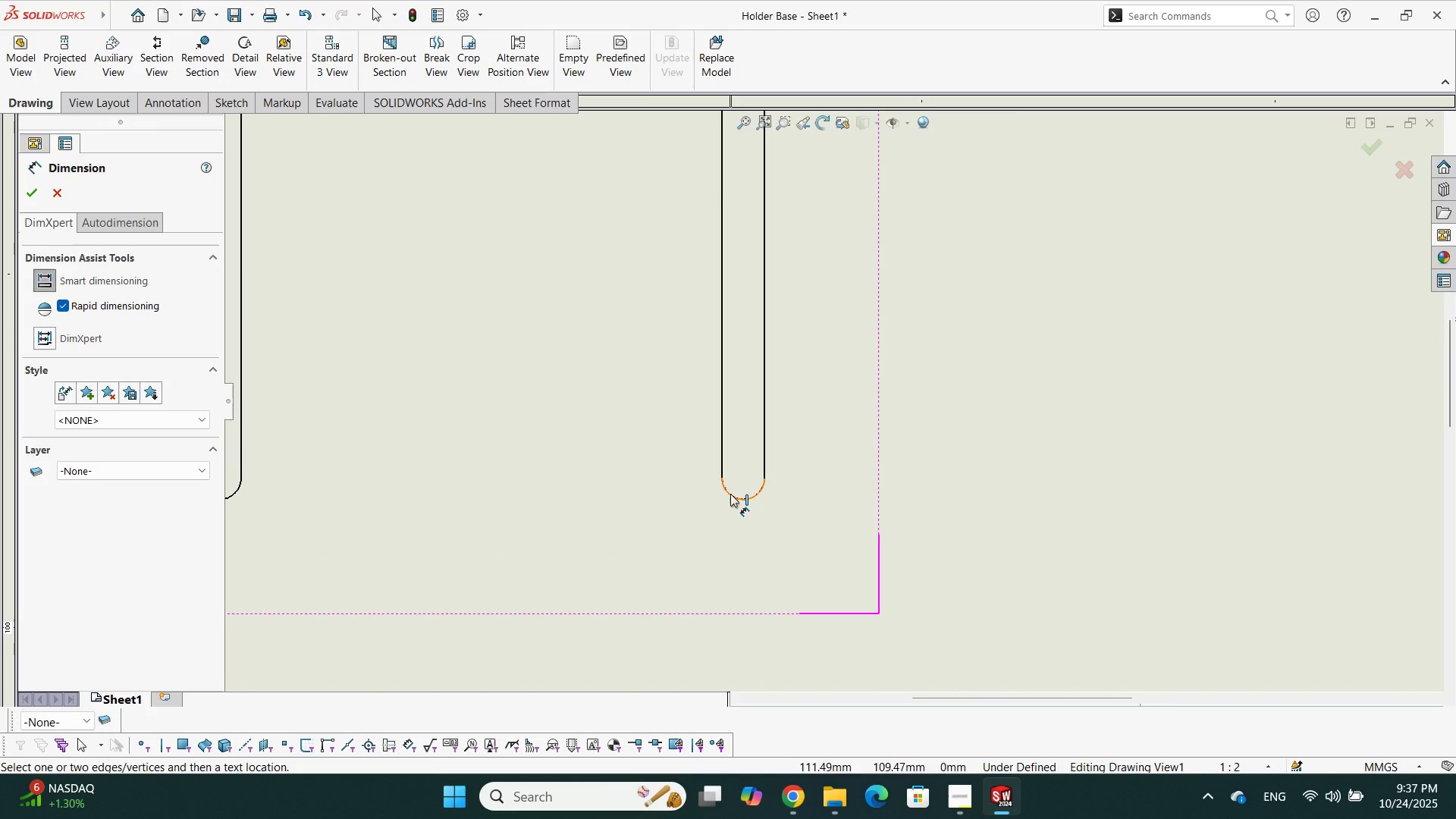 
left_click([730, 494])
 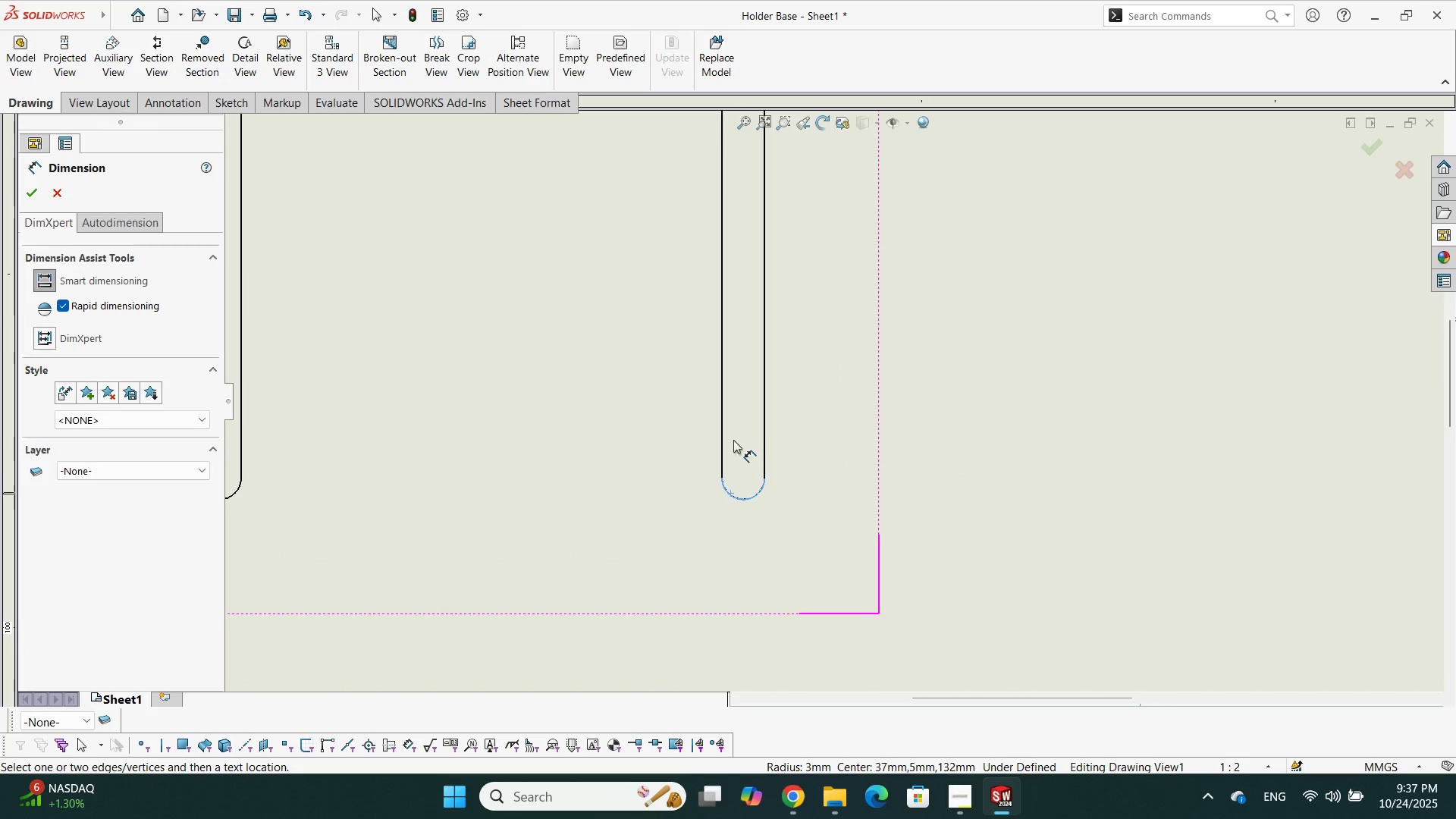 
scroll: coordinate [920, 472], scroll_direction: down, amount: 1.0
 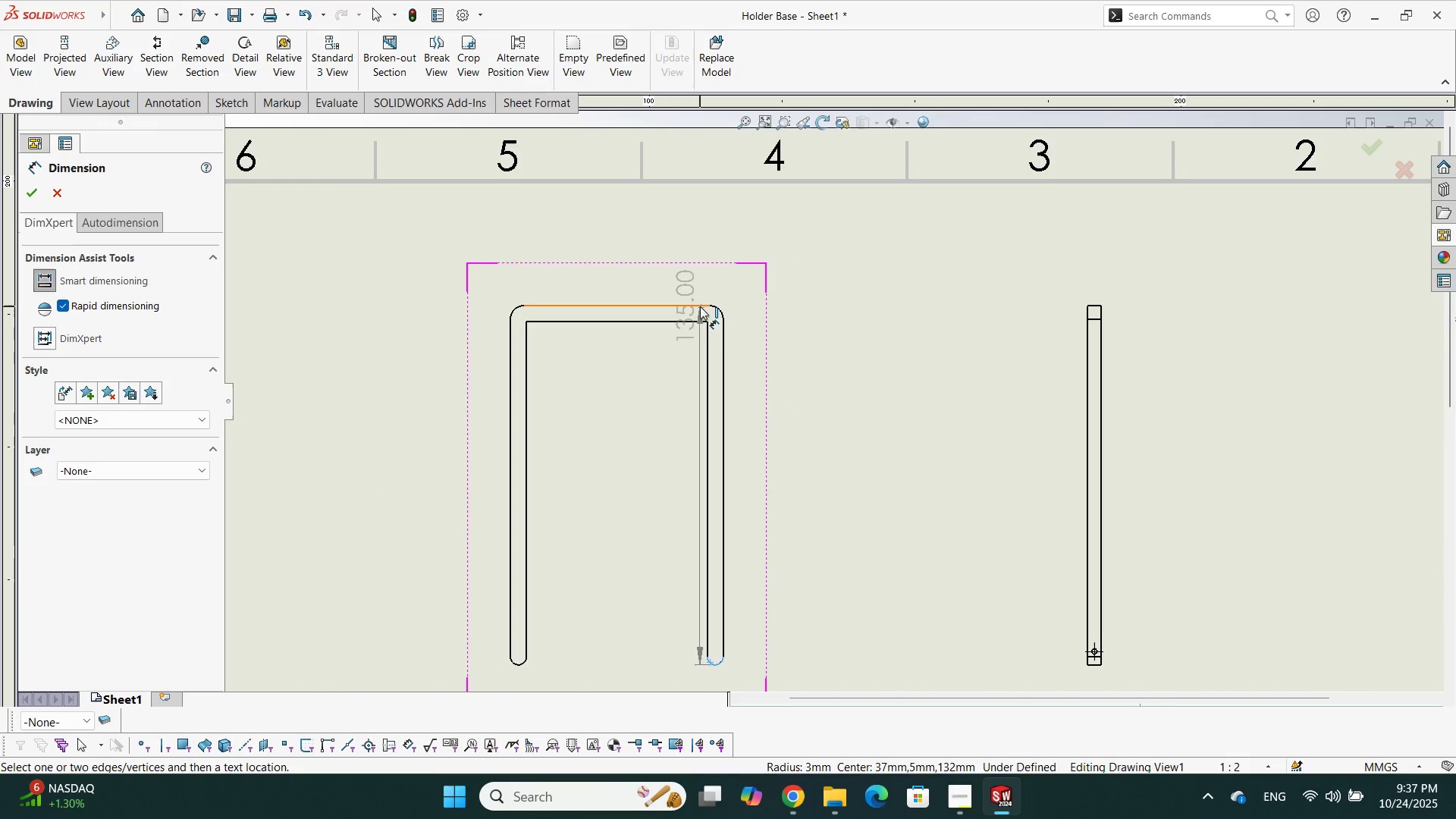 
left_click([700, 306])
 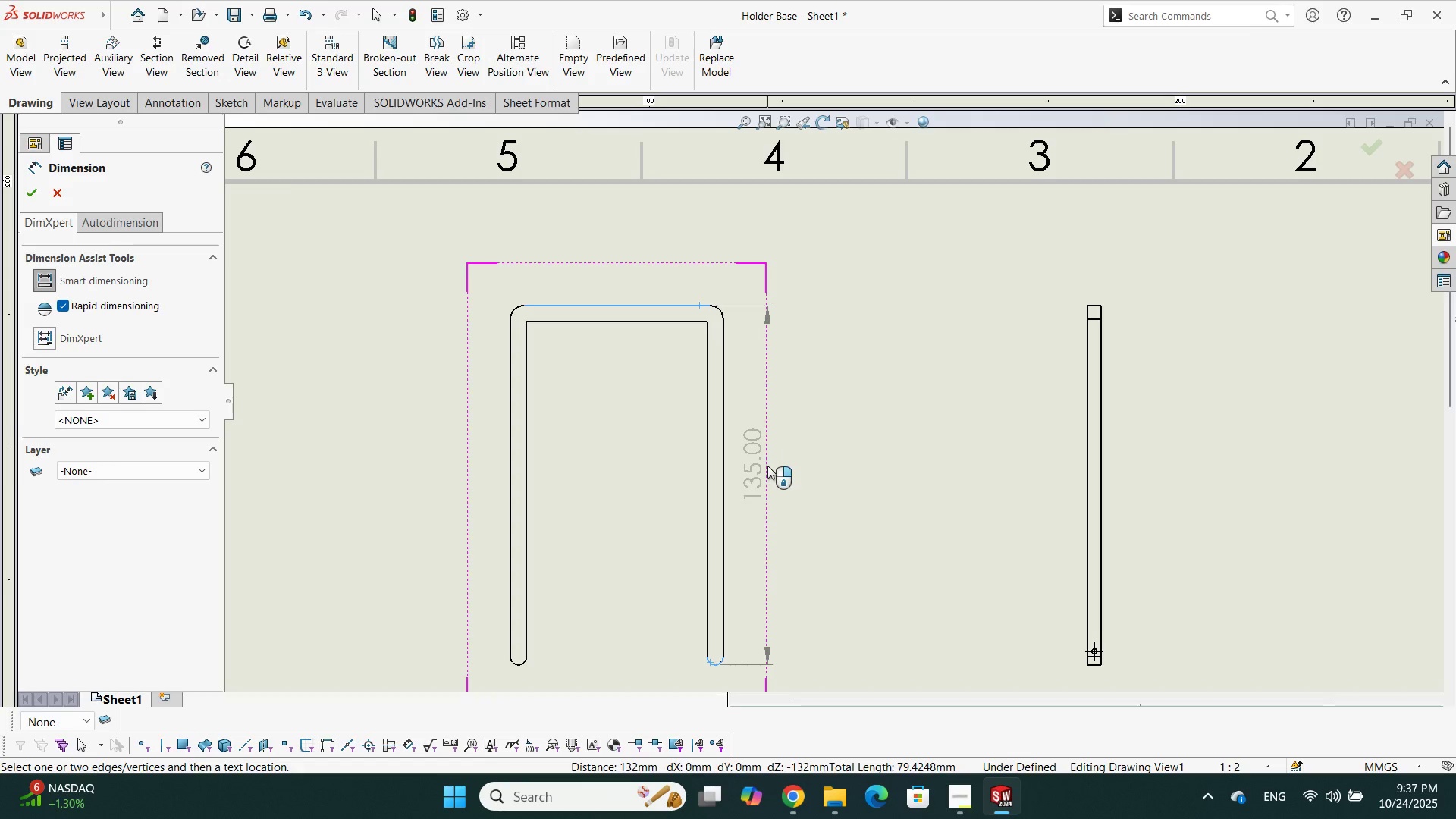 
left_click([767, 466])
 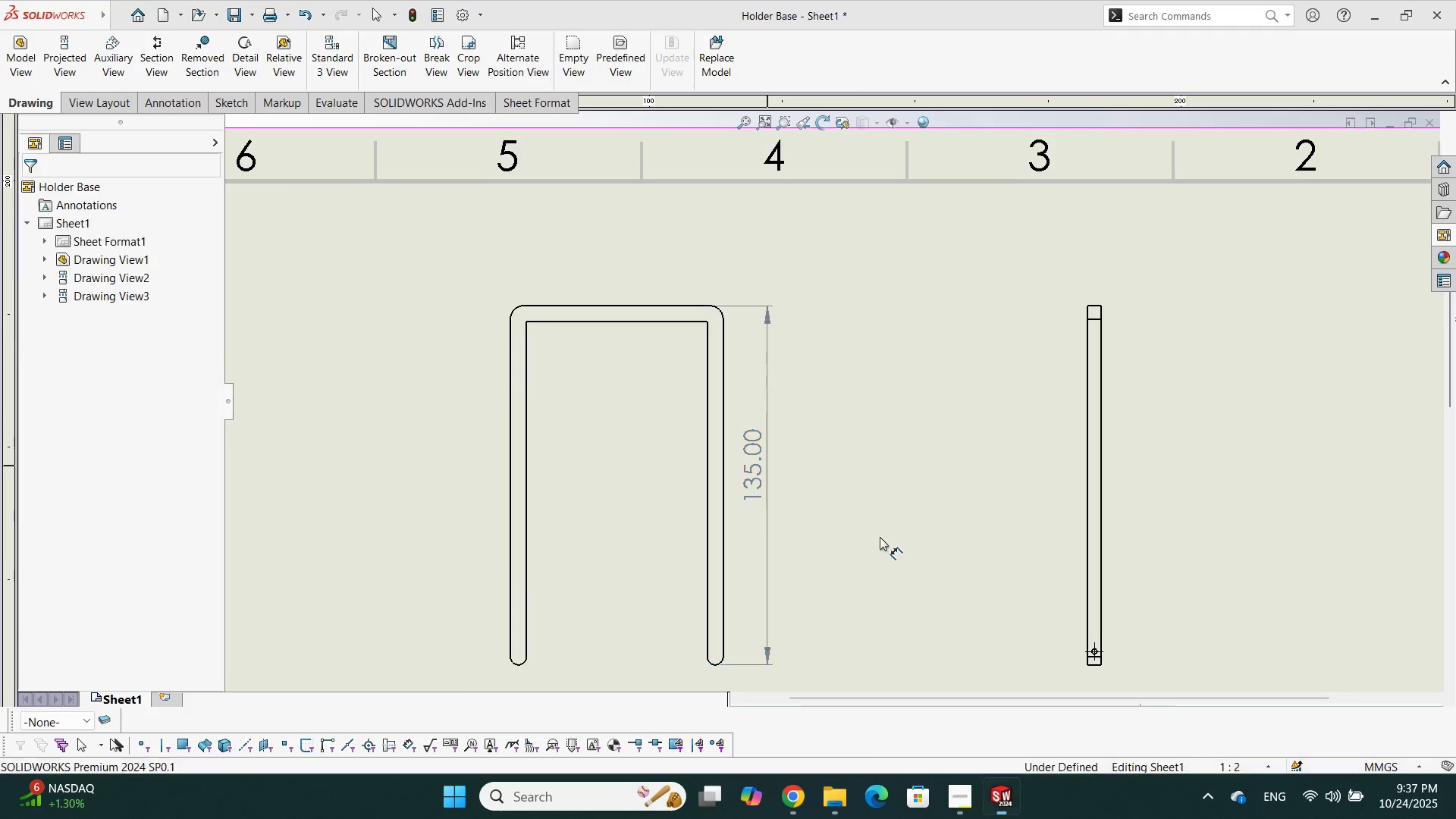 
scroll: coordinate [978, 356], scroll_direction: down, amount: 6.0
 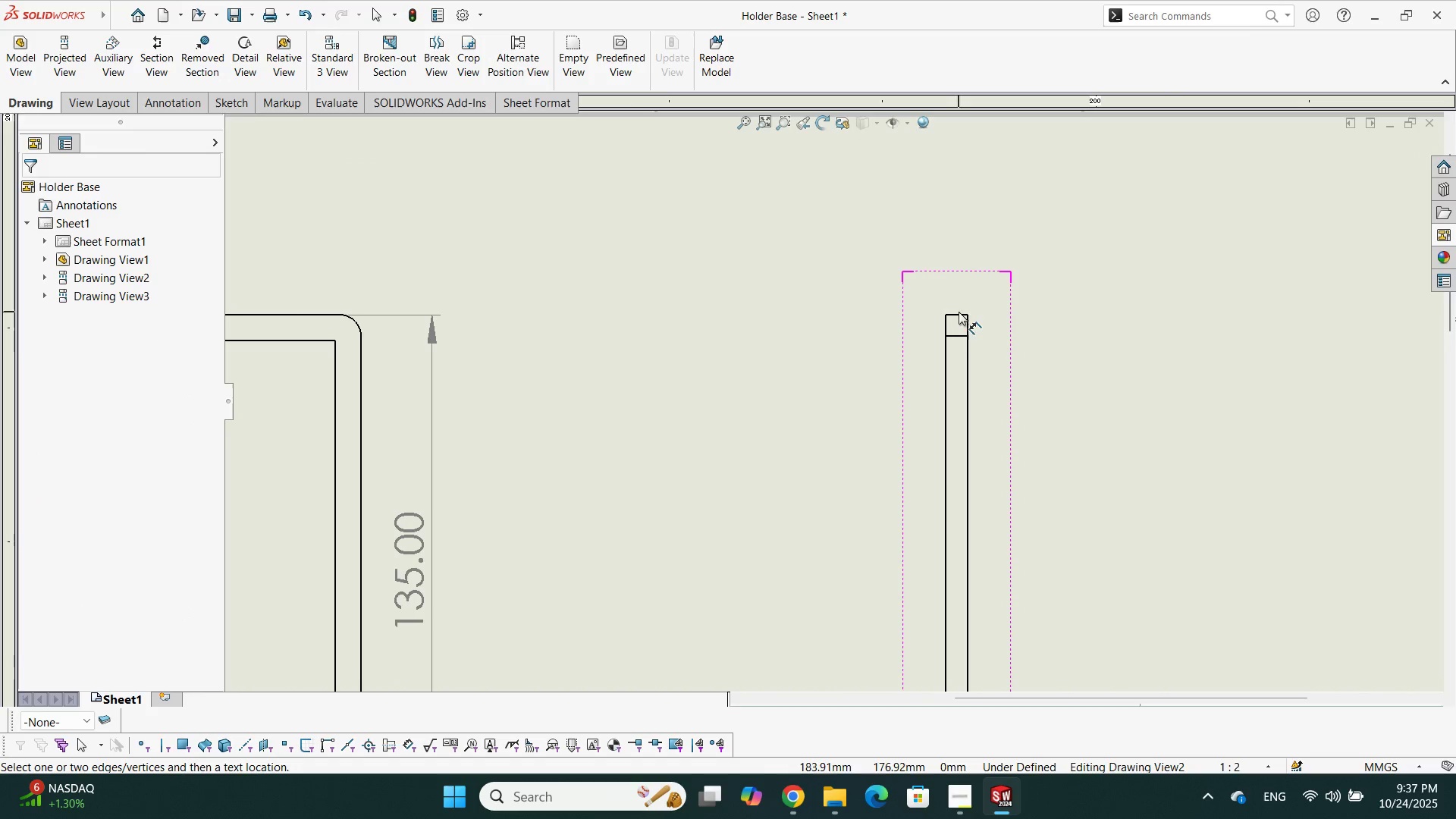 
left_click([958, 313])
 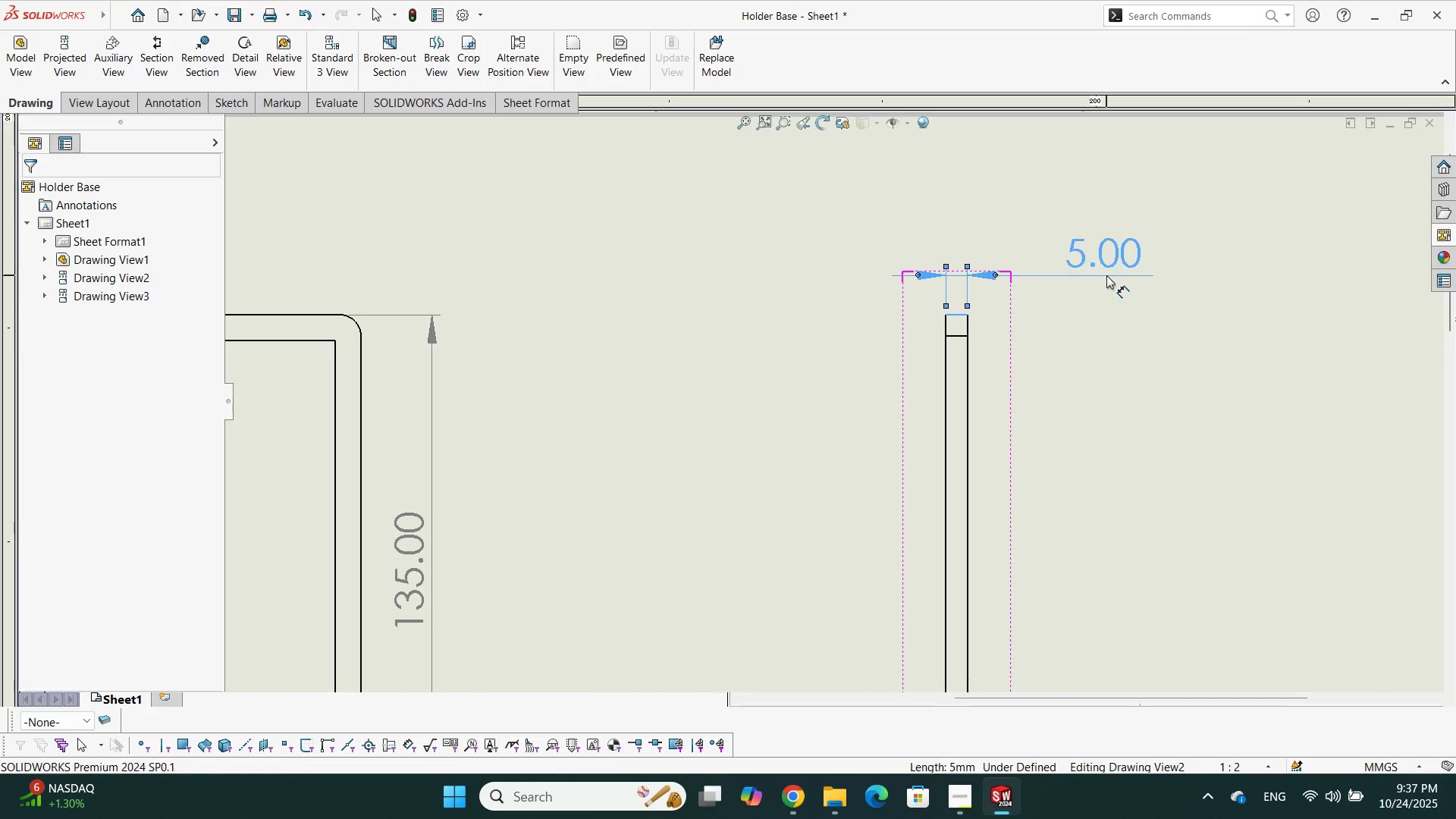 
left_click_drag(start_coordinate=[1031, 424], to_coordinate=[1037, 425])
 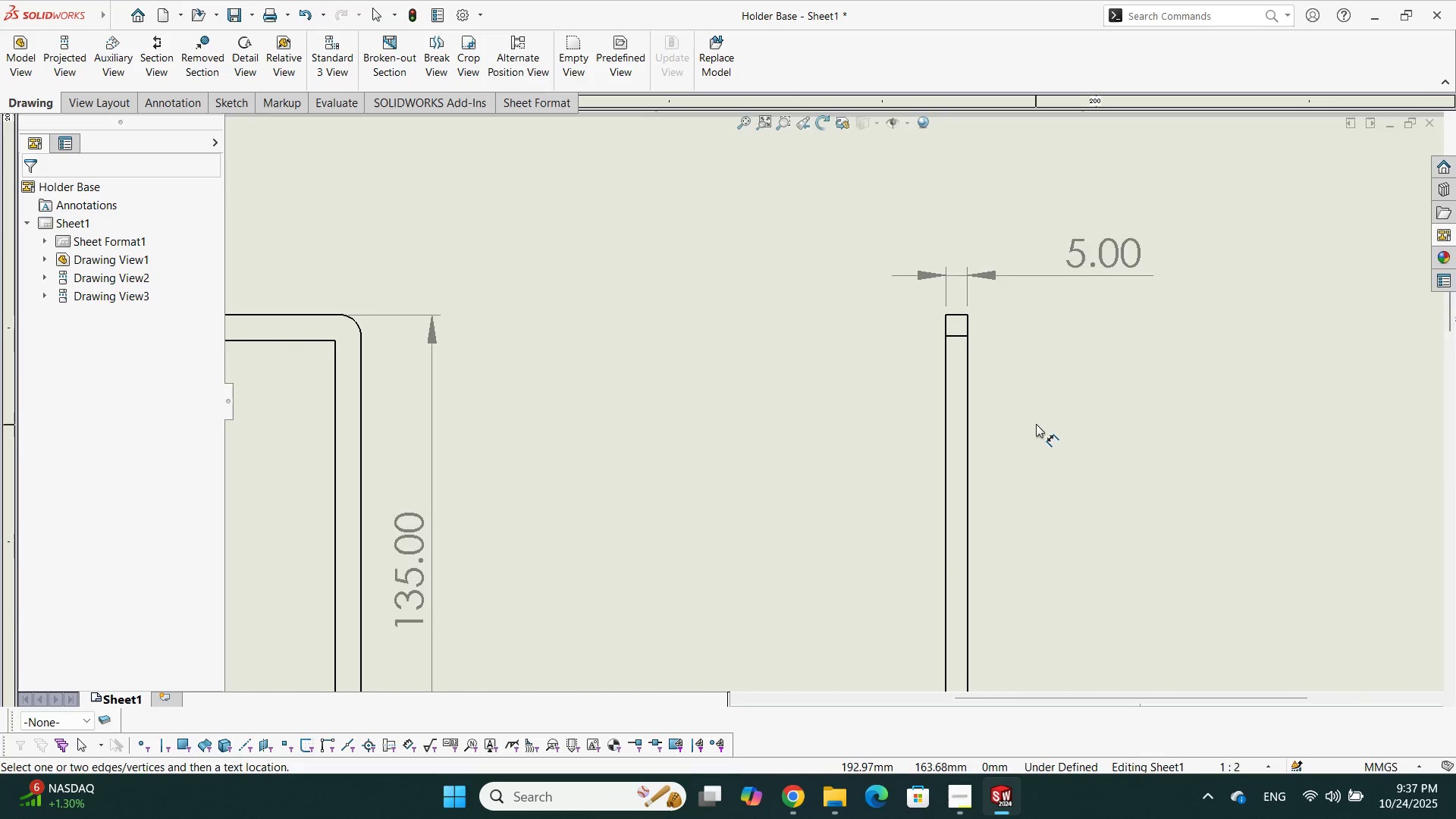 
scroll: coordinate [604, 386], scroll_direction: none, amount: 0.0
 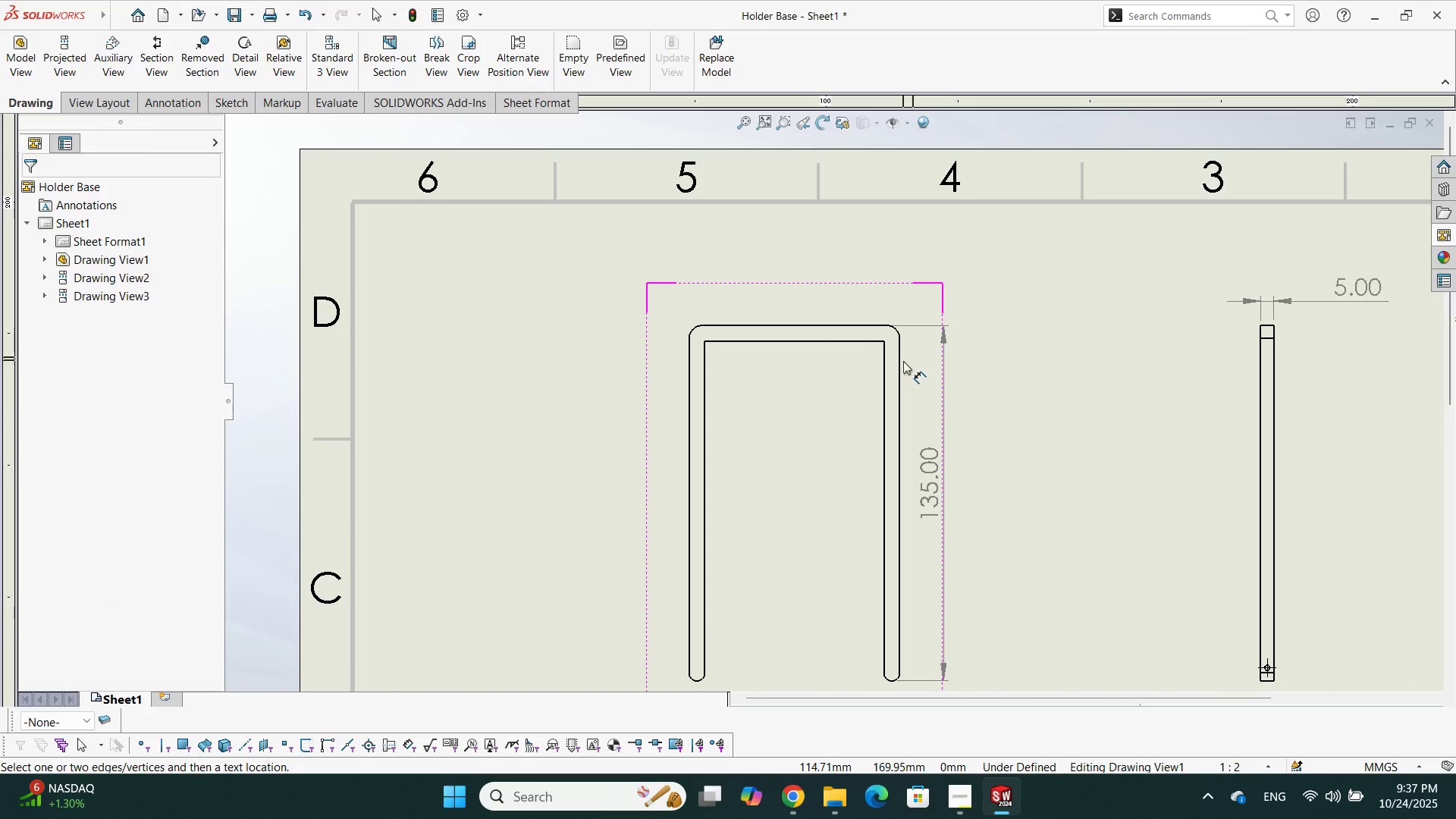 
left_click([900, 361])
 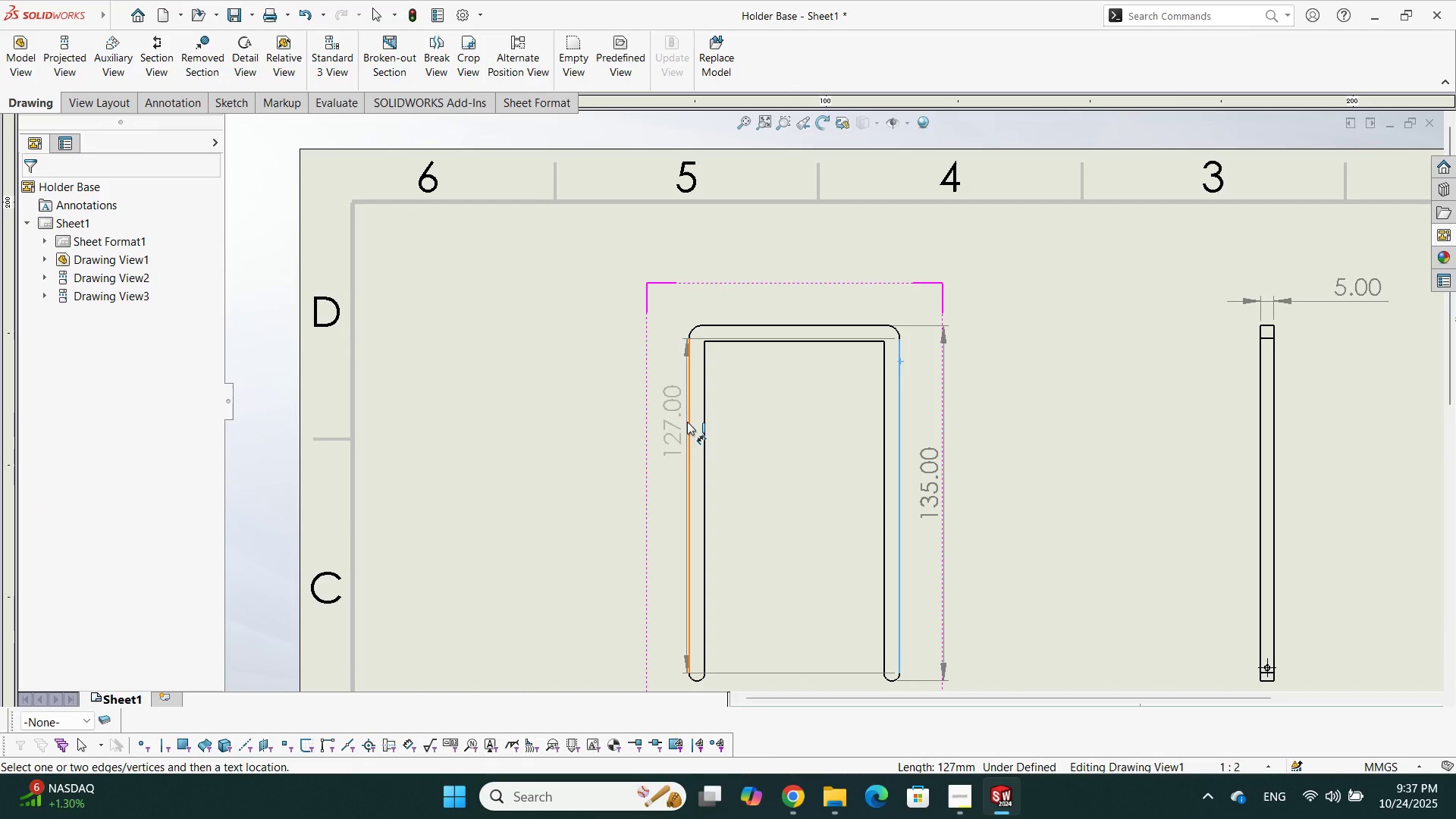 
left_click([687, 422])
 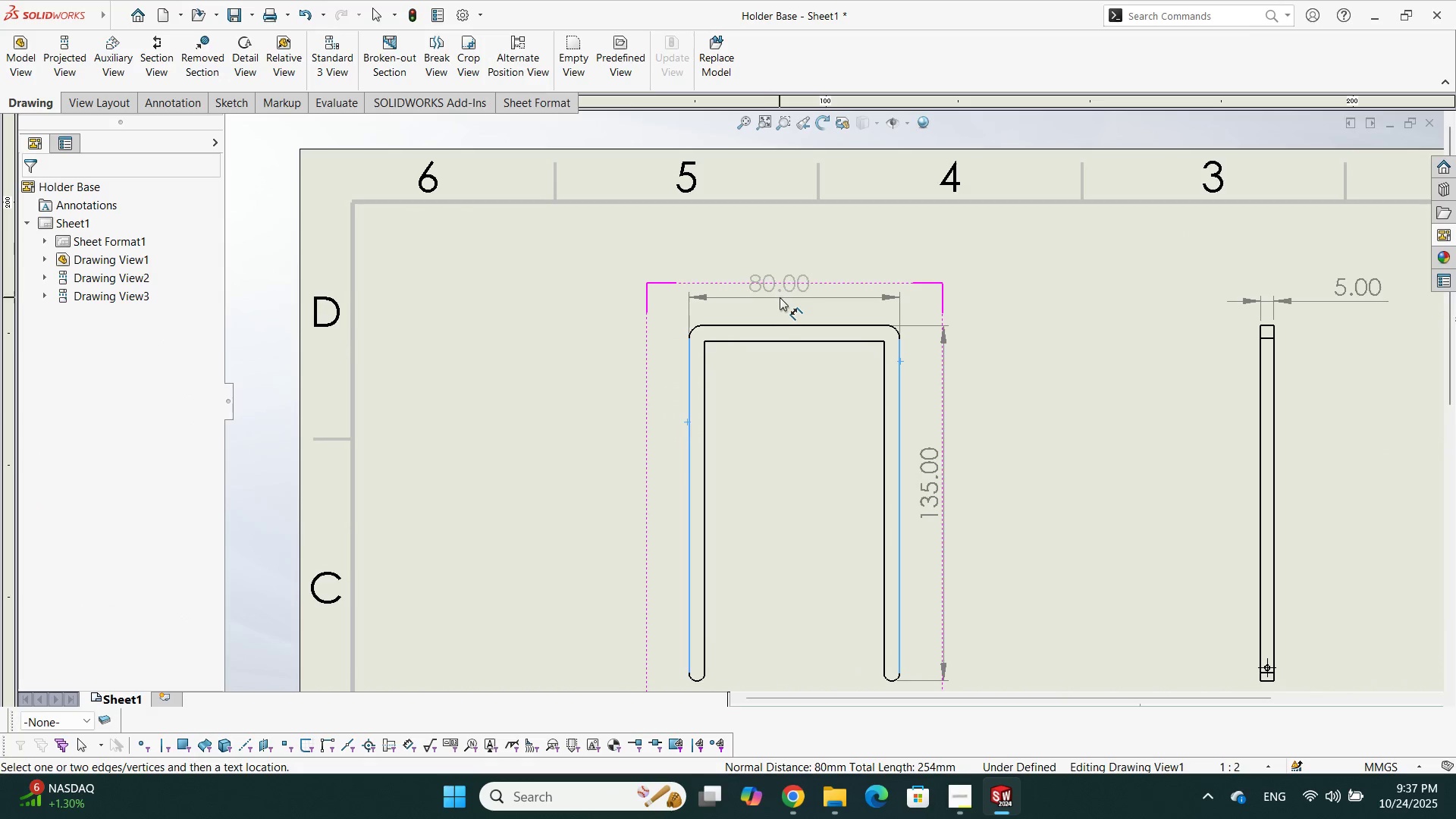 
left_click([782, 297])
 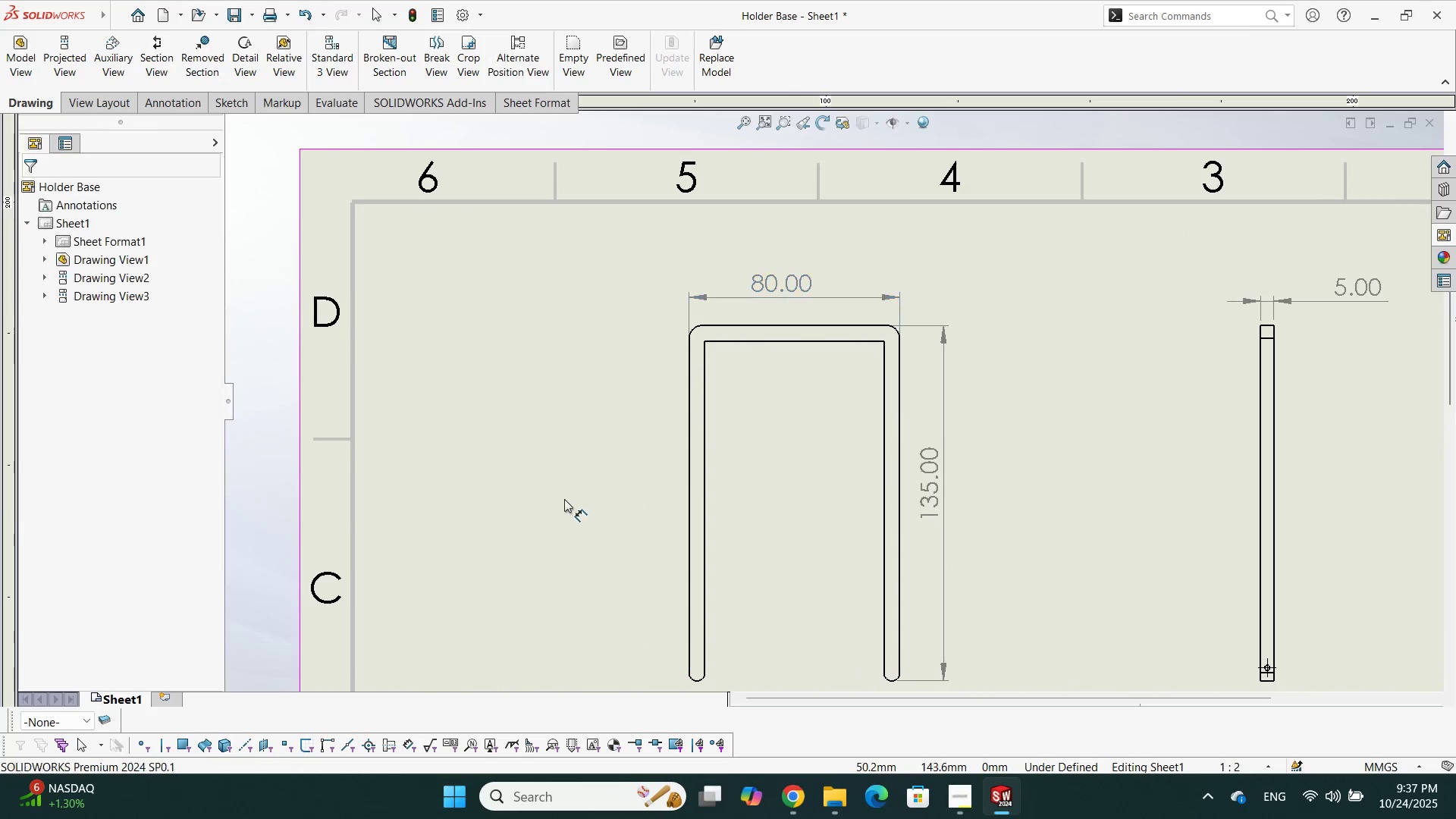 
scroll: coordinate [846, 513], scroll_direction: up, amount: 1.0
 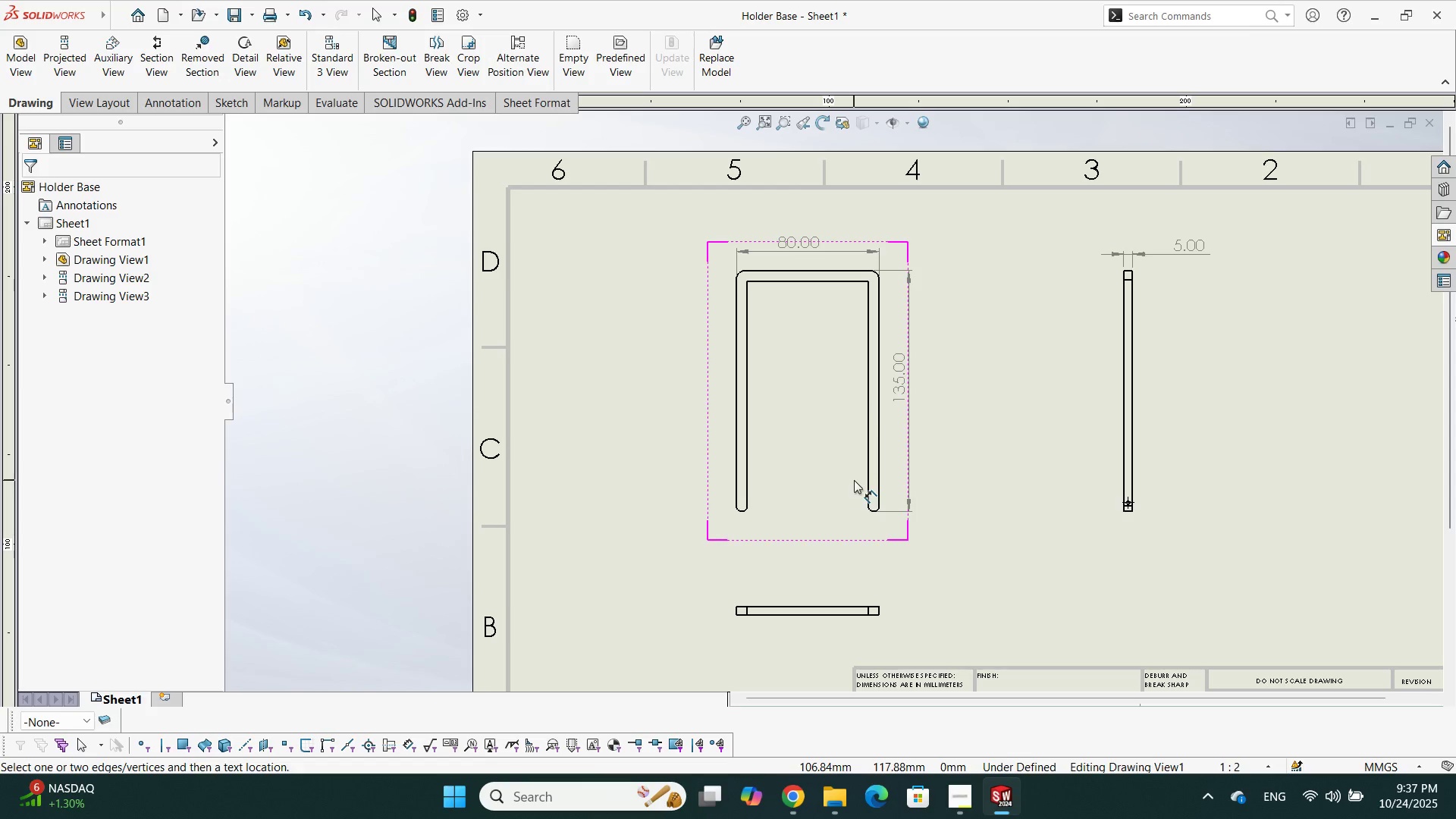 
scroll: coordinate [893, 353], scroll_direction: down, amount: 3.0
 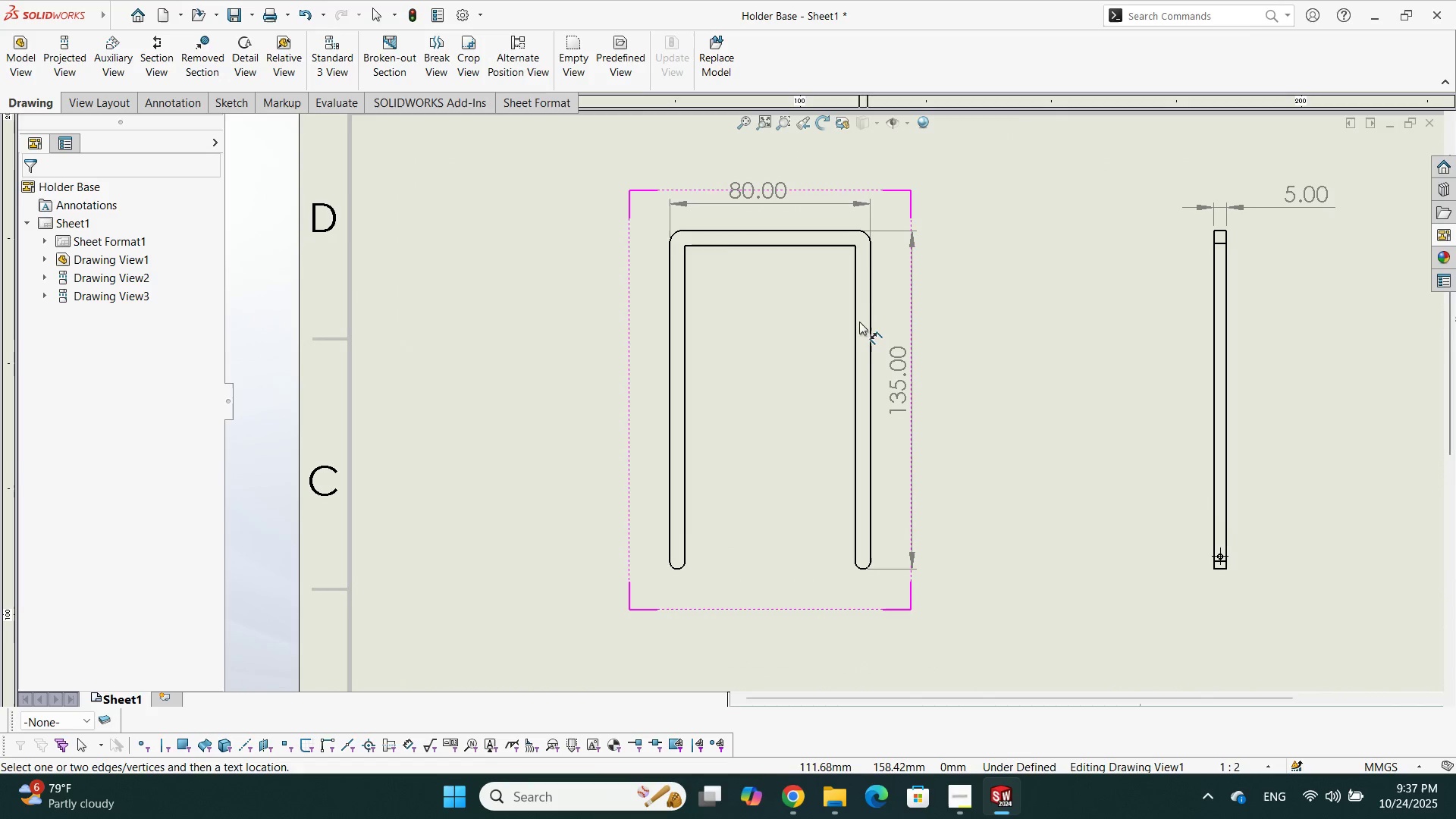 
left_click([857, 321])
 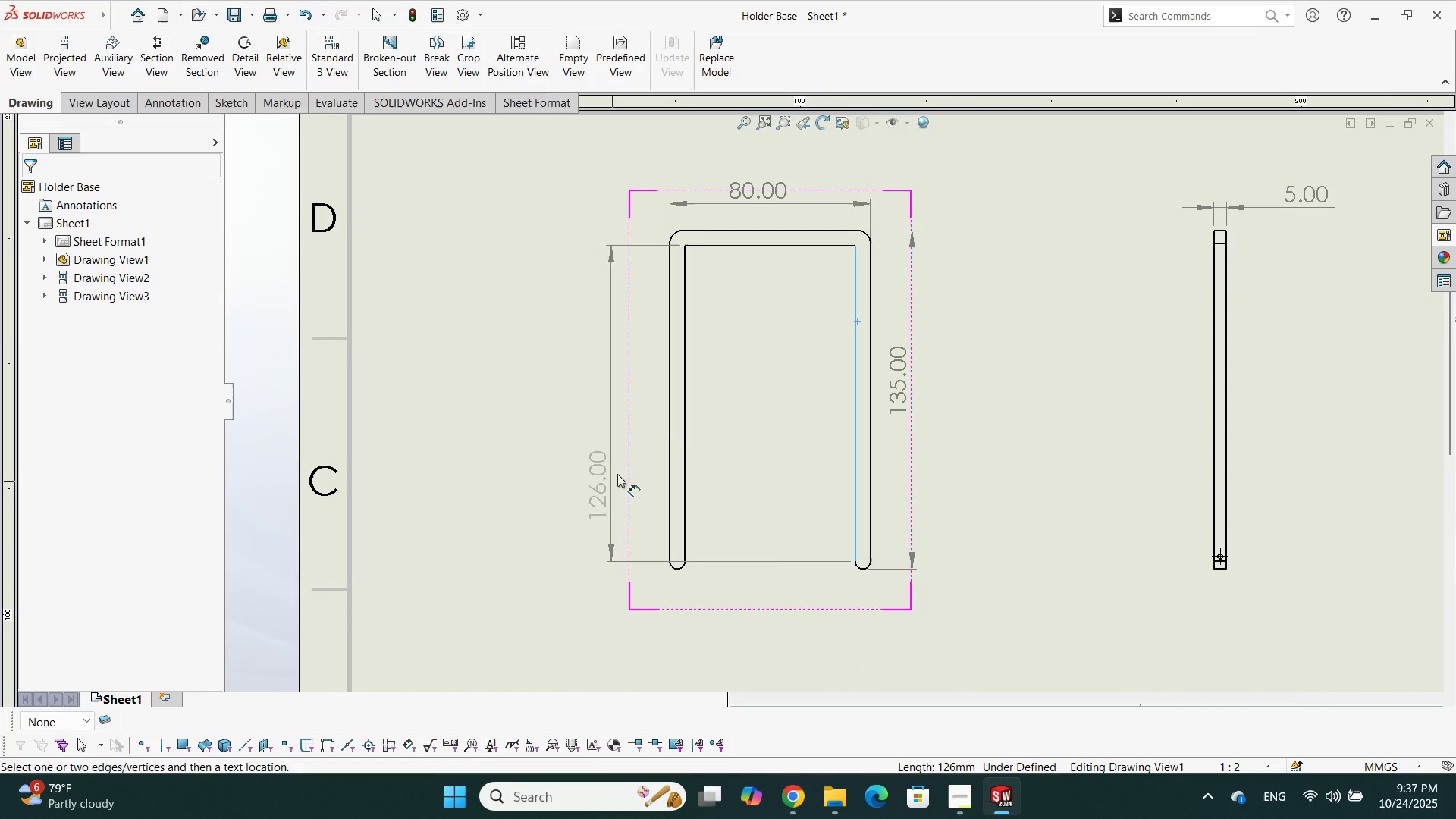 
scroll: coordinate [638, 445], scroll_direction: down, amount: 1.0
 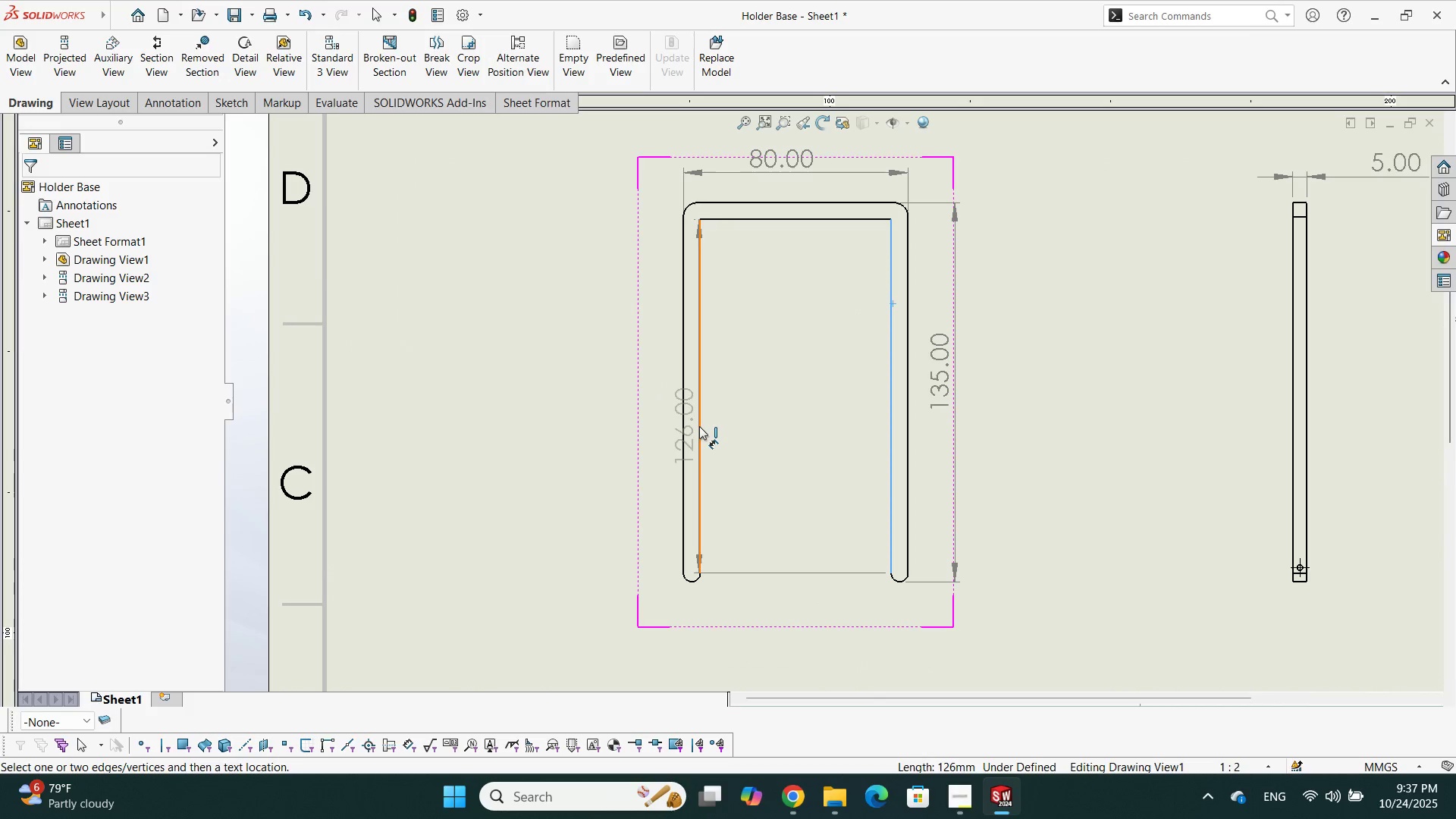 
left_click([699, 426])
 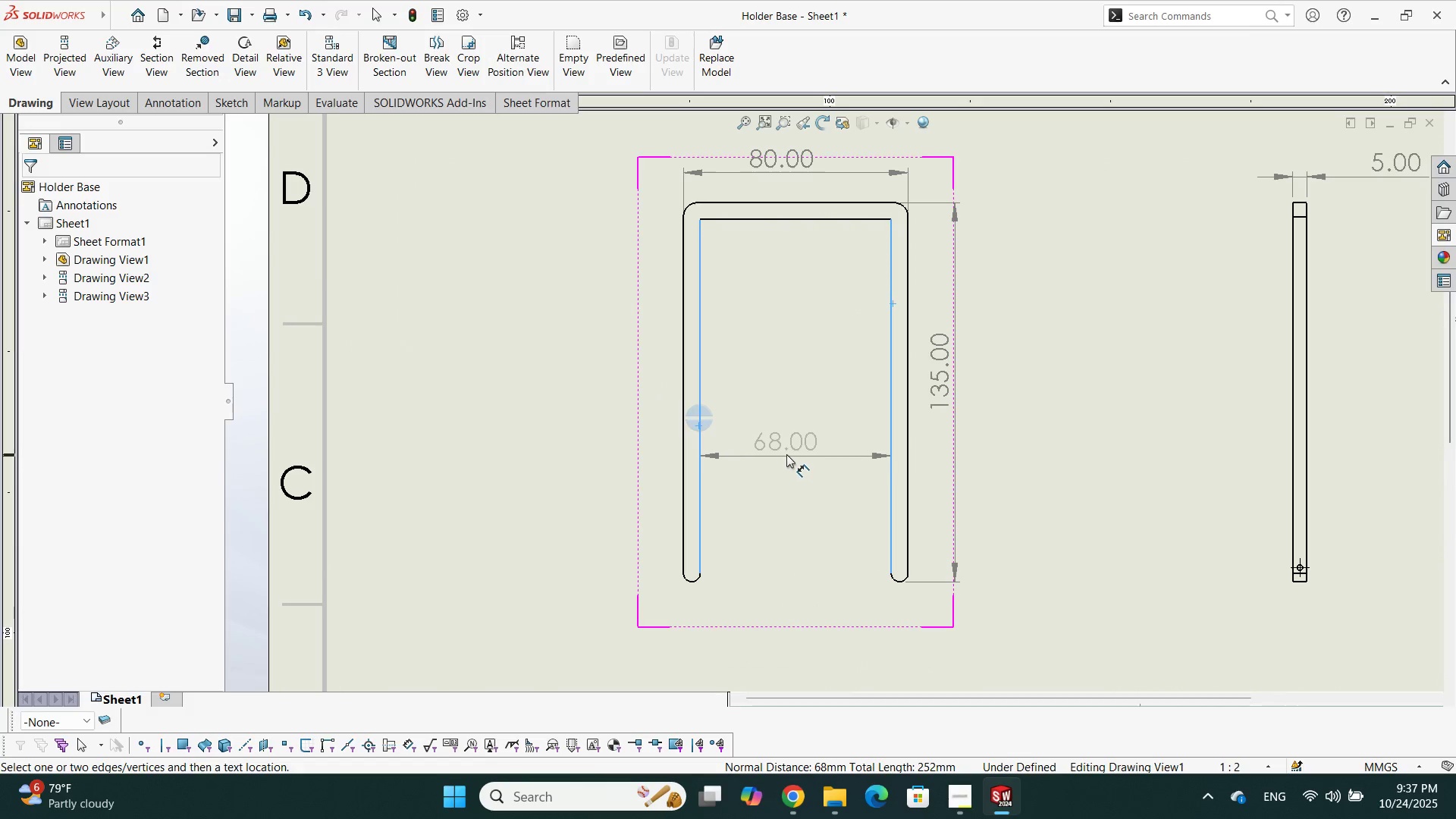 
left_click([786, 454])
 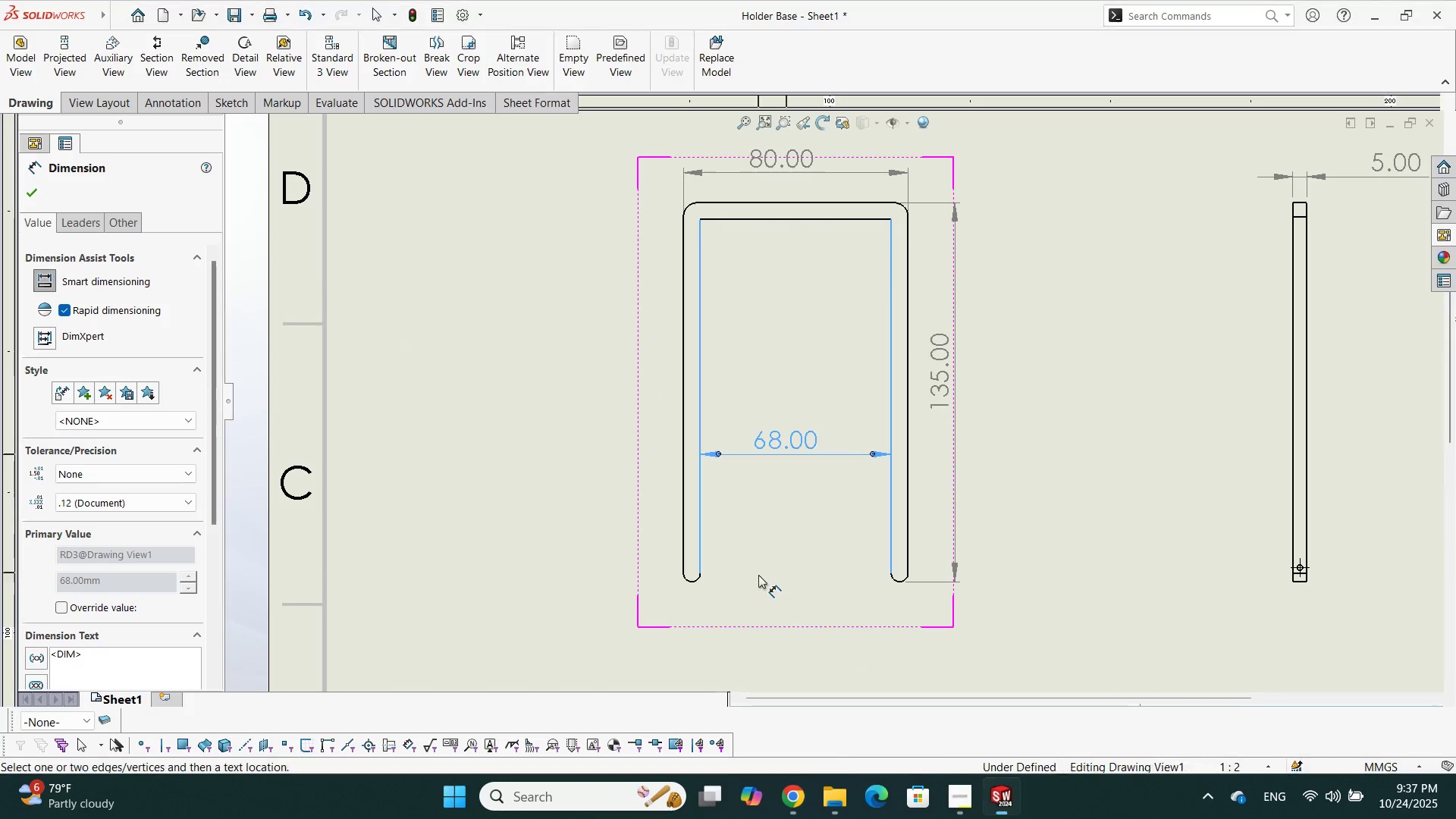 
scroll: coordinate [811, 530], scroll_direction: none, amount: 0.0
 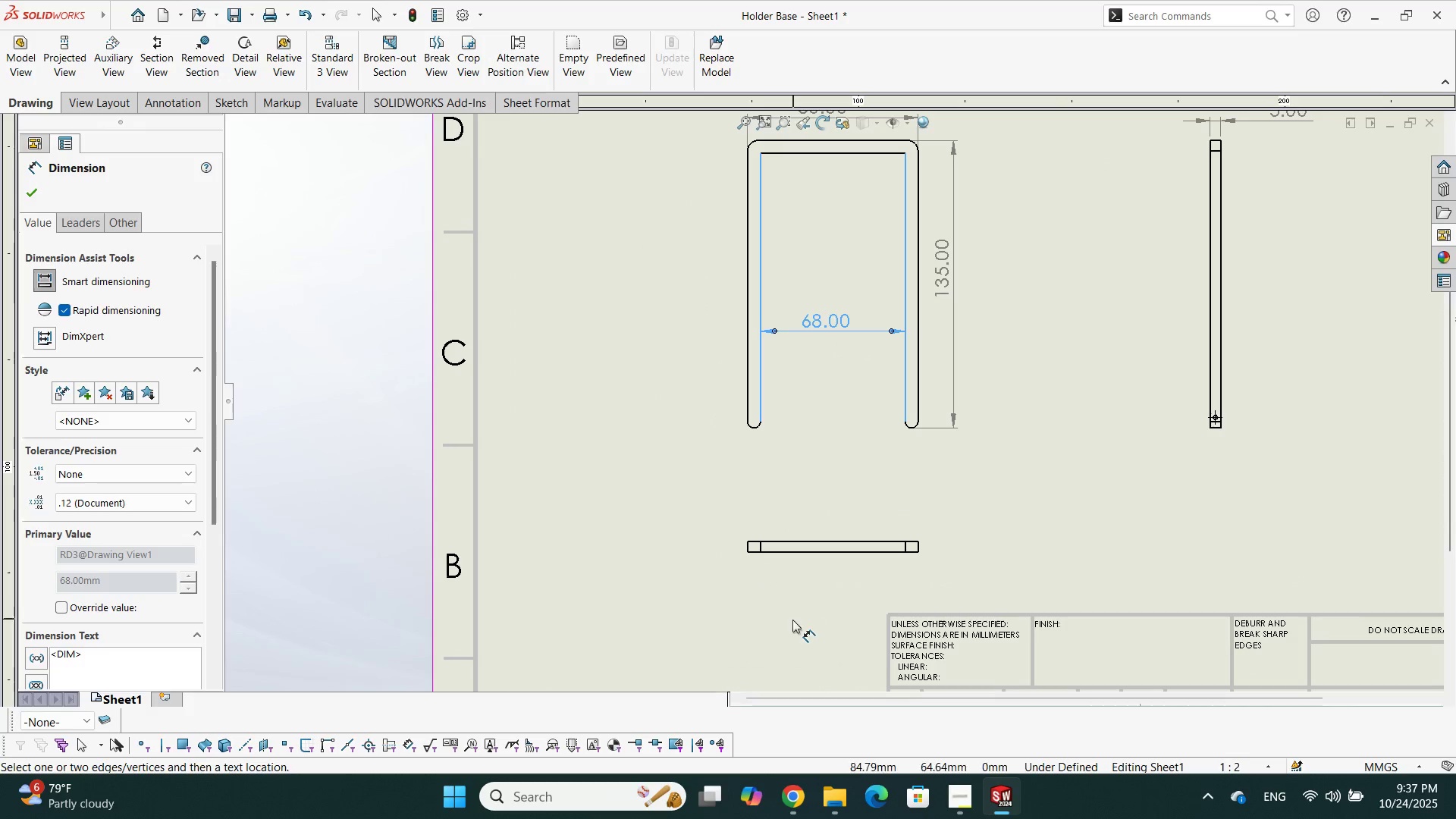 
left_click([792, 621])
 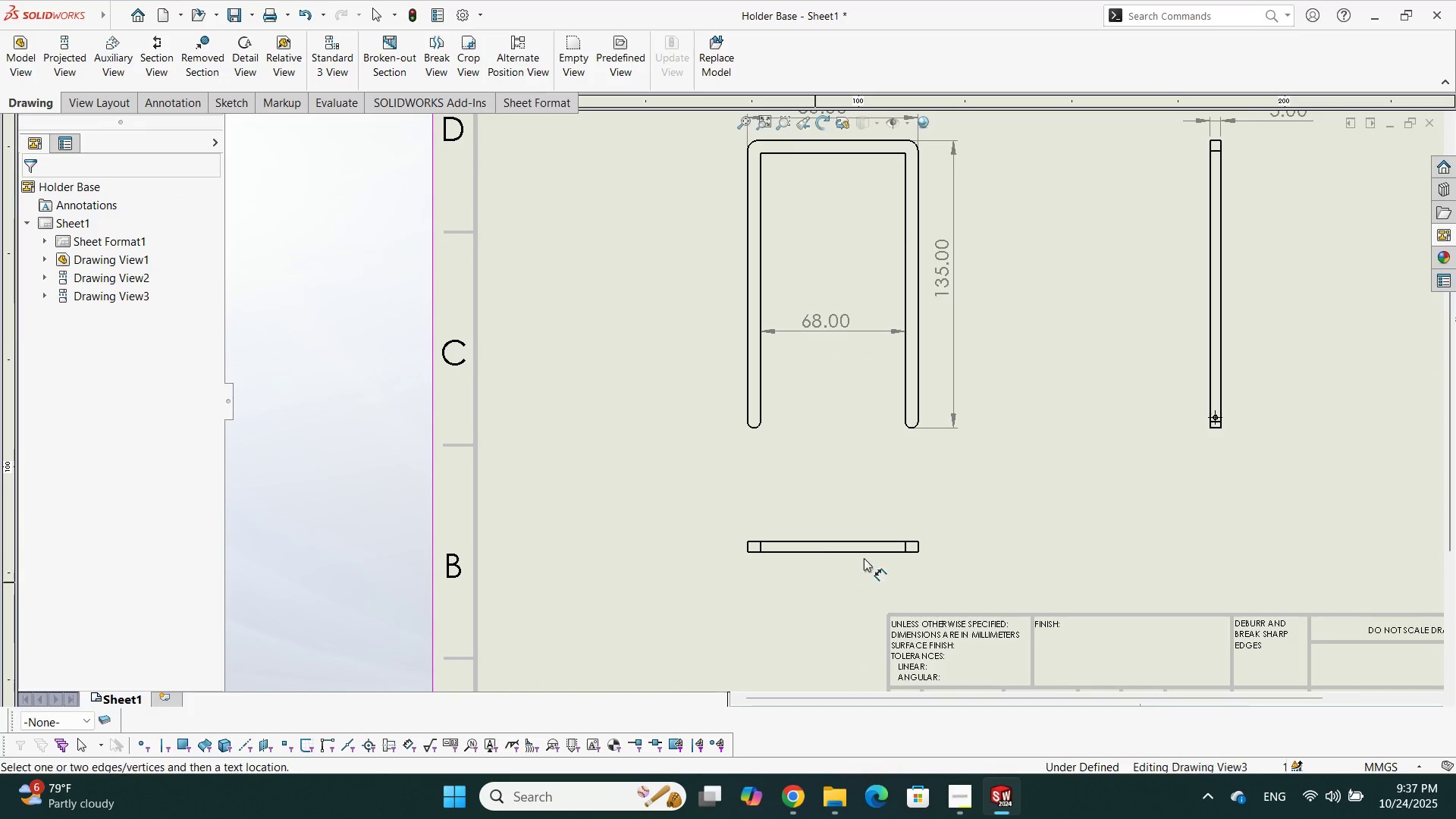 
scroll: coordinate [888, 558], scroll_direction: down, amount: 2.0
 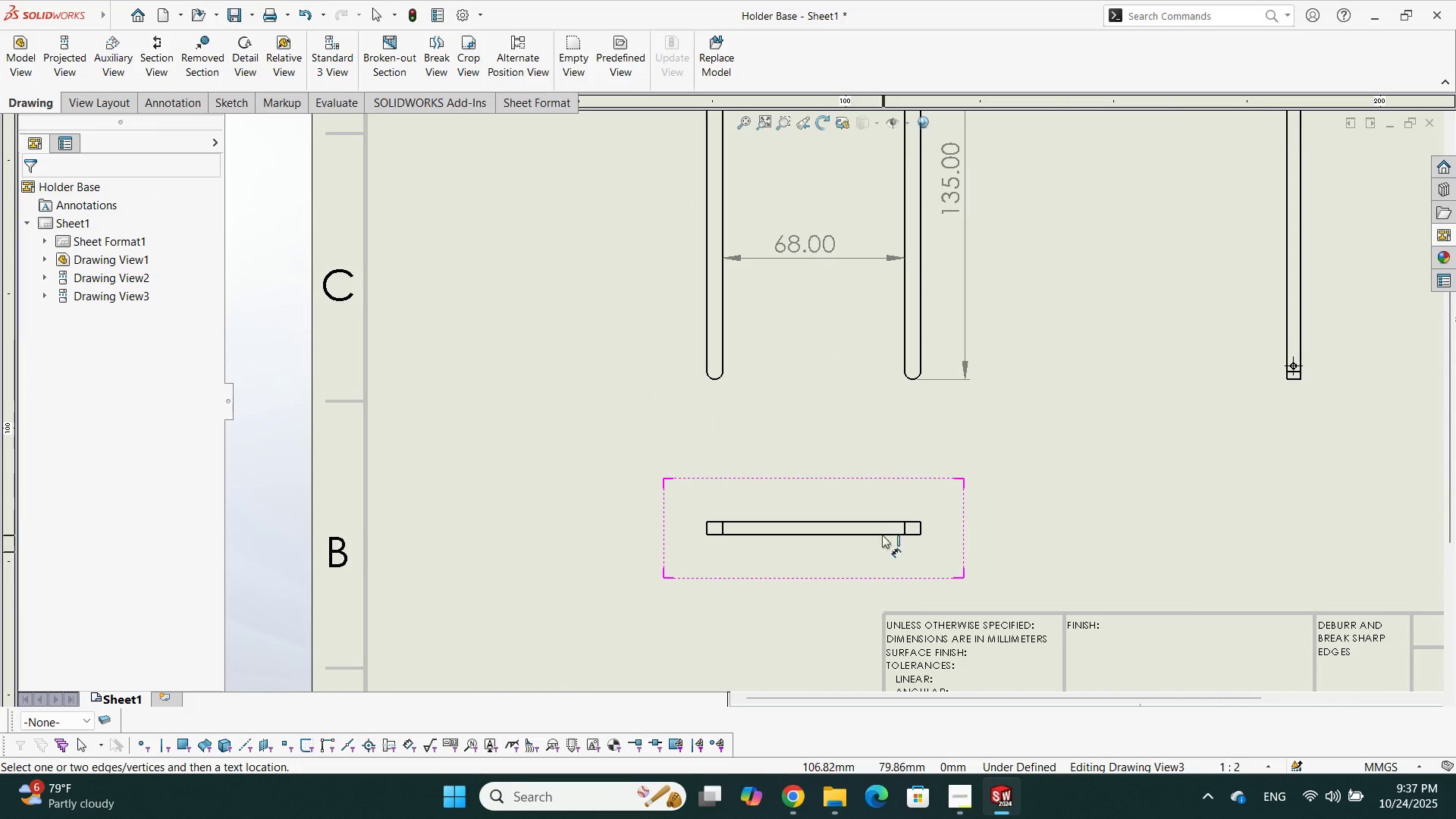 
scroll: coordinate [877, 469], scroll_direction: none, amount: 0.0
 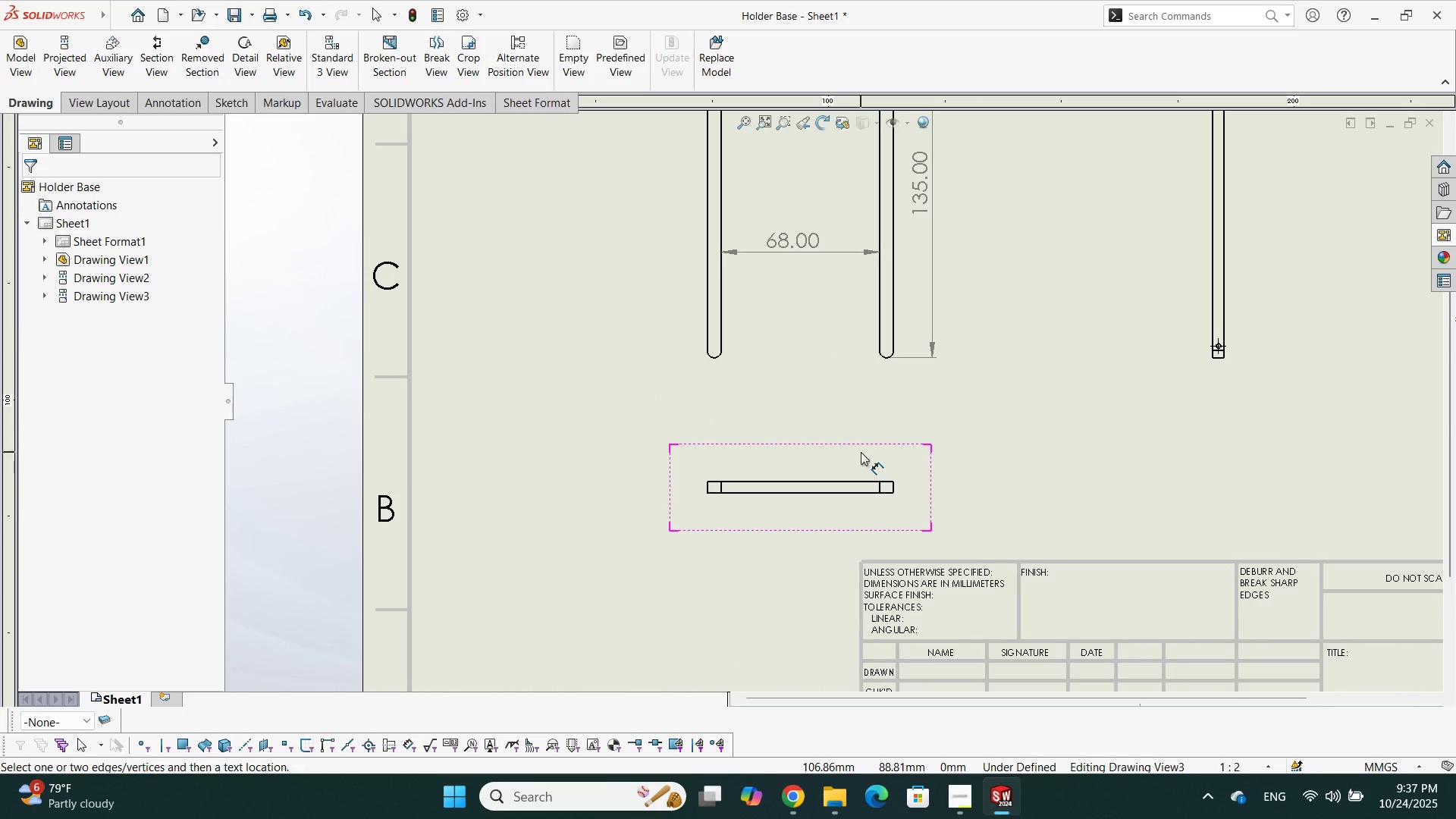 
scroll: coordinate [817, 472], scroll_direction: down, amount: 9.0
 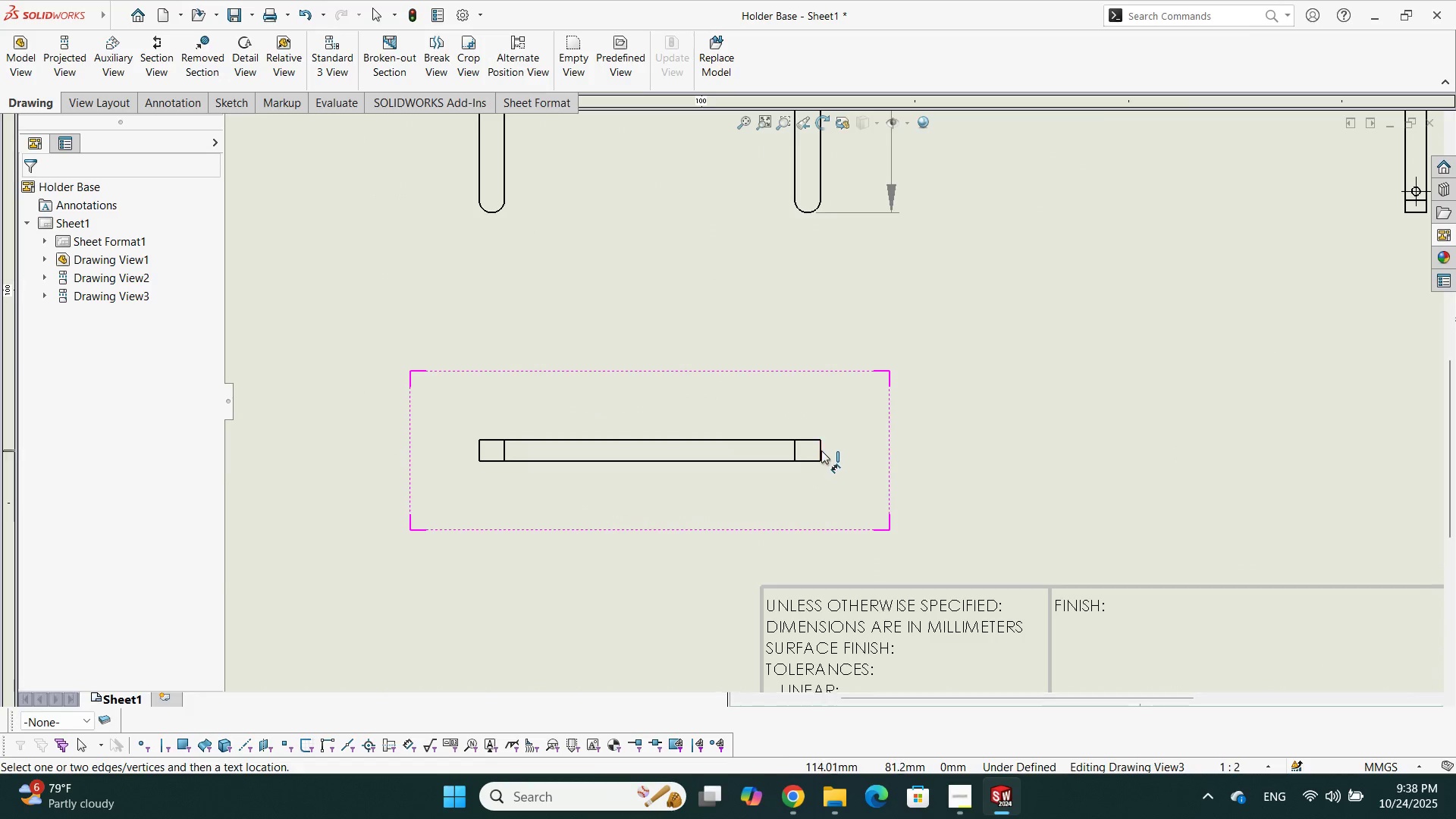 
left_click([821, 450])
 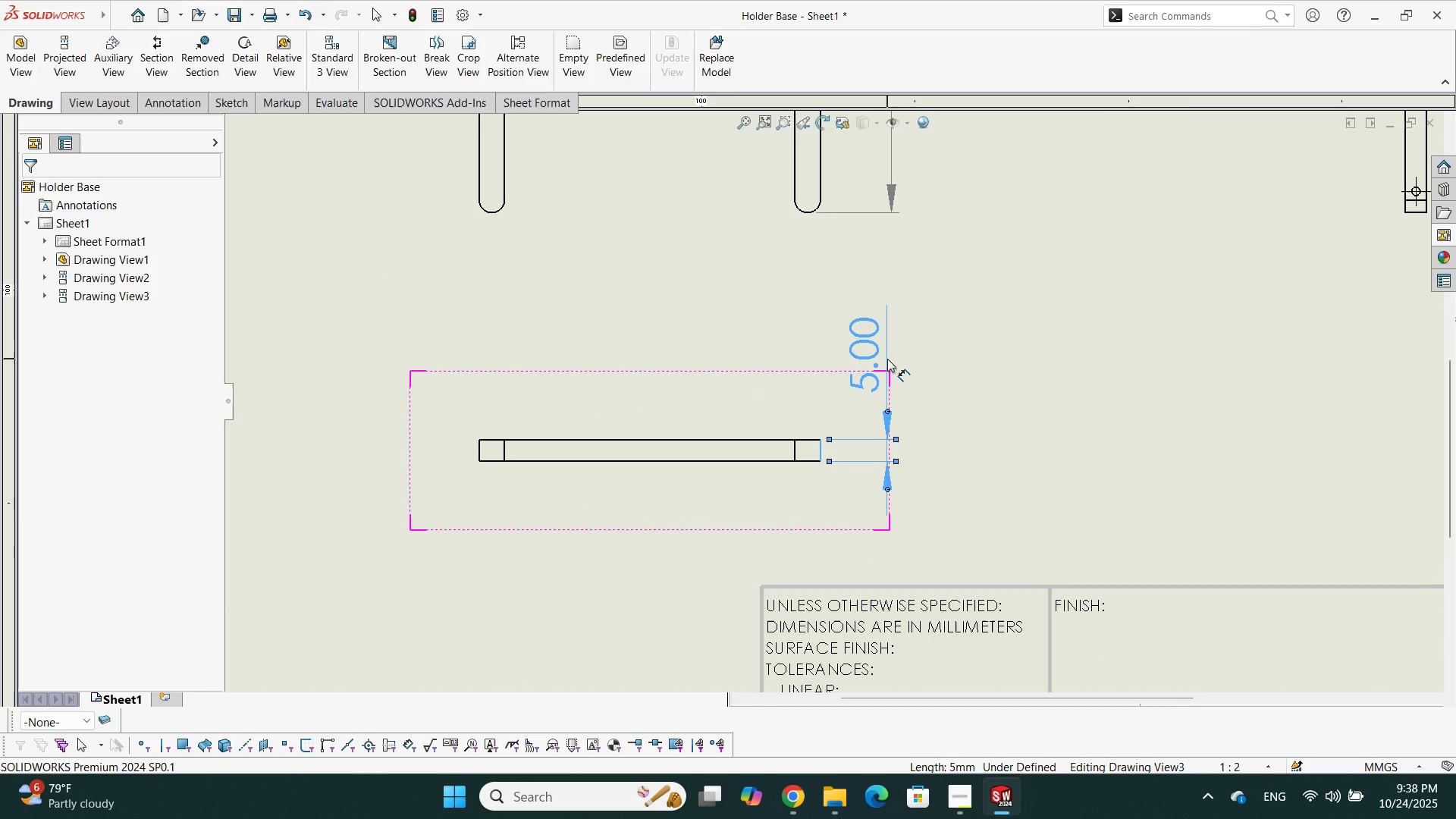 
scroll: coordinate [1031, 476], scroll_direction: up, amount: 5.0
 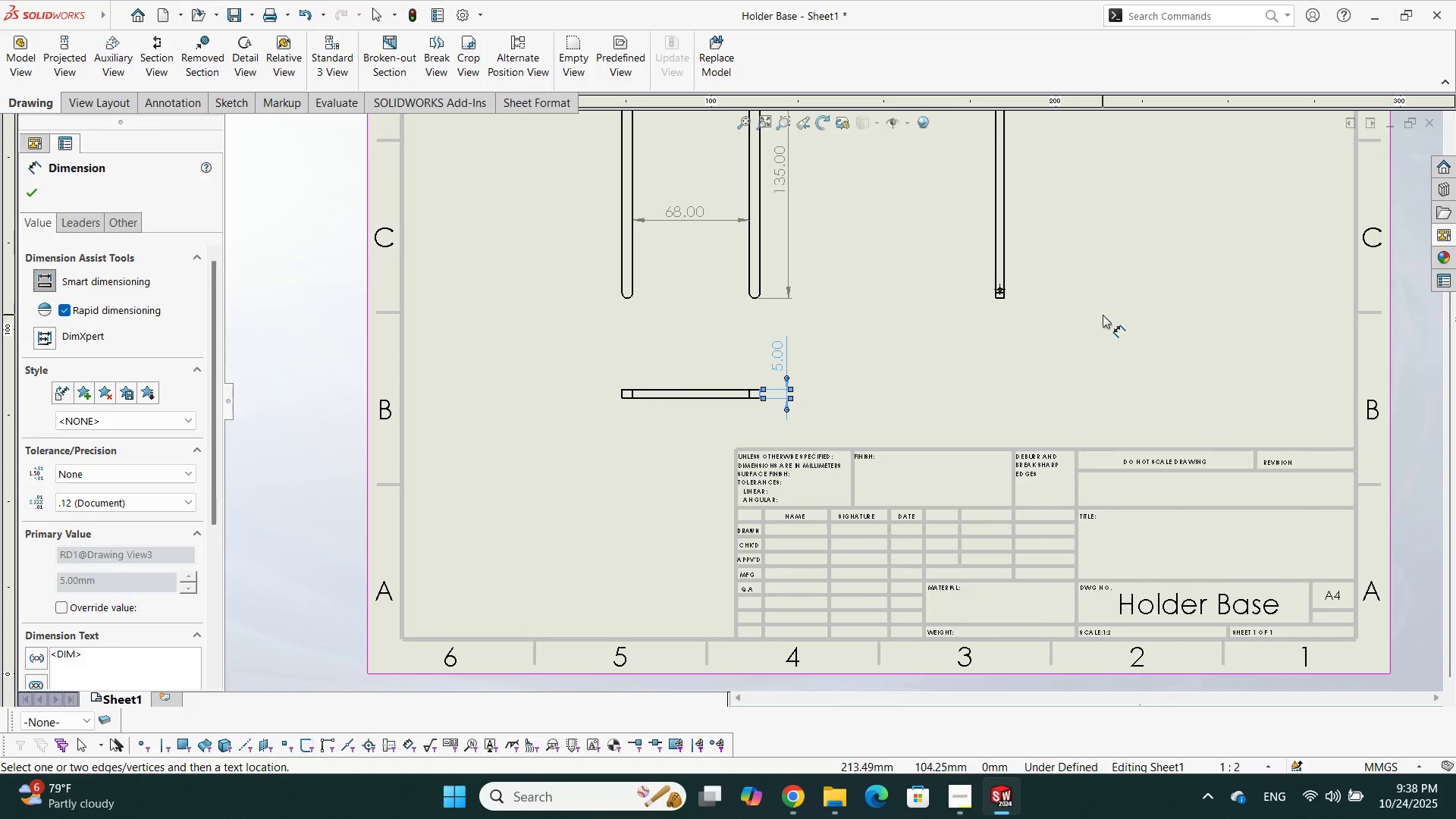 
left_click([1103, 315])
 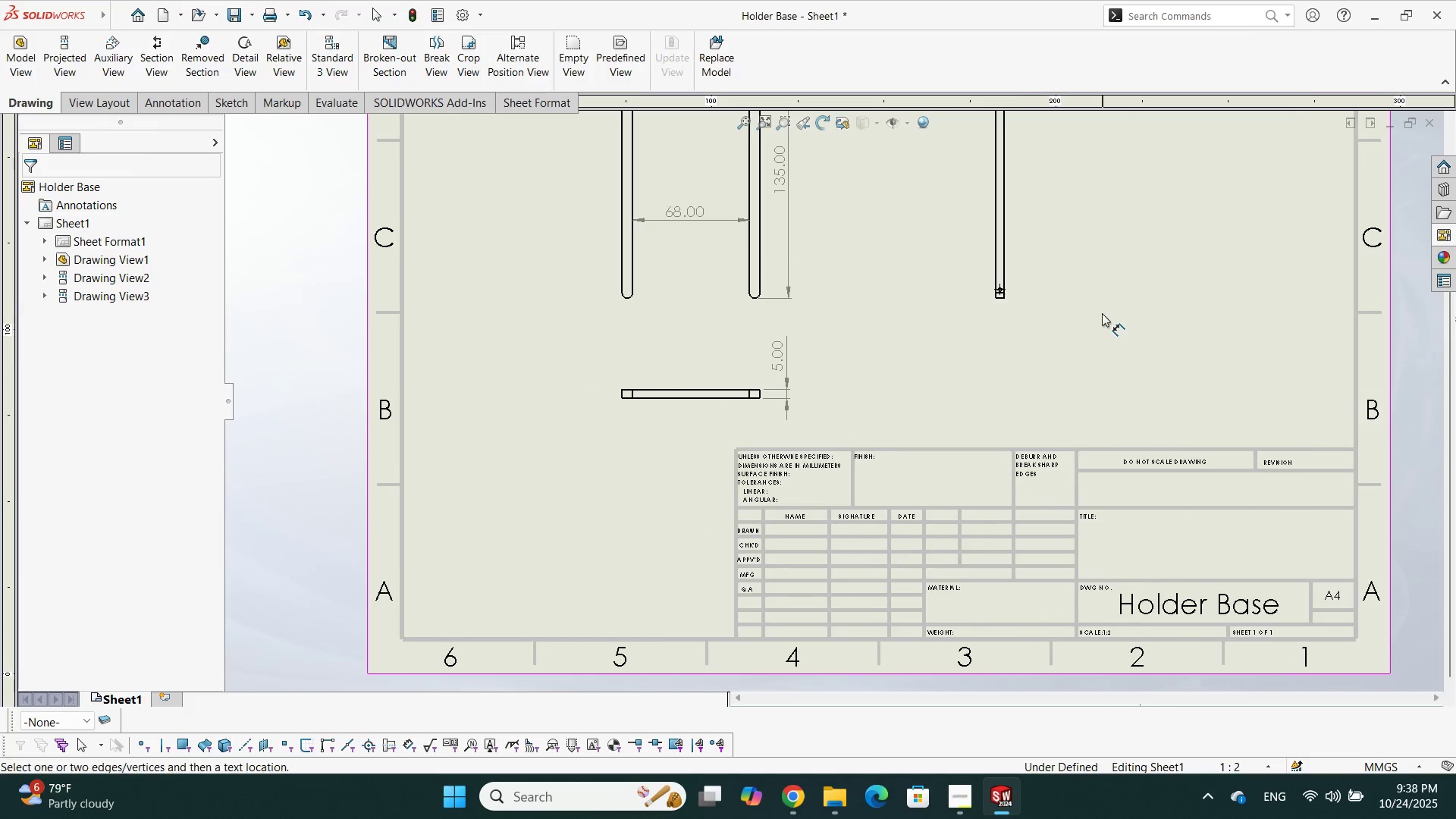 
scroll: coordinate [899, 580], scroll_direction: down, amount: 11.0
 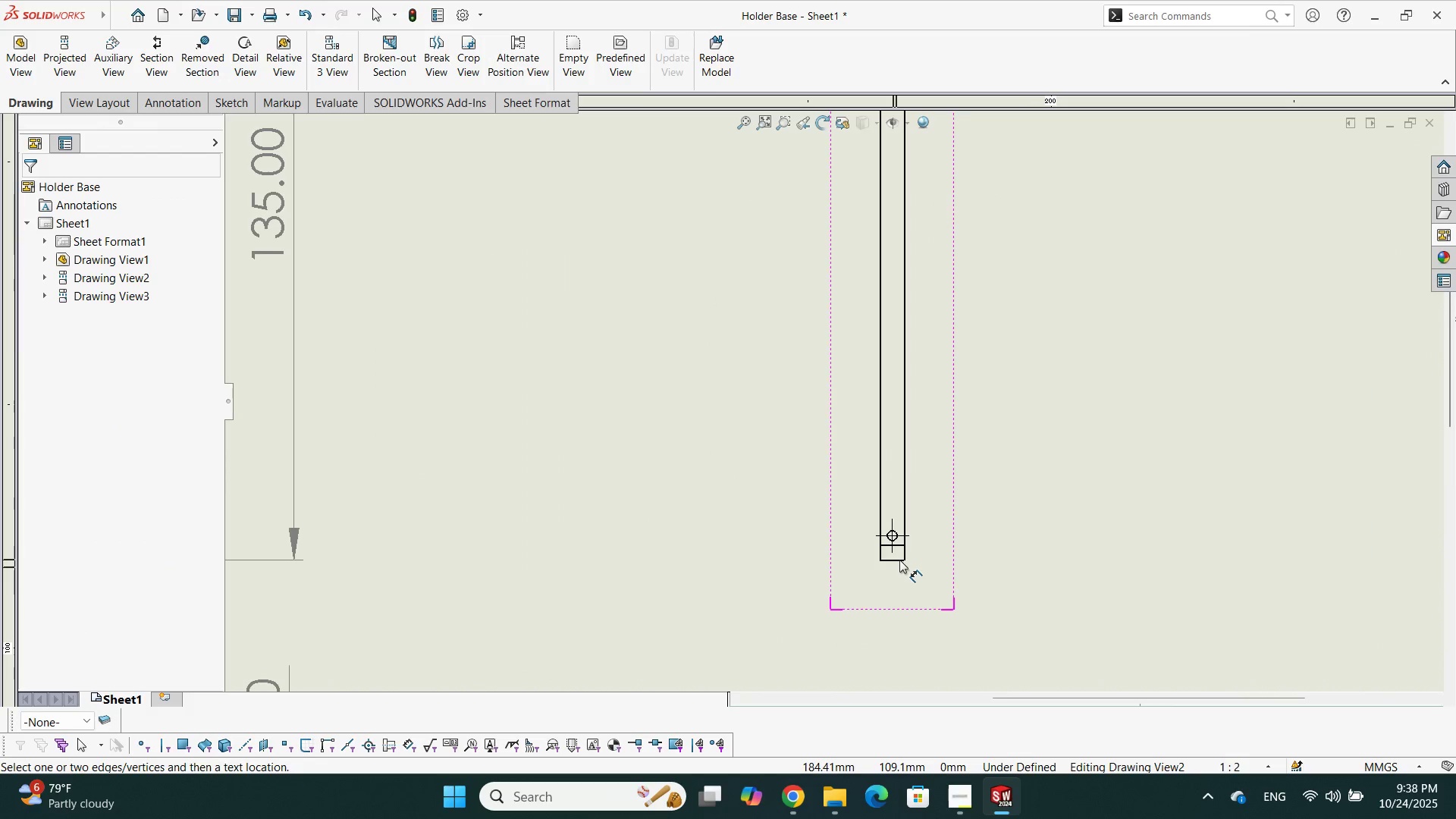 
left_click([899, 563])
 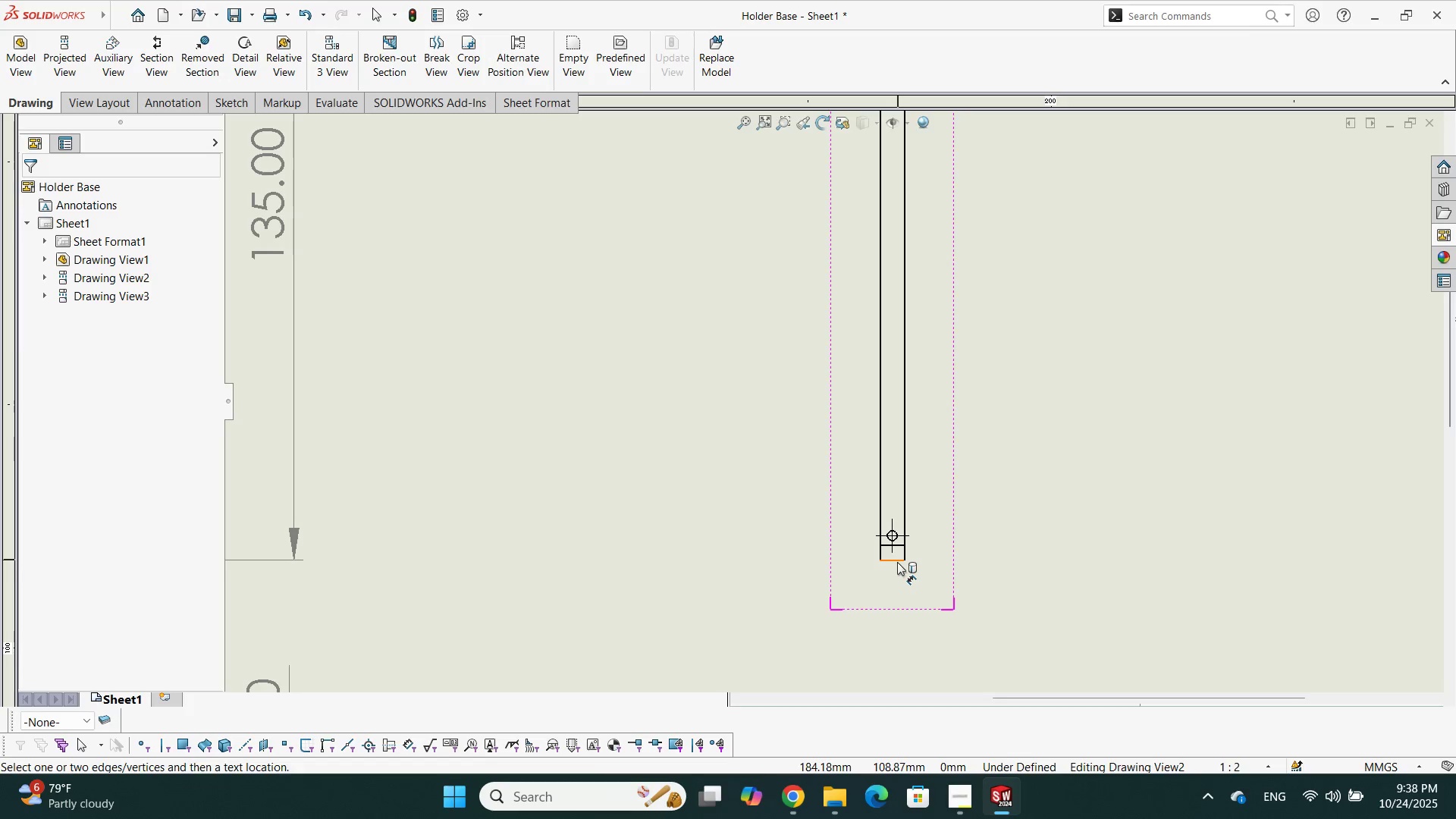 
left_click([897, 562])
 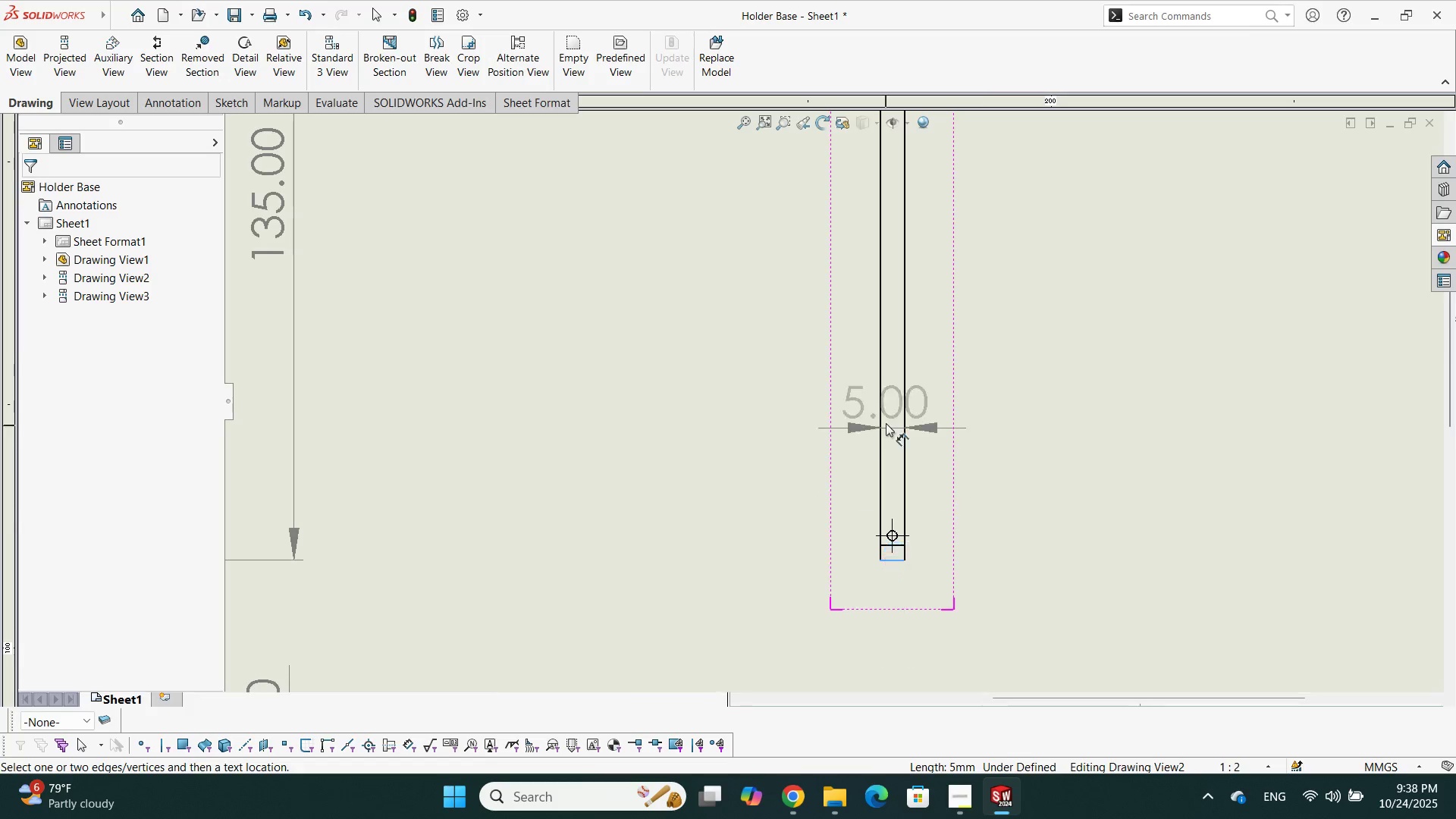 
scroll: coordinate [847, 521], scroll_direction: up, amount: 1.0
 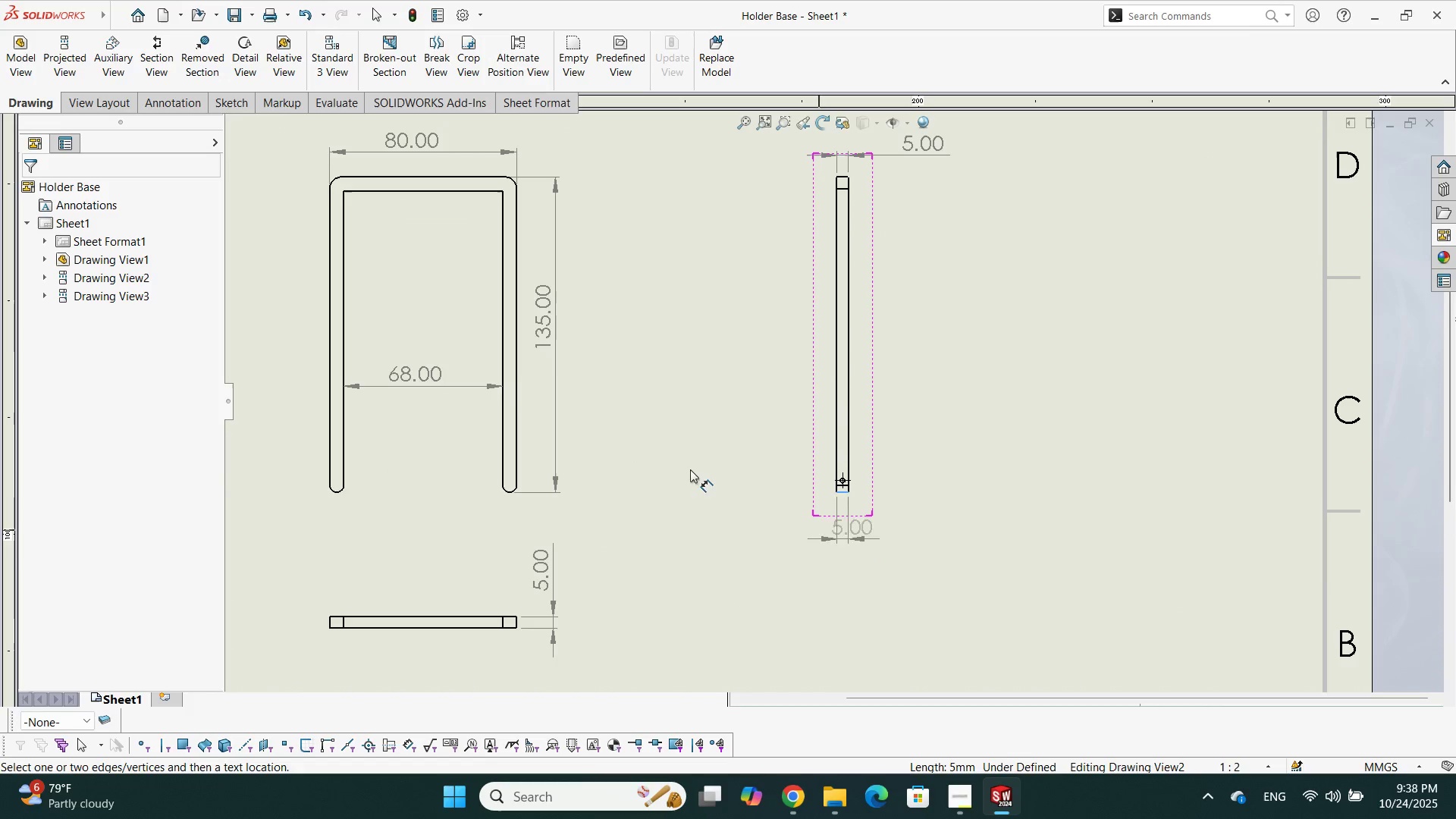 
key(Escape)
 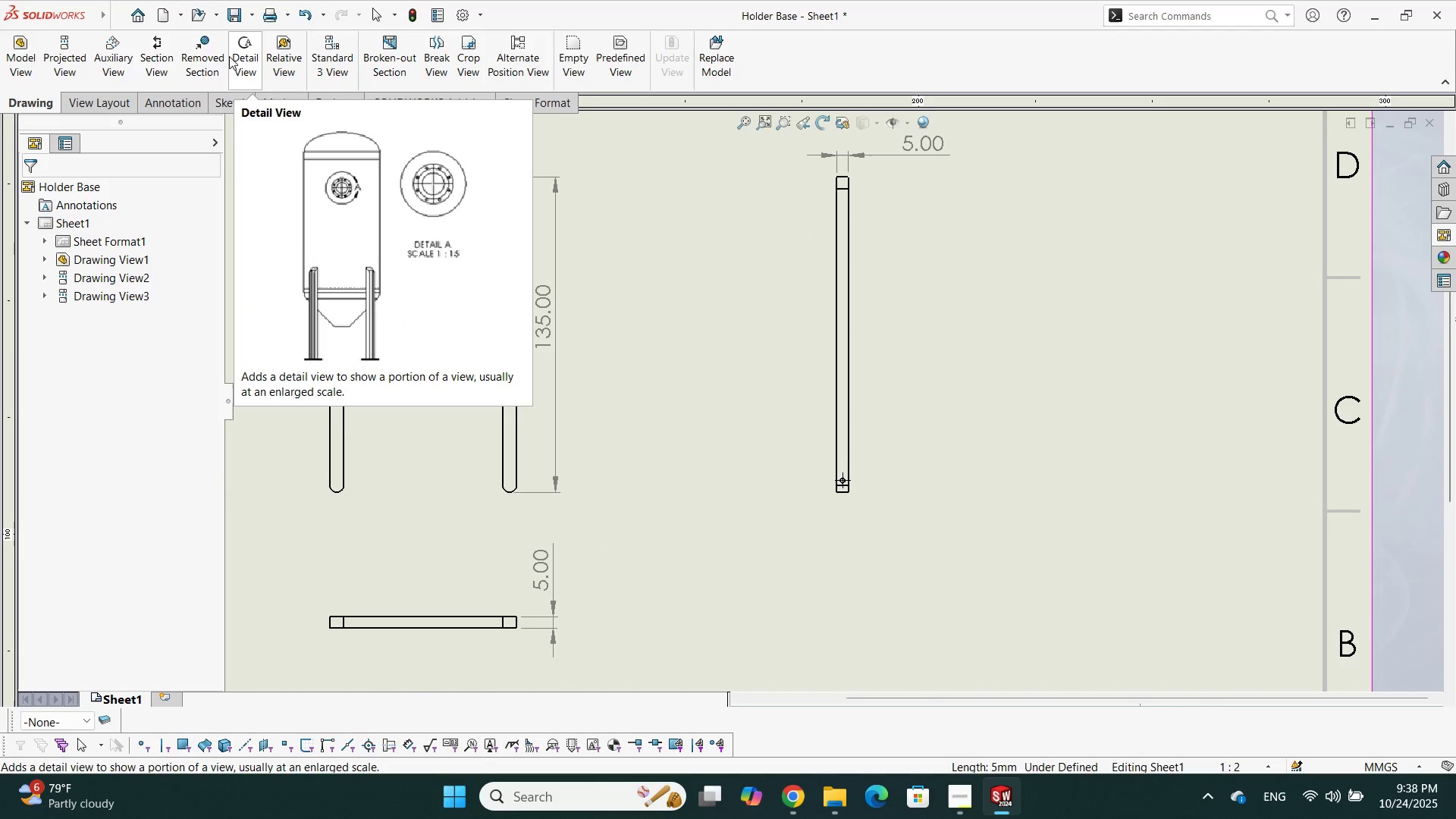 
left_click([242, 63])
 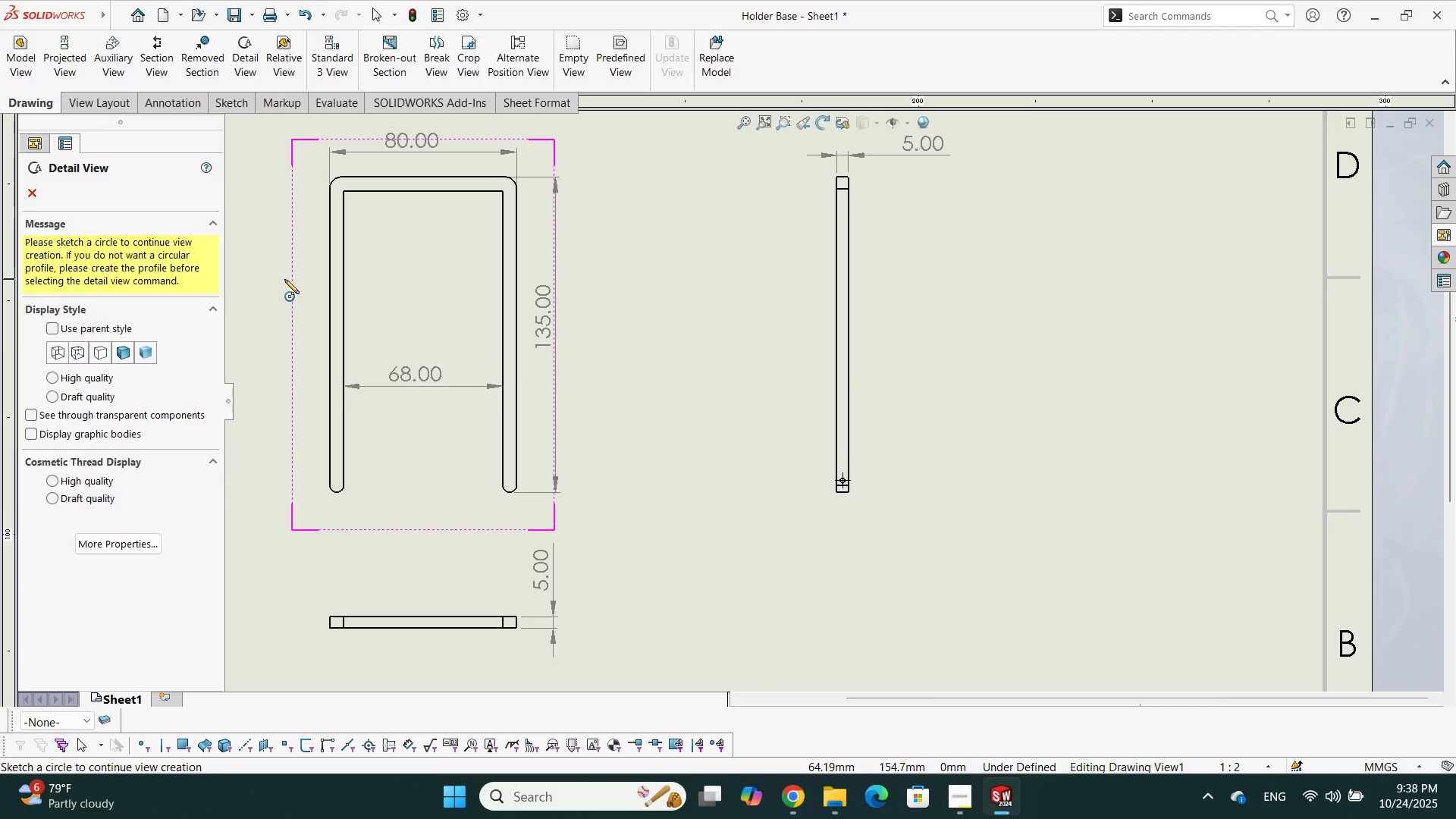 
scroll: coordinate [868, 400], scroll_direction: down, amount: 11.0
 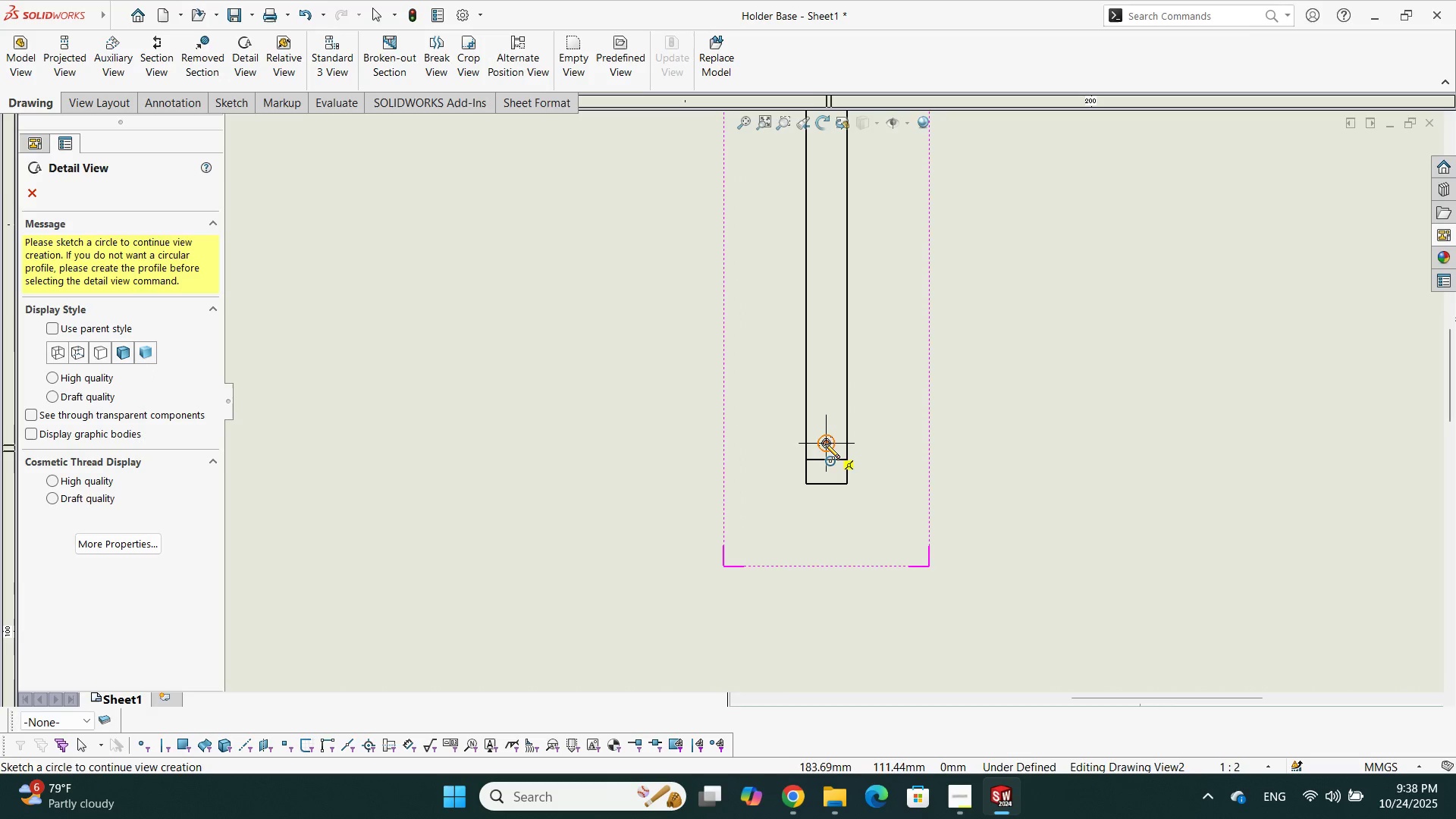 
left_click([825, 442])
 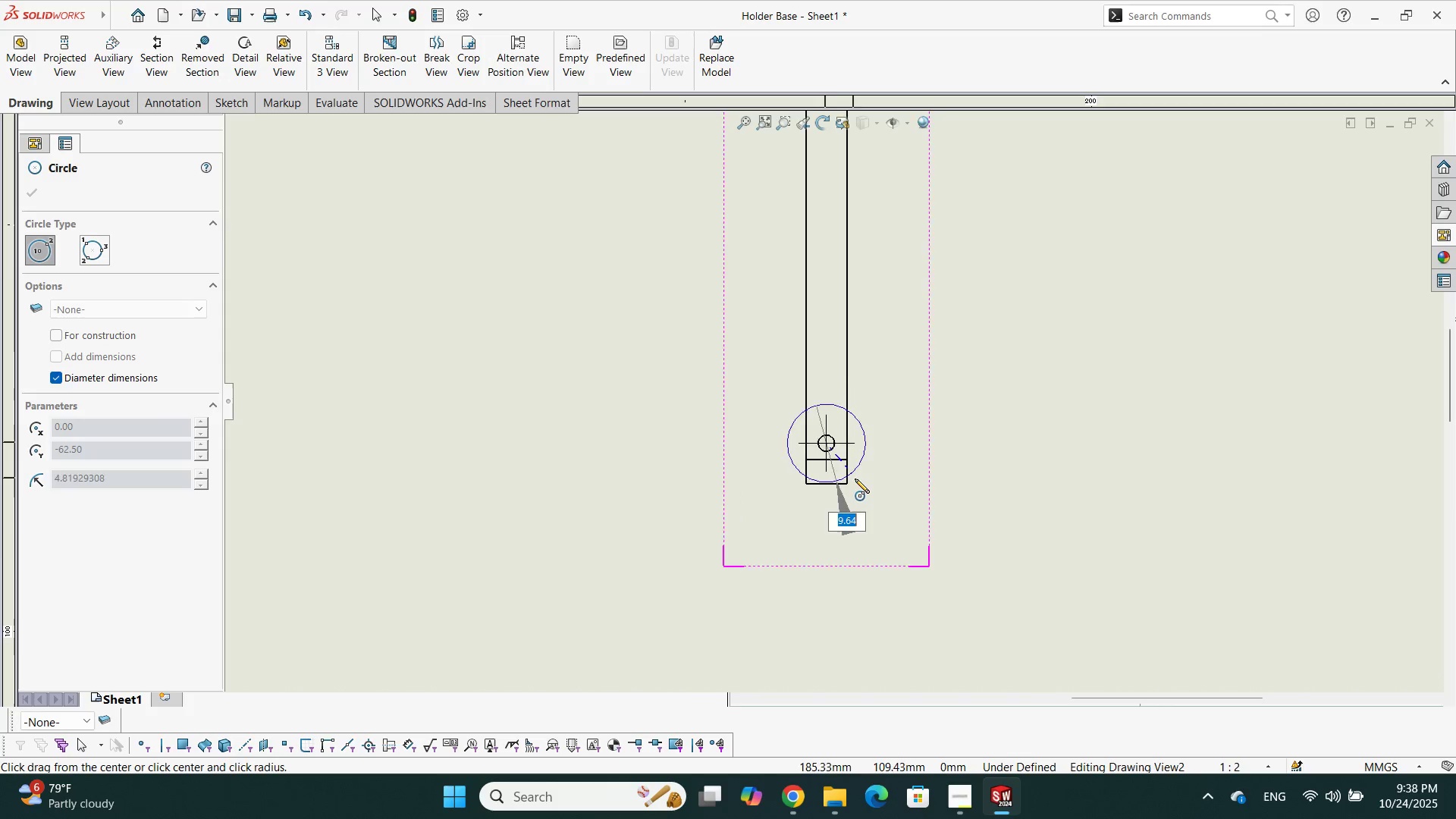 
scroll: coordinate [851, 488], scroll_direction: up, amount: 2.0
 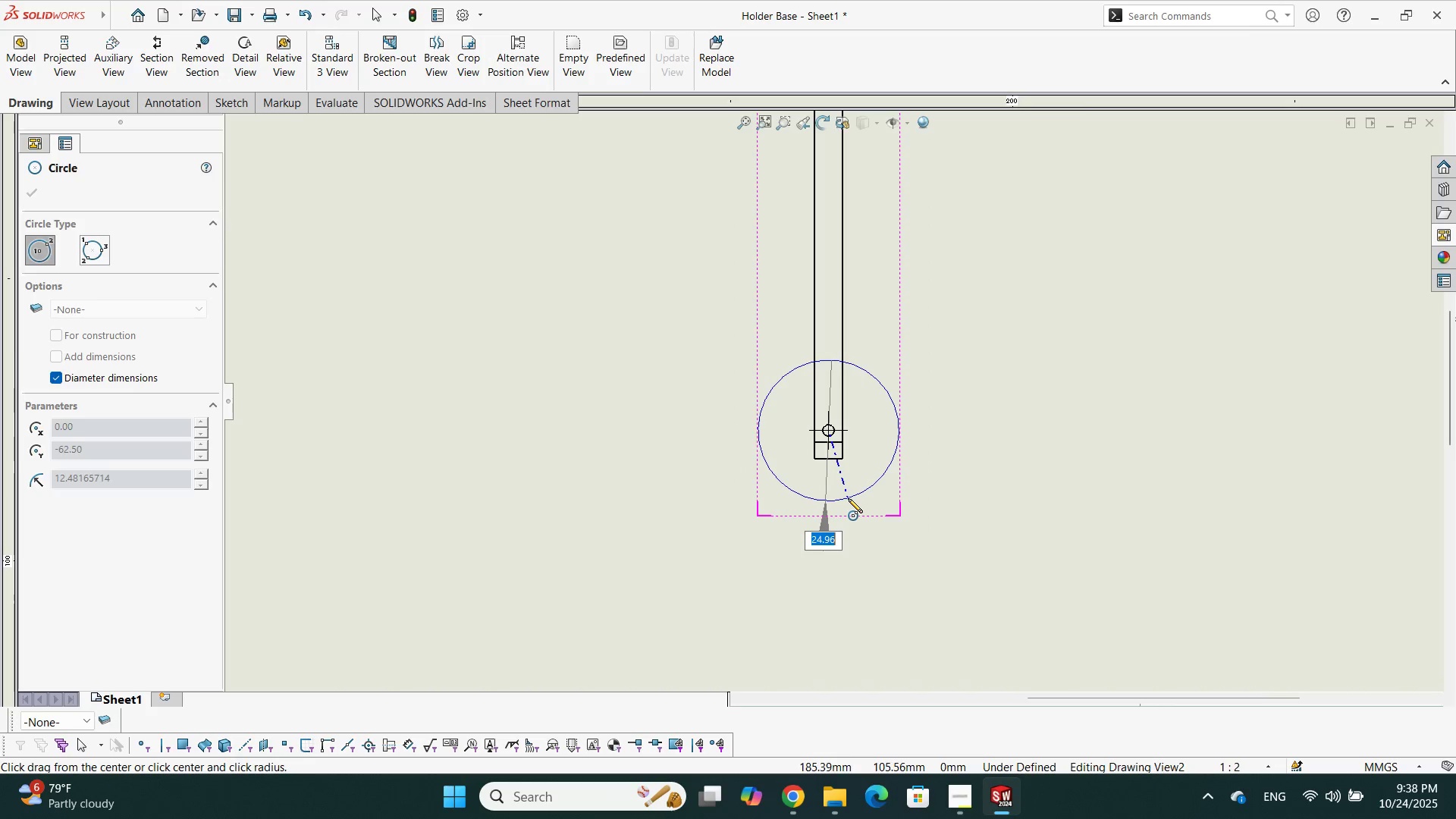 
left_click([848, 498])
 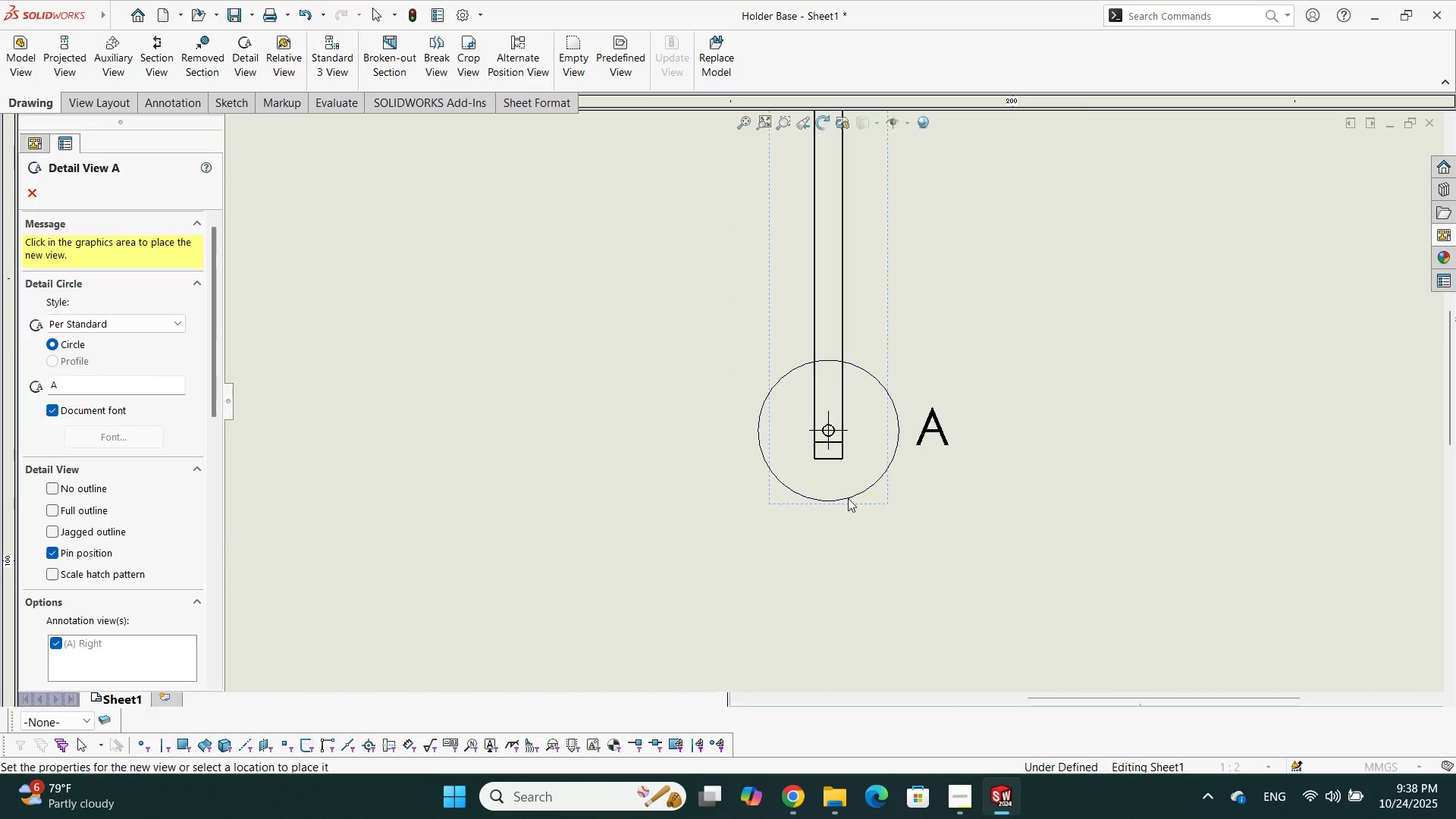 
scroll: coordinate [918, 459], scroll_direction: up, amount: 5.0
 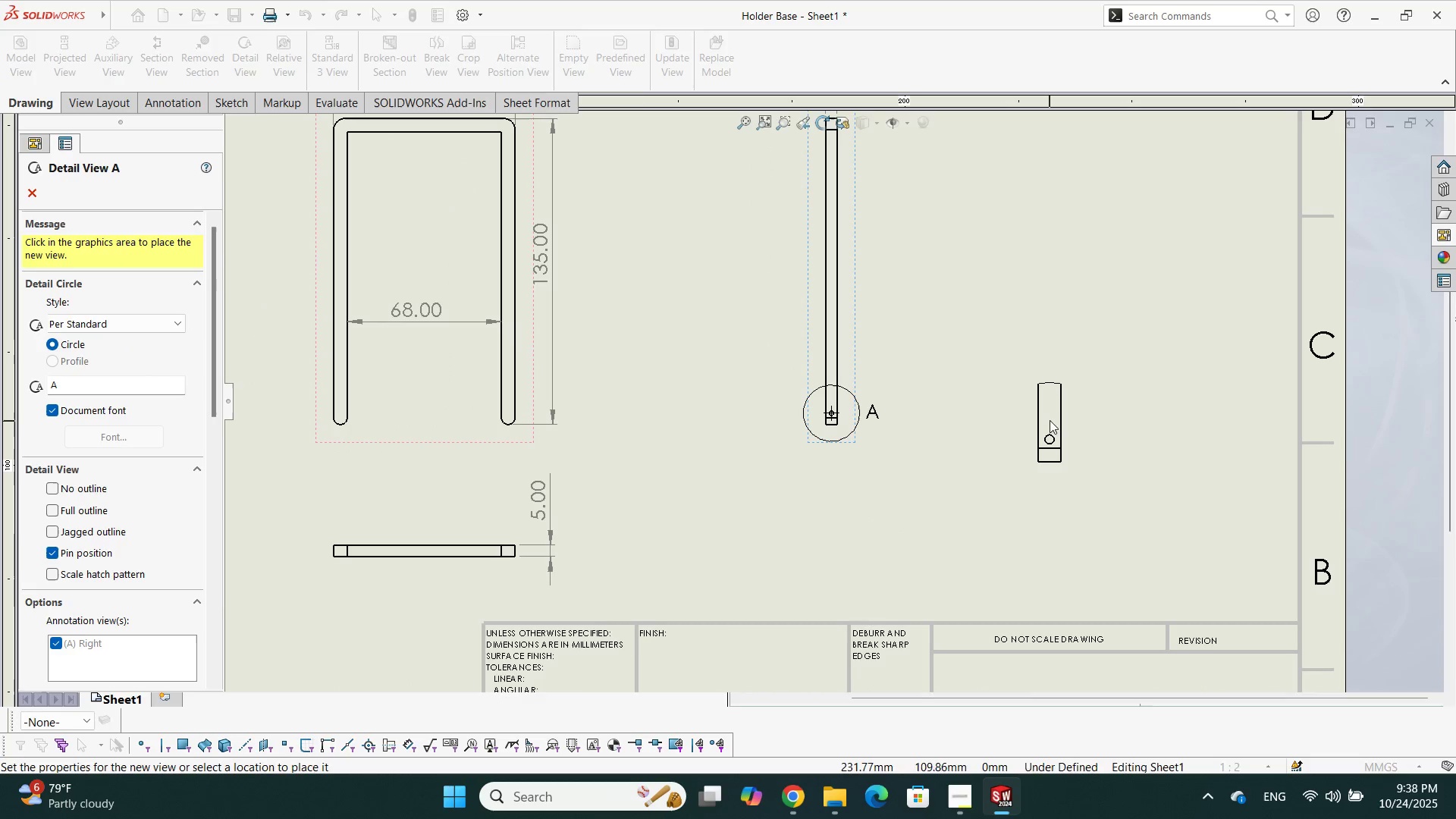 
left_click([1050, 420])
 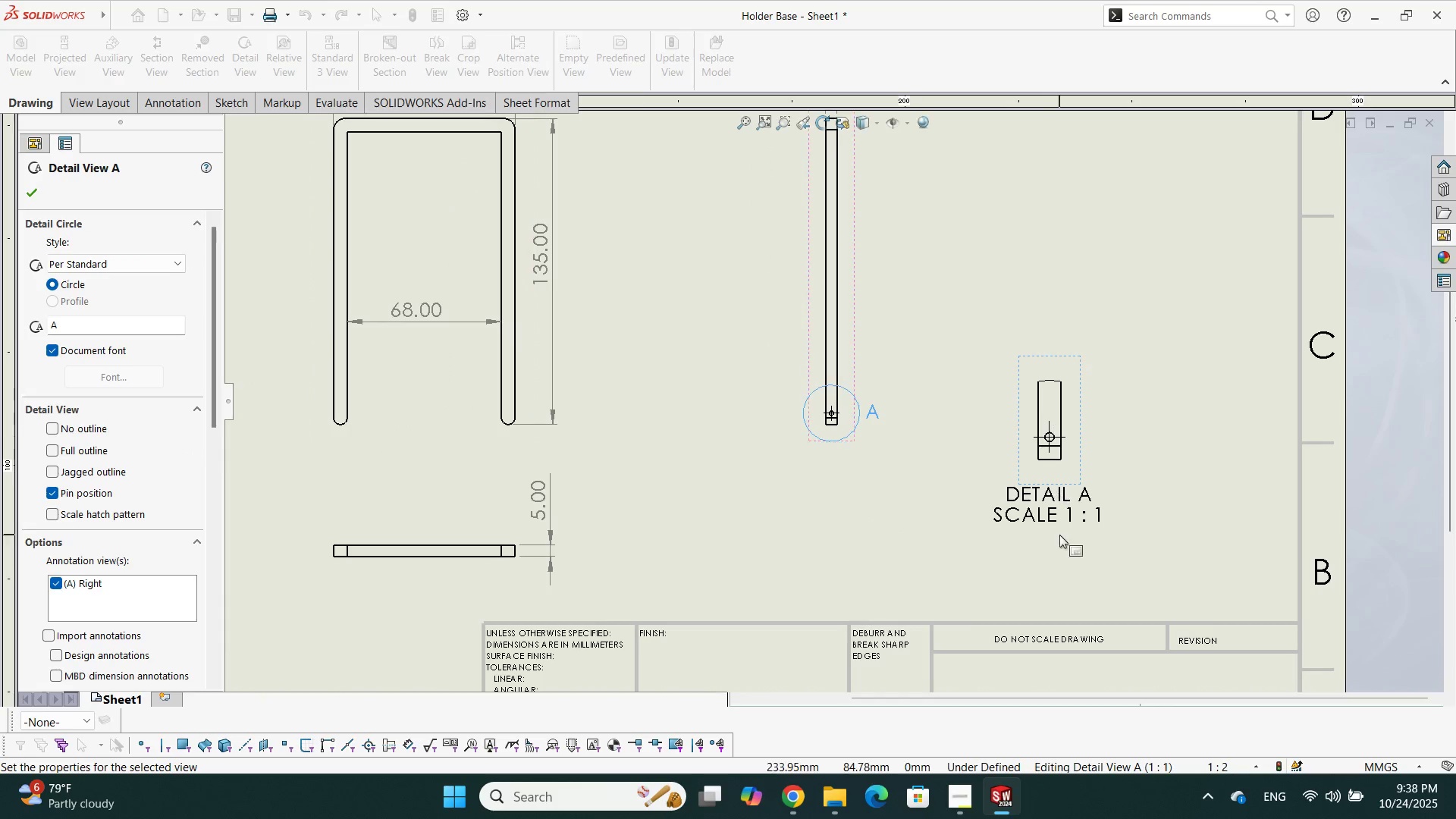 
scroll: coordinate [1005, 304], scroll_direction: down, amount: 9.0
 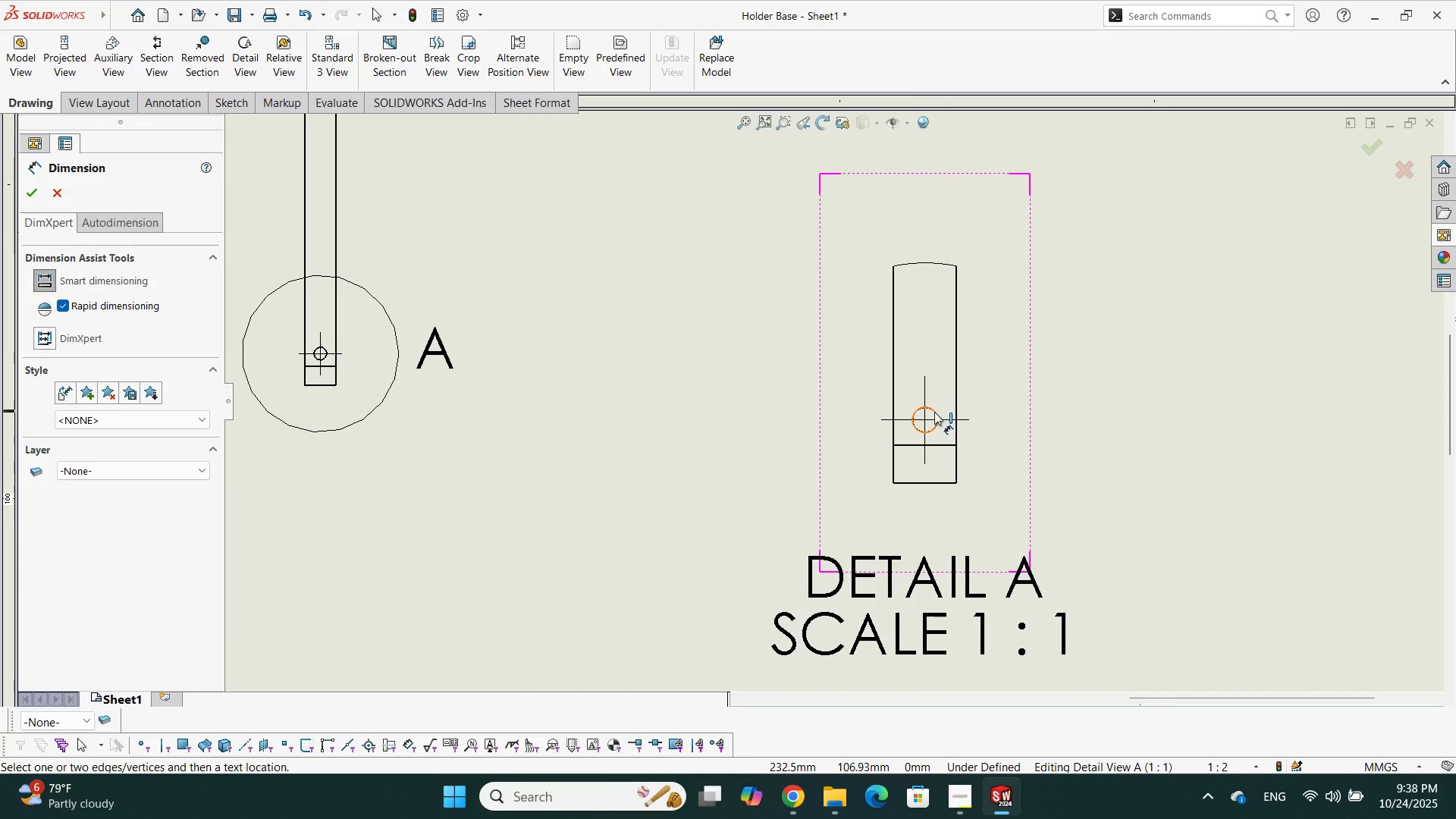 
left_click([934, 412])
 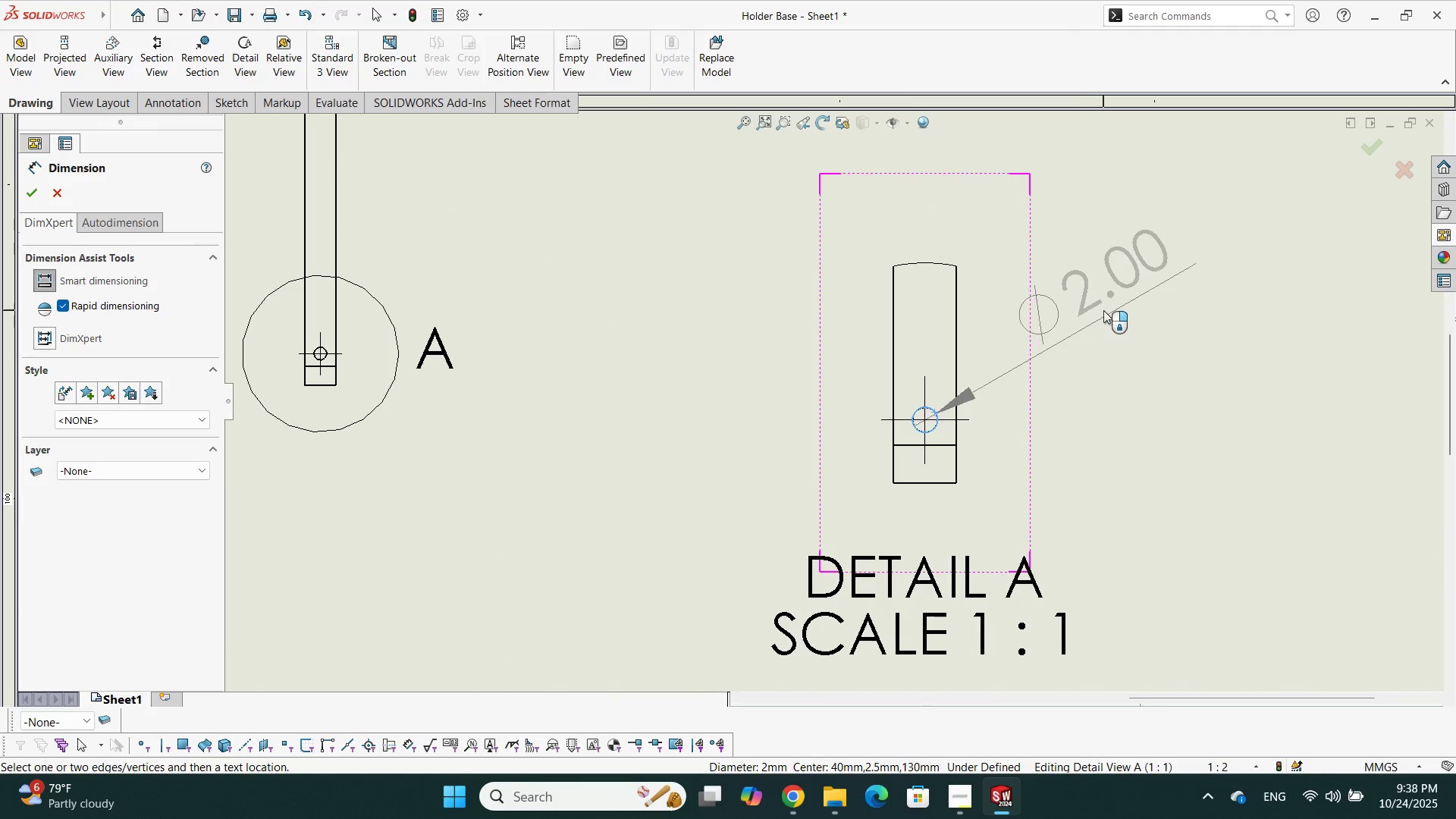 
left_click([1103, 310])
 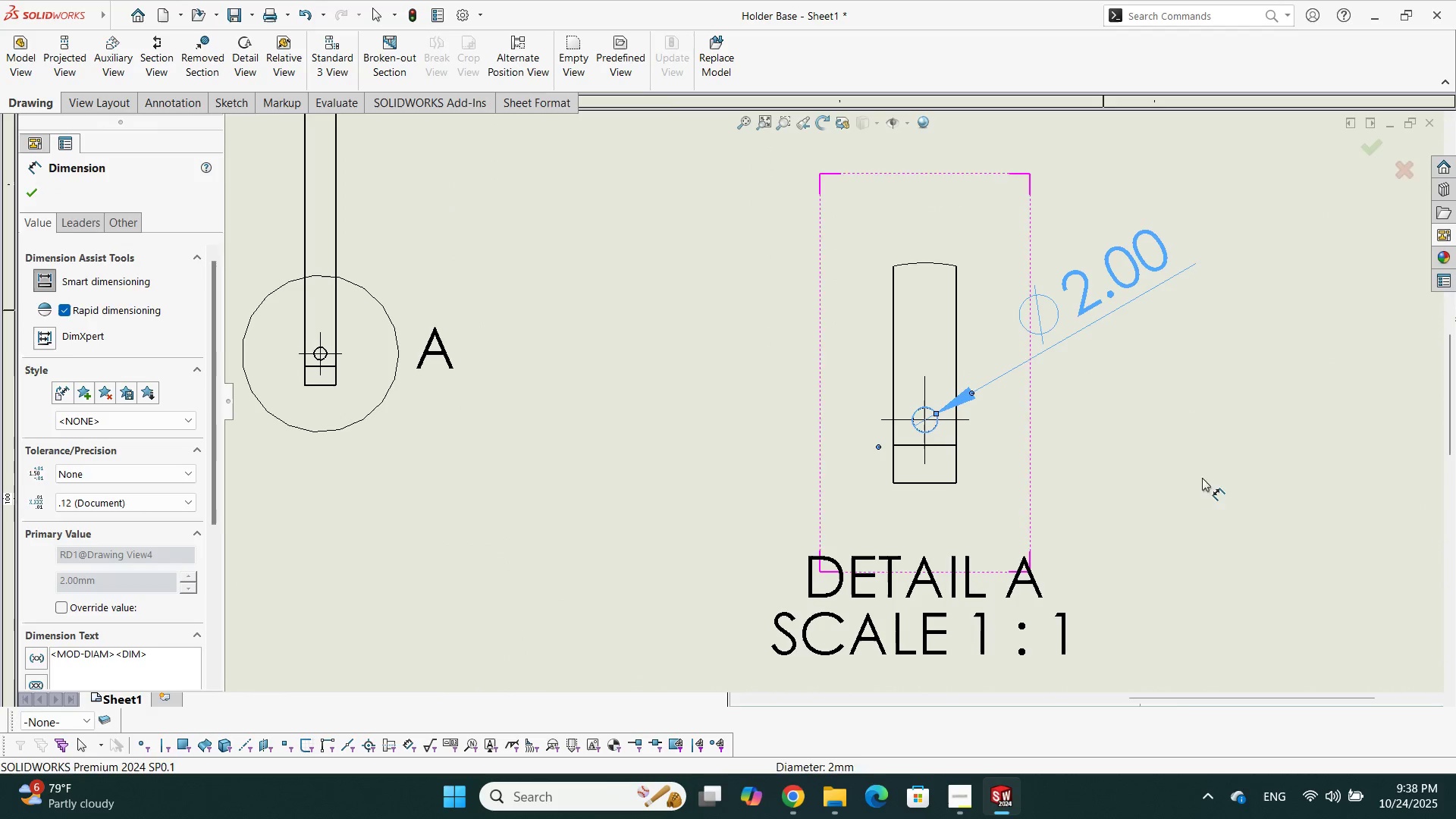 
left_click_drag(start_coordinate=[1204, 493], to_coordinate=[1203, 497])
 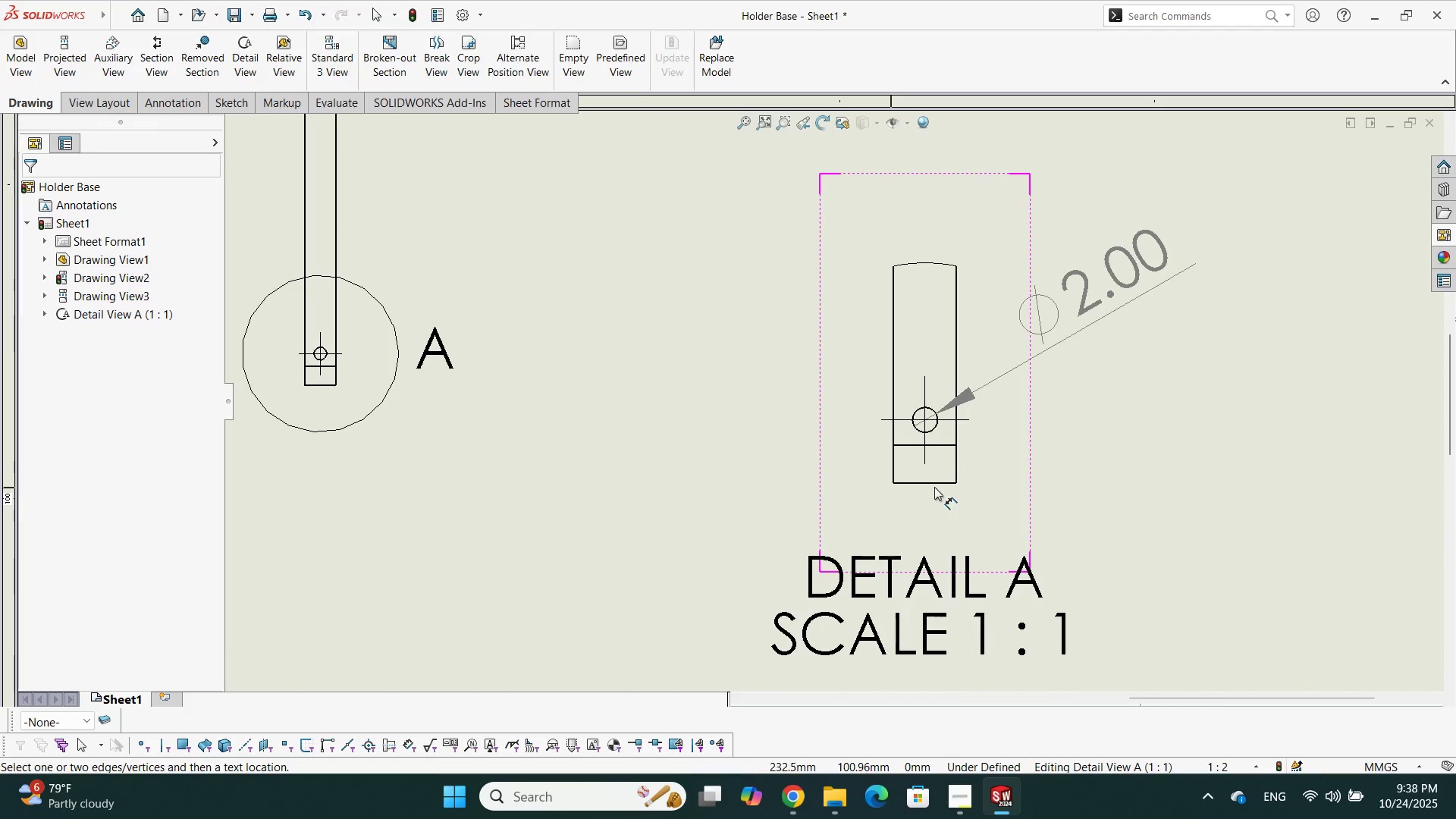 
left_click([931, 483])
 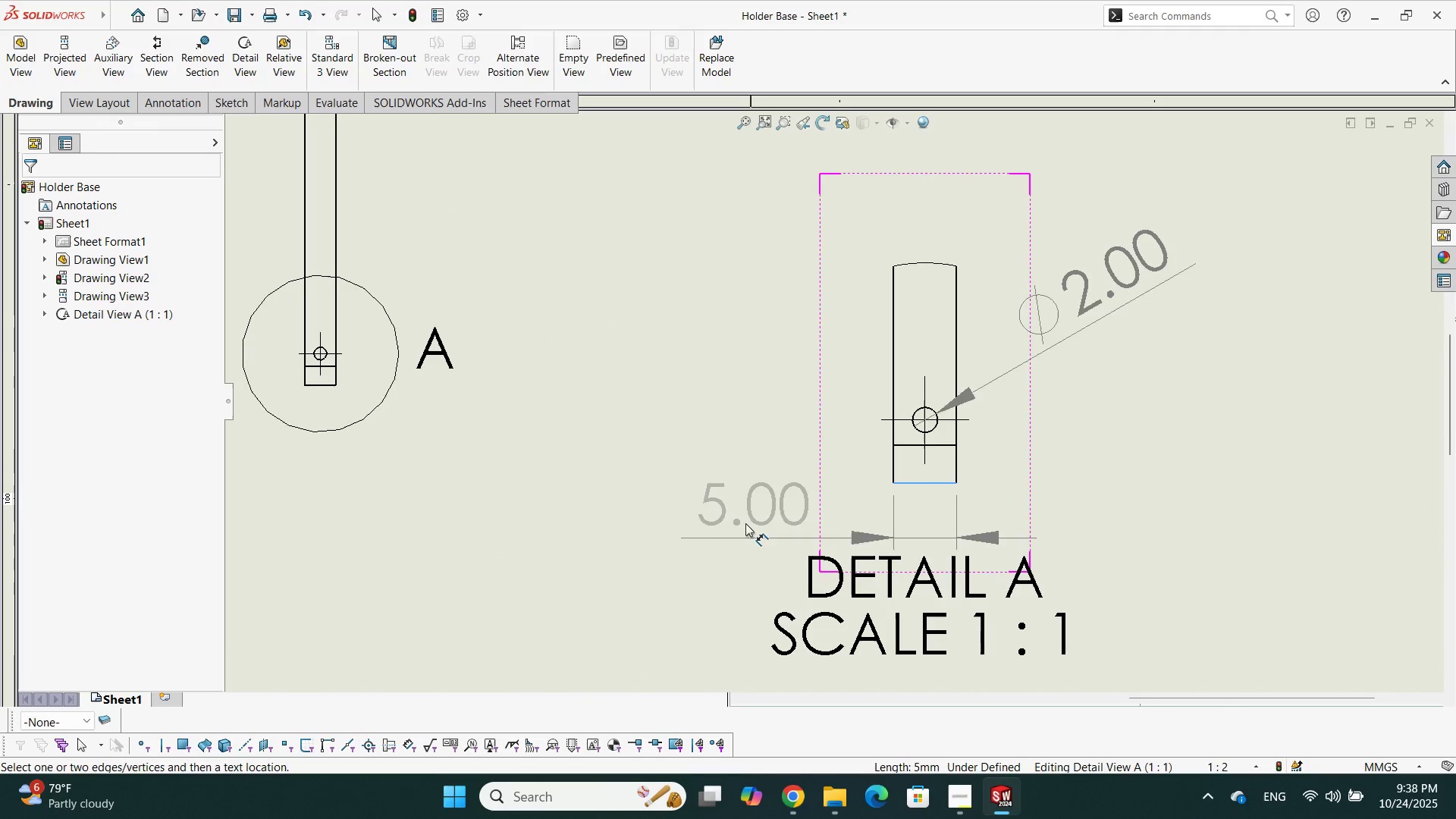 
scroll: coordinate [738, 494], scroll_direction: up, amount: 1.0
 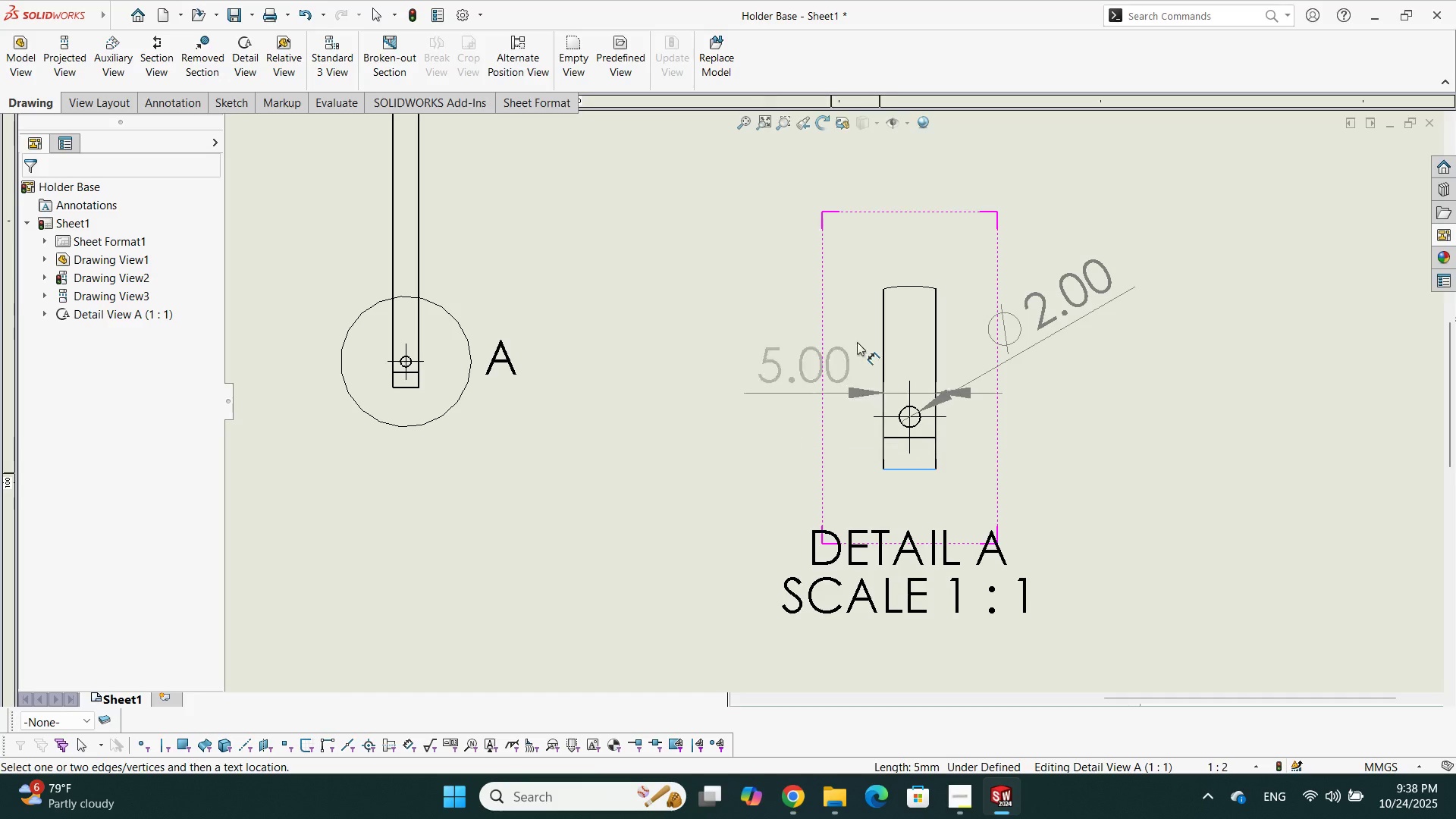 
key(Escape)
 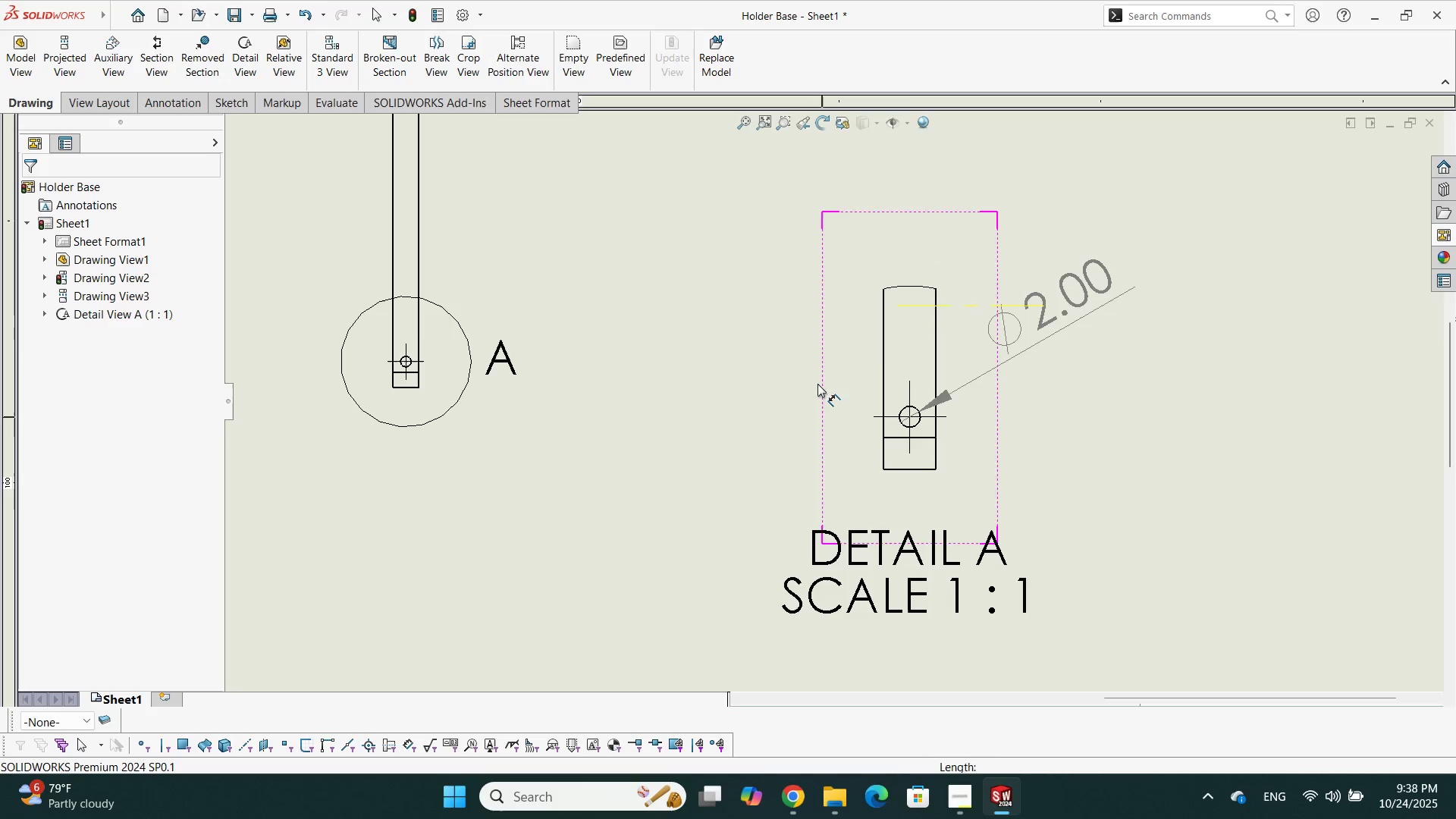 
scroll: coordinate [926, 413], scroll_direction: down, amount: 4.0
 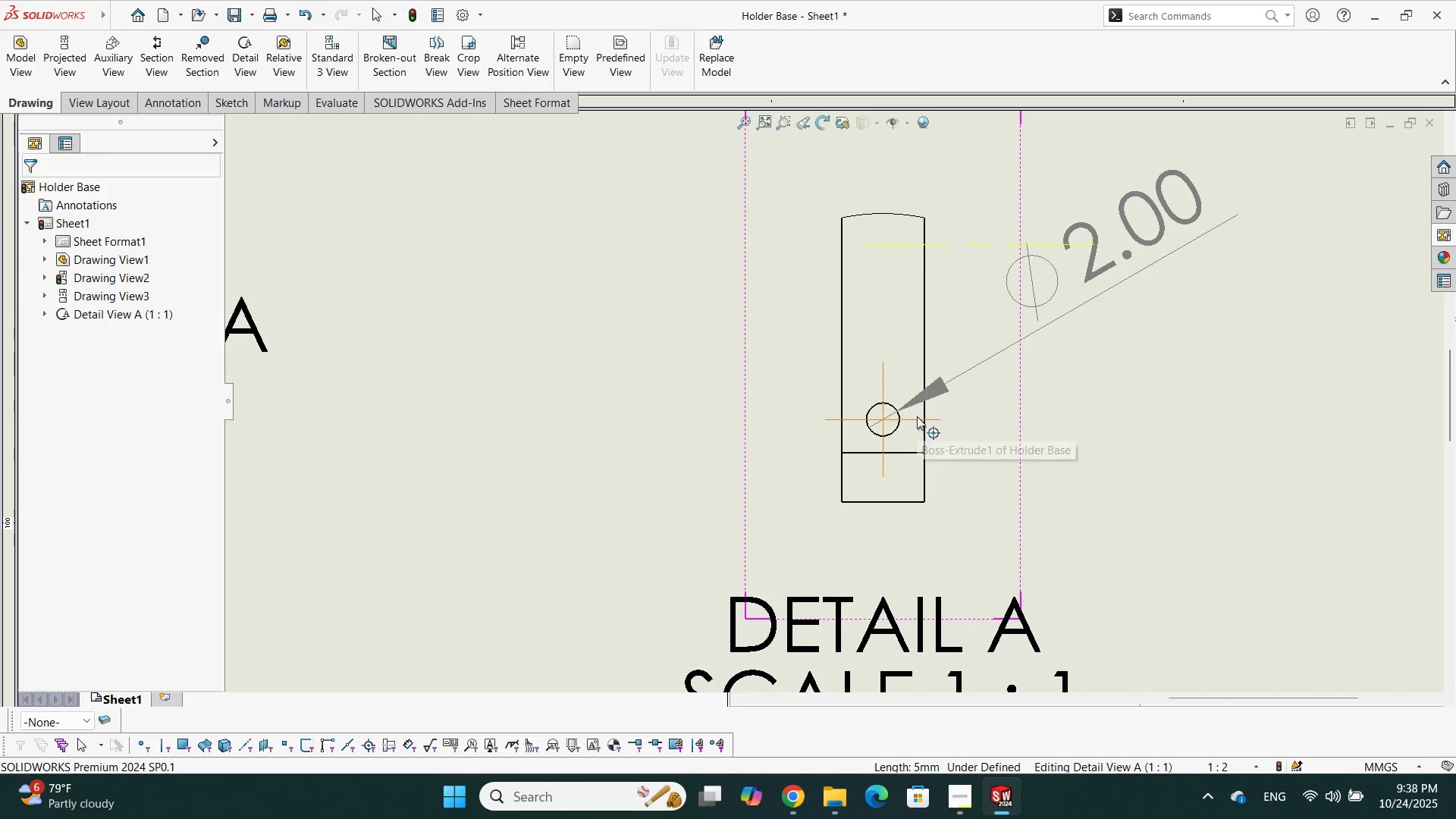 
left_click([914, 416])
 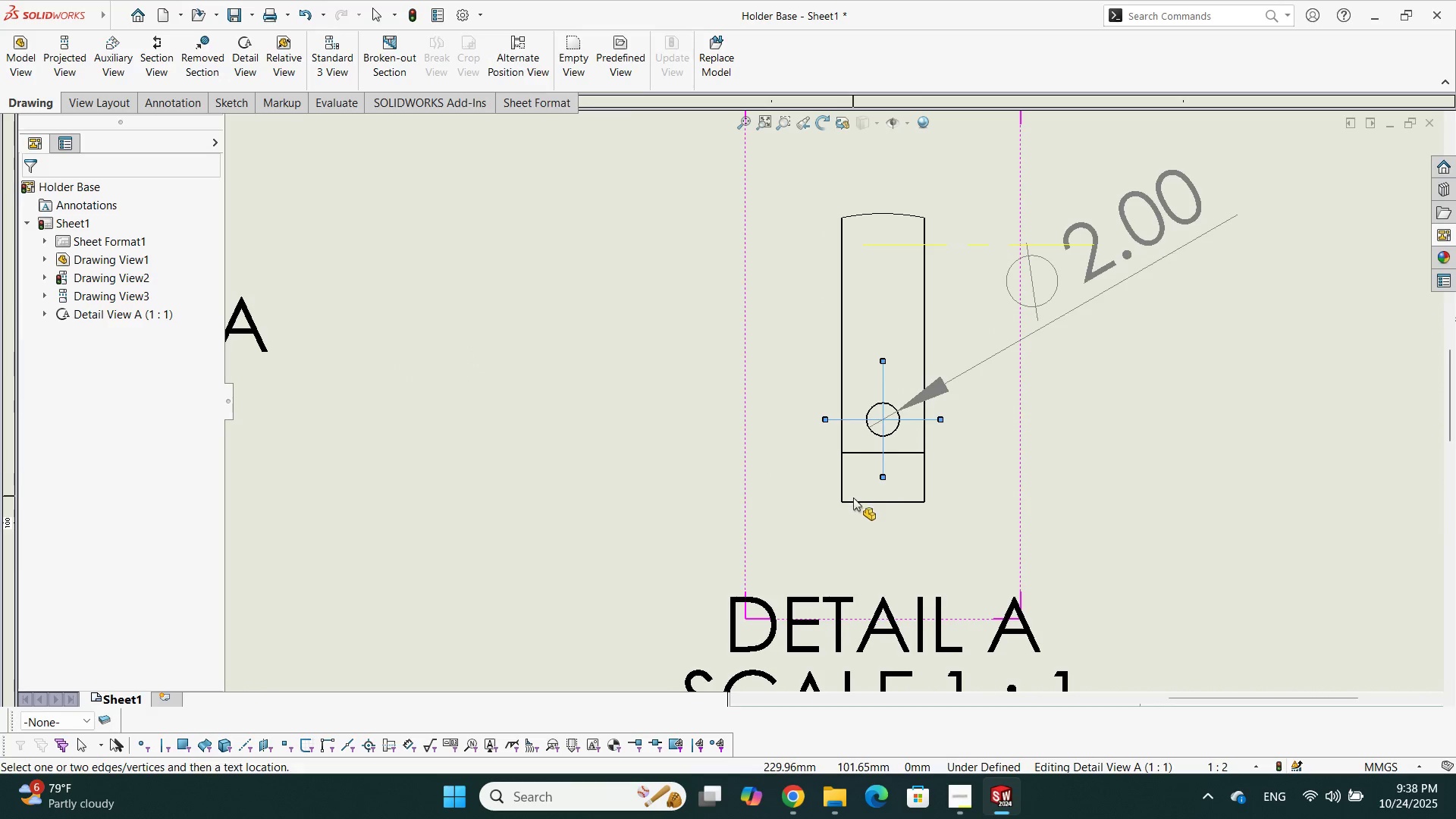 
wait(5.08)
 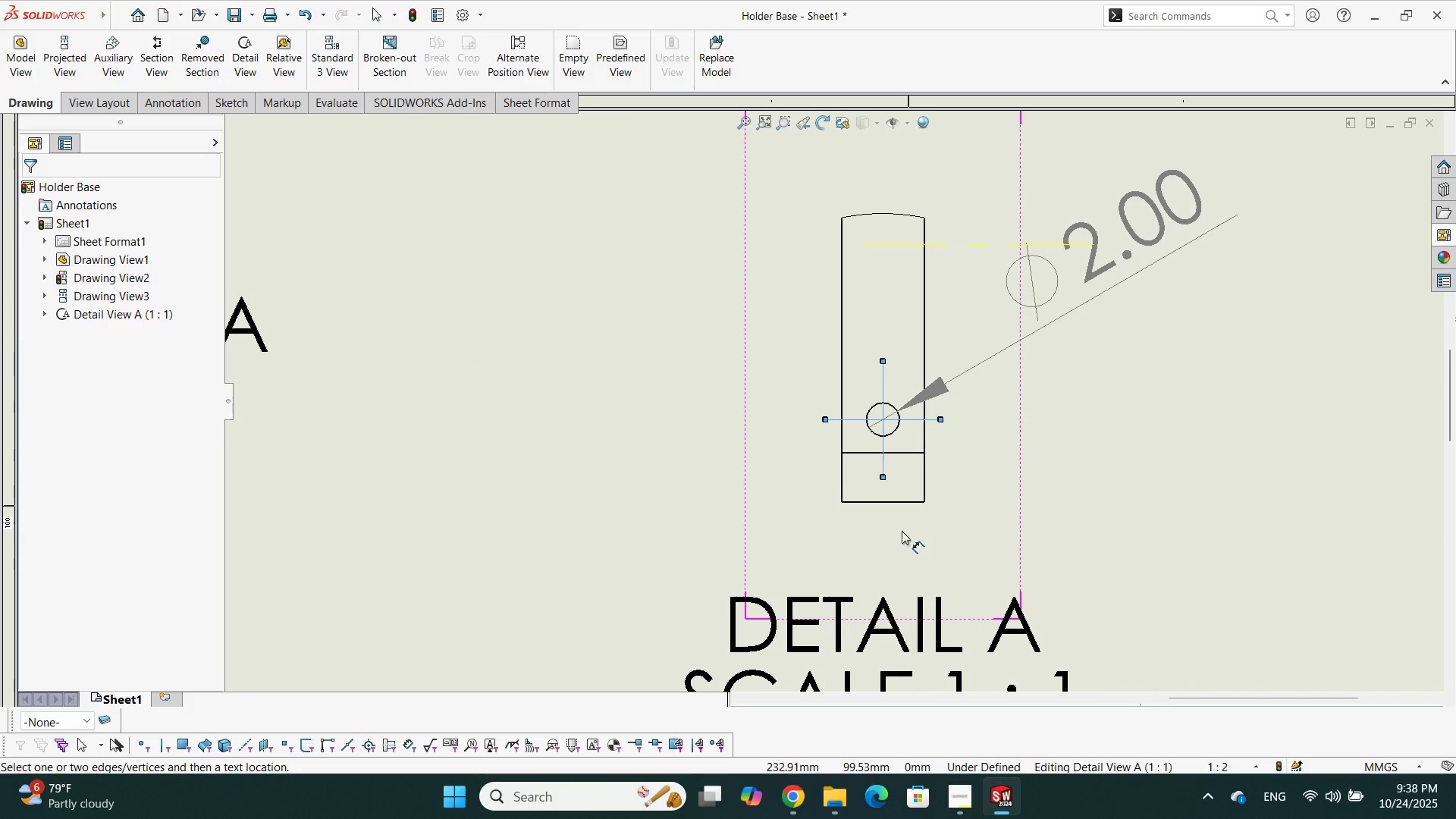 
left_click([856, 504])
 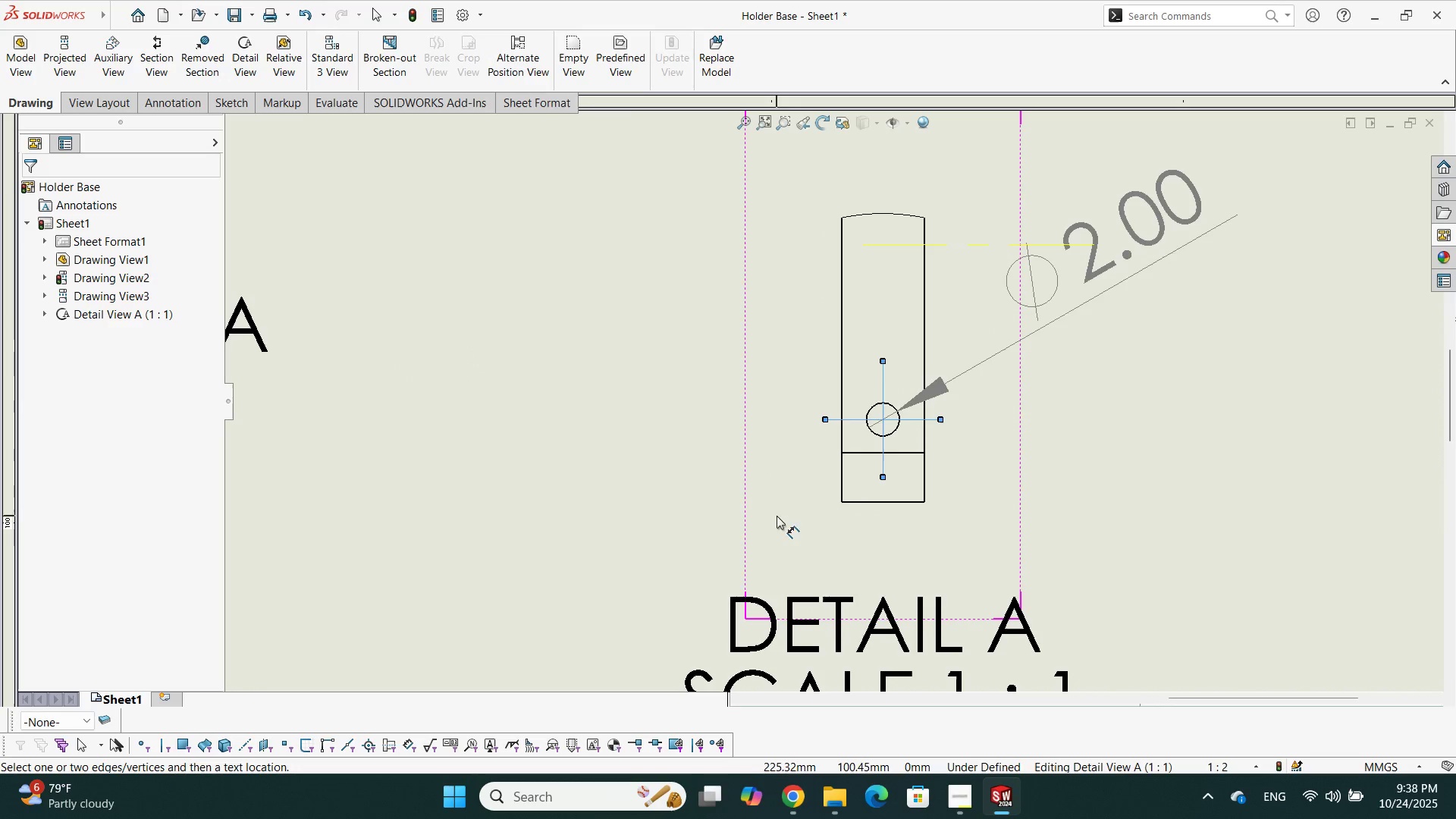 
key(Escape)
 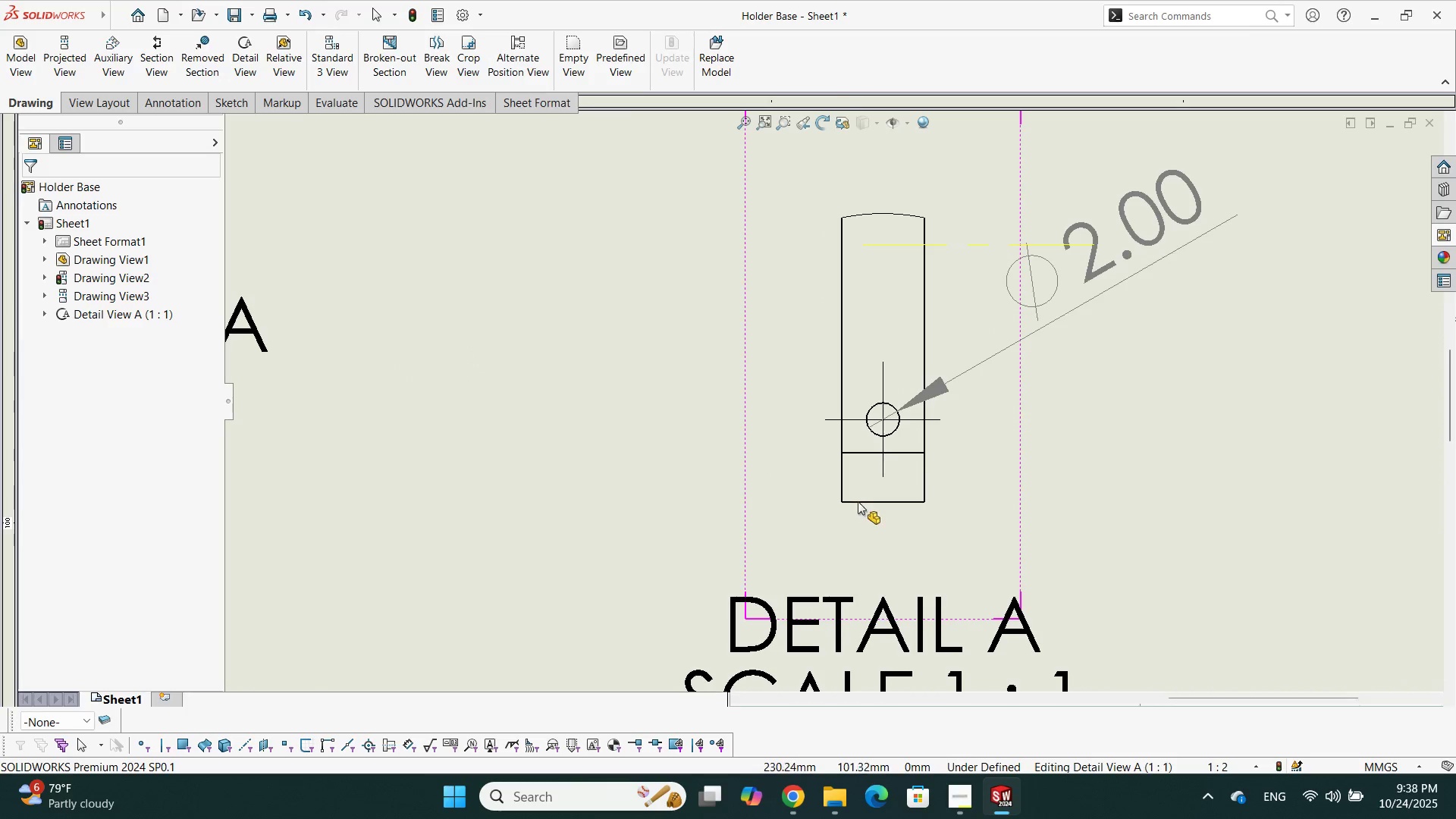 
left_click([860, 501])
 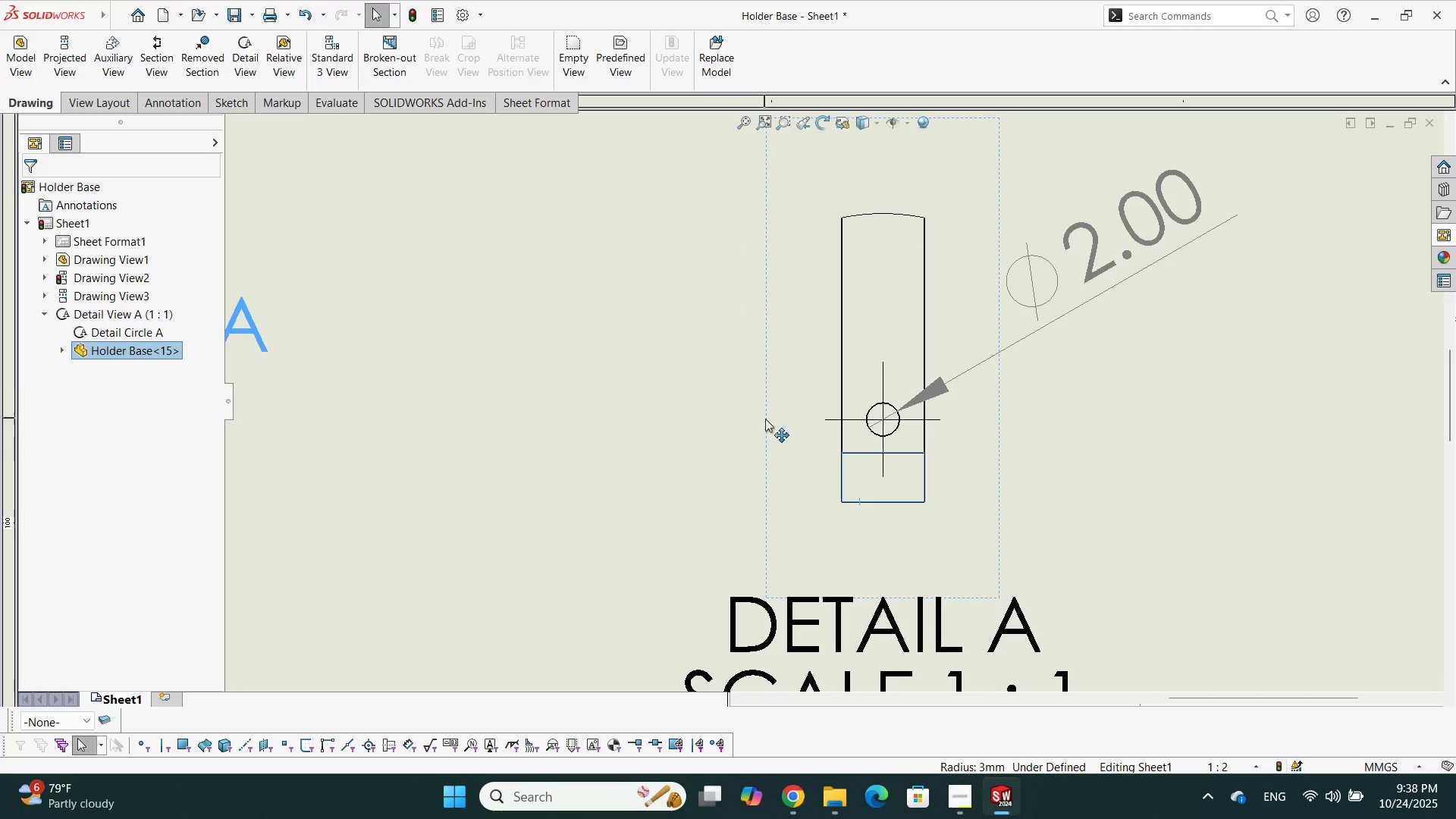 
key(Escape)
 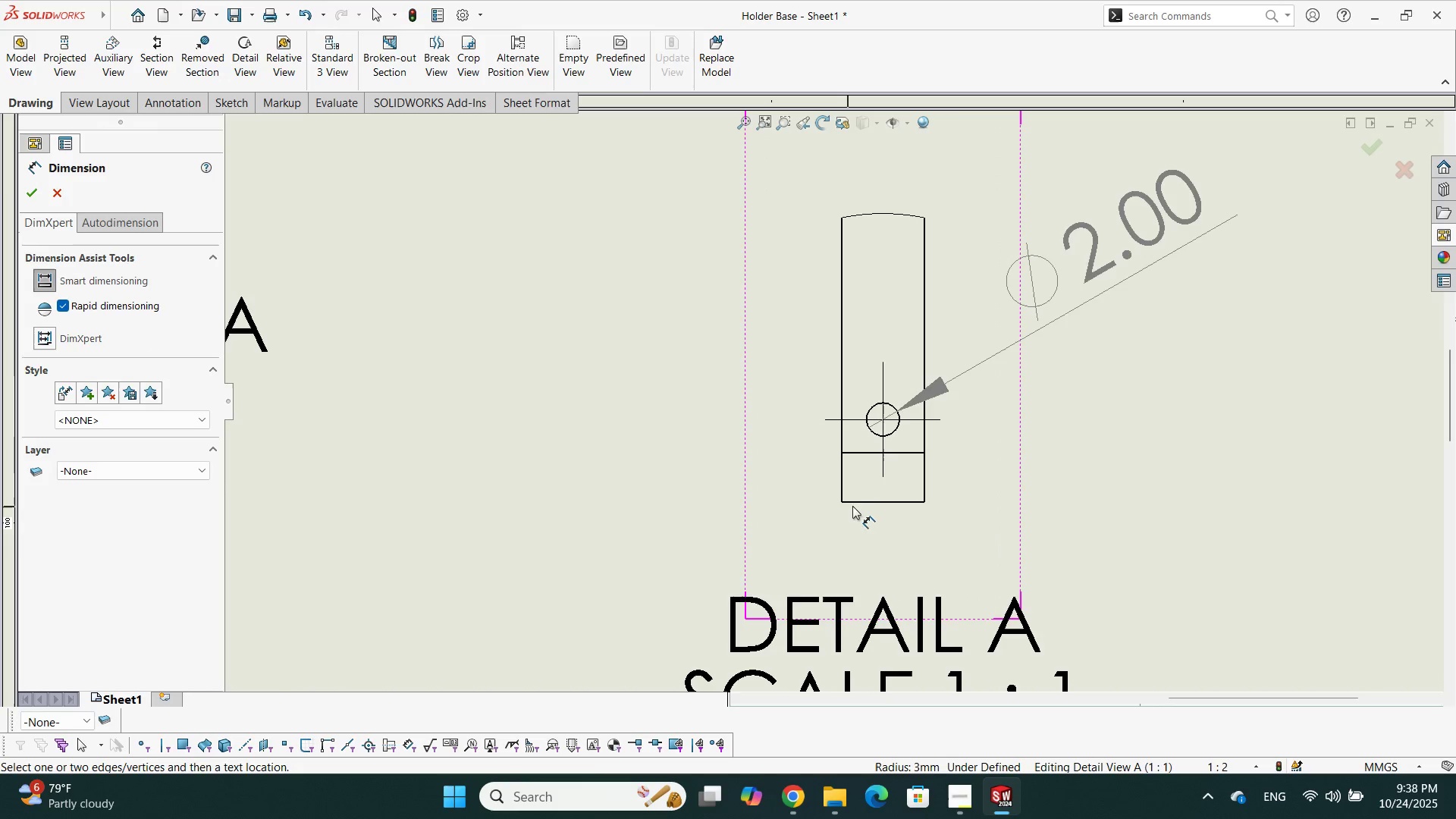 
left_click([856, 502])
 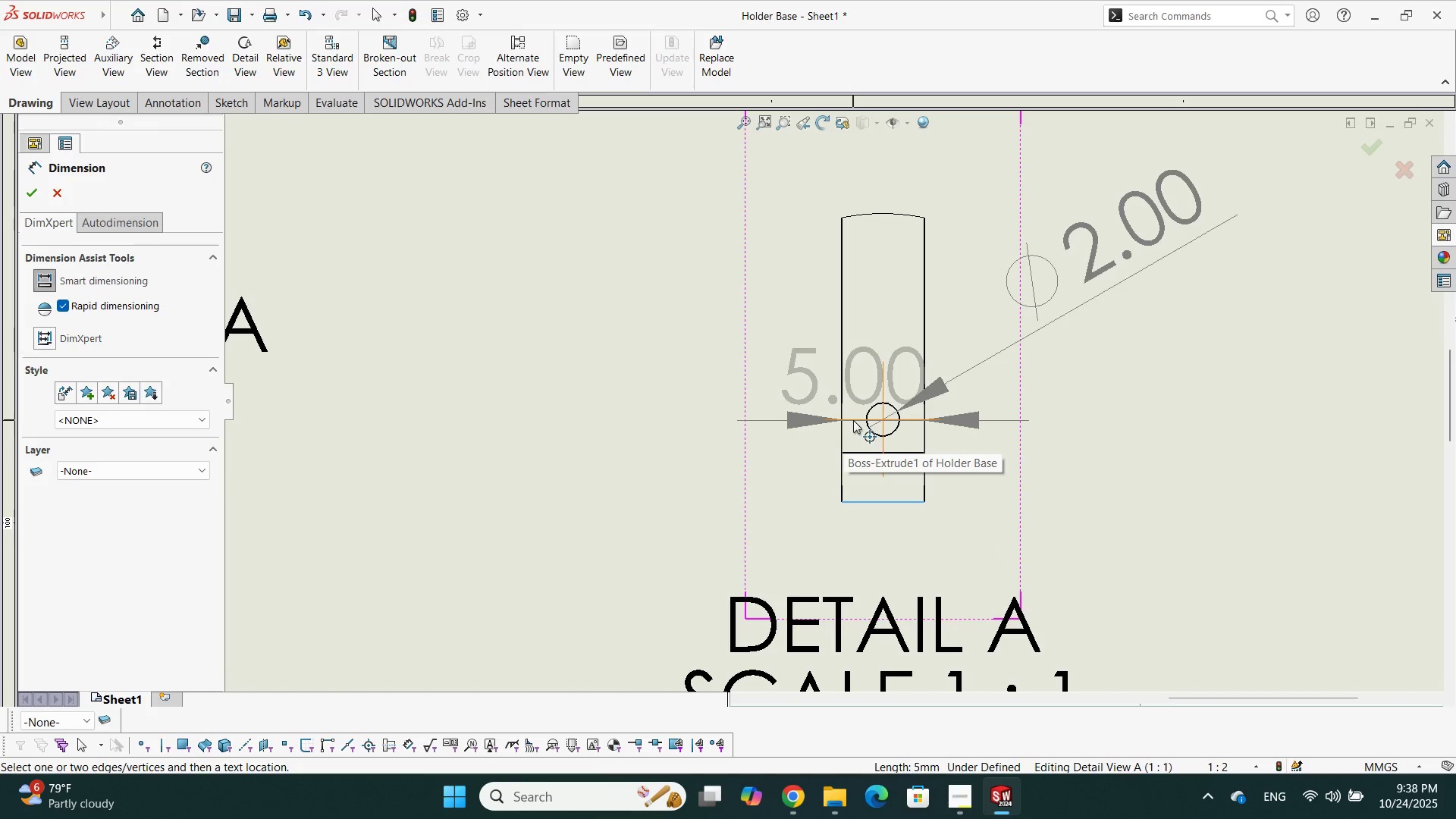 
left_click([853, 420])
 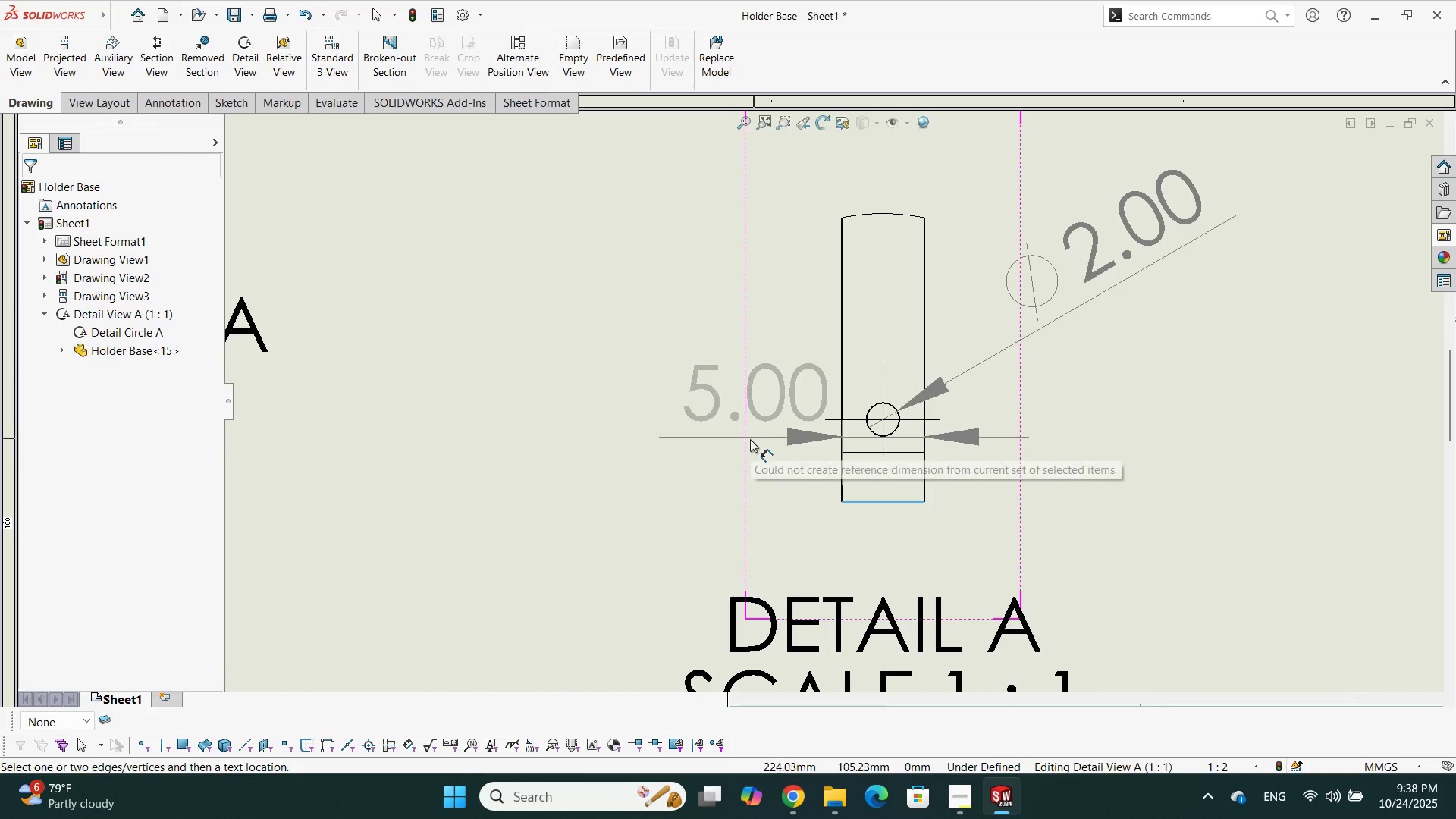 
key(Escape)
 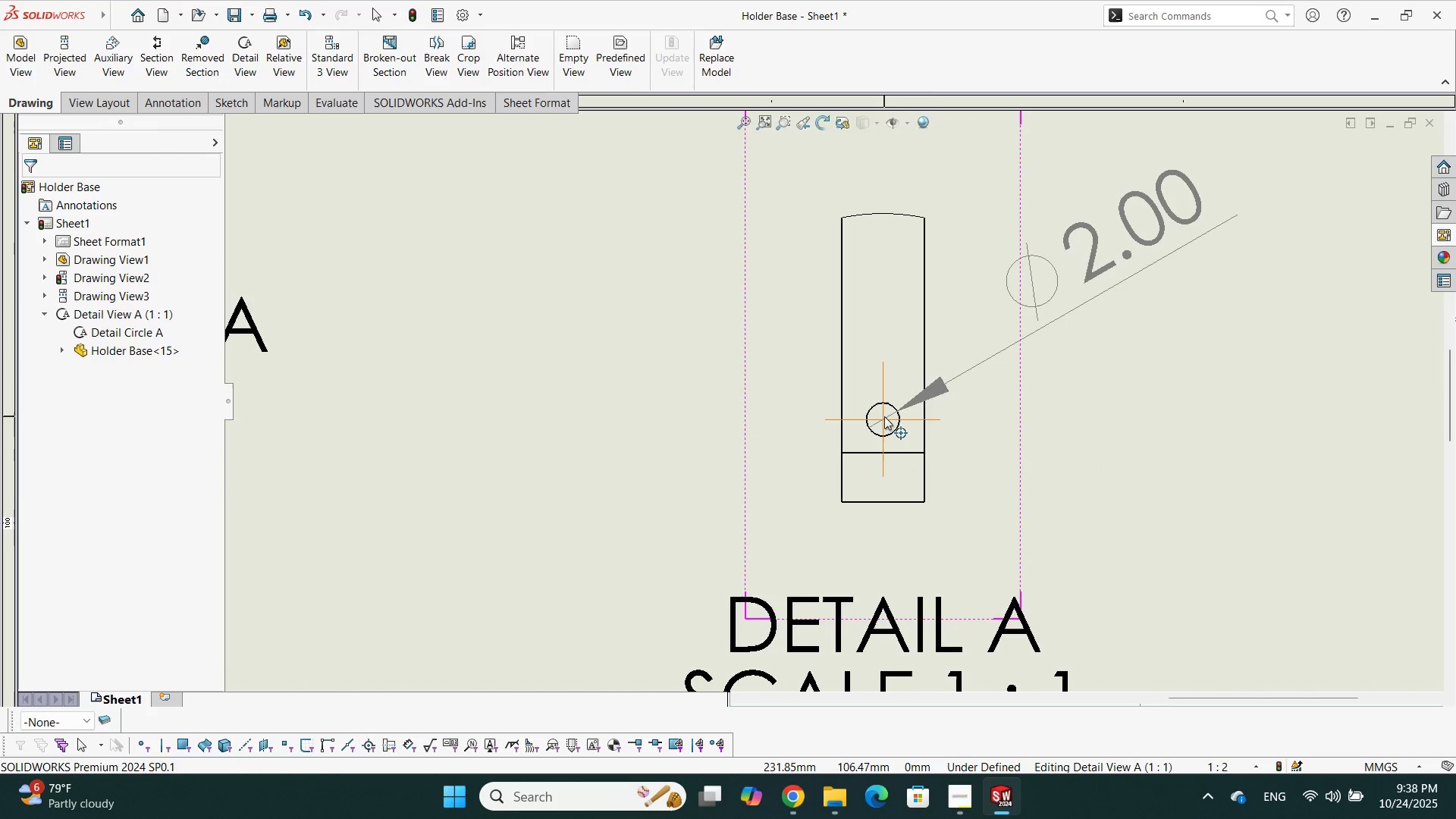 
left_click([884, 416])
 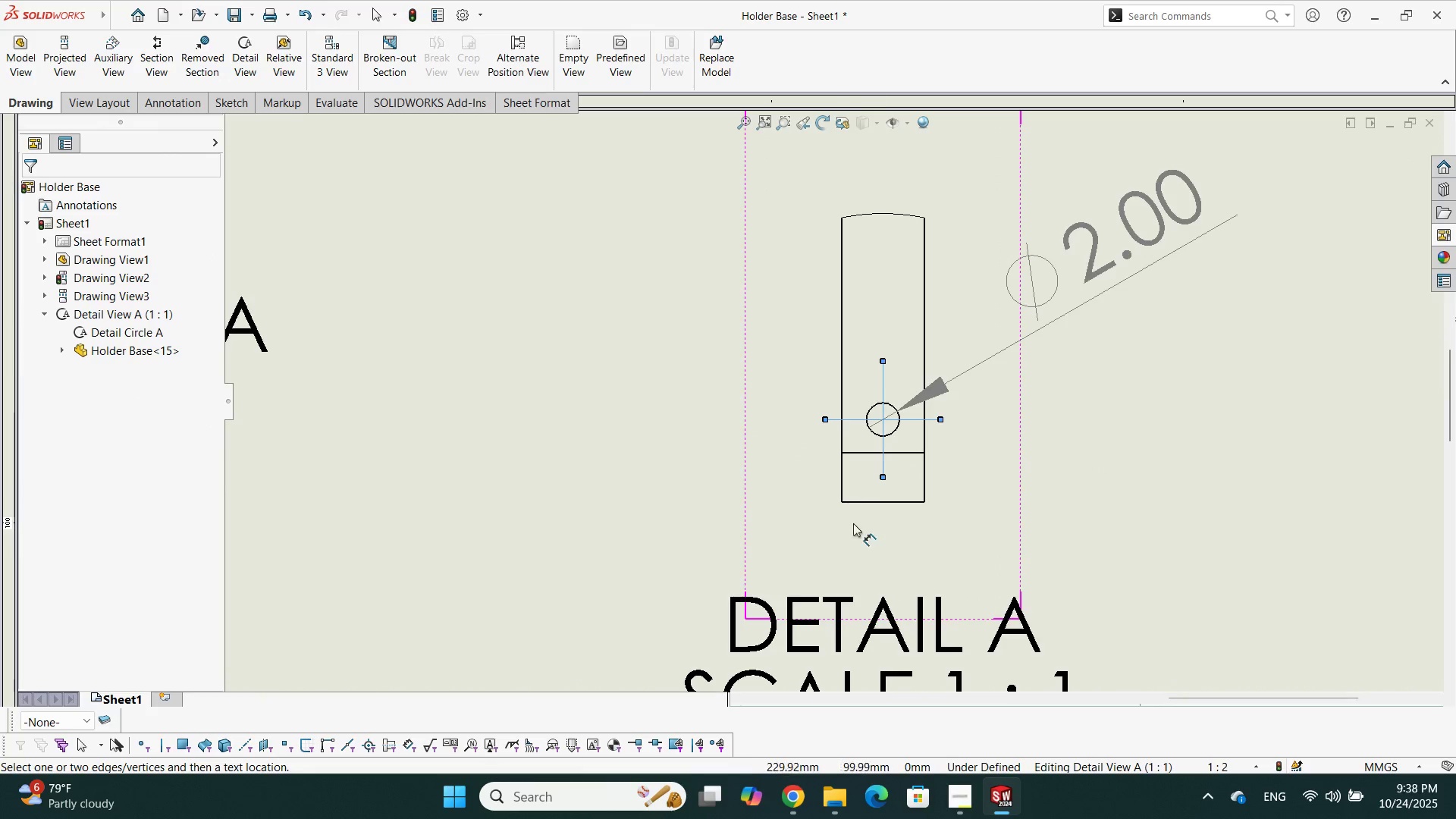 
key(Escape)
 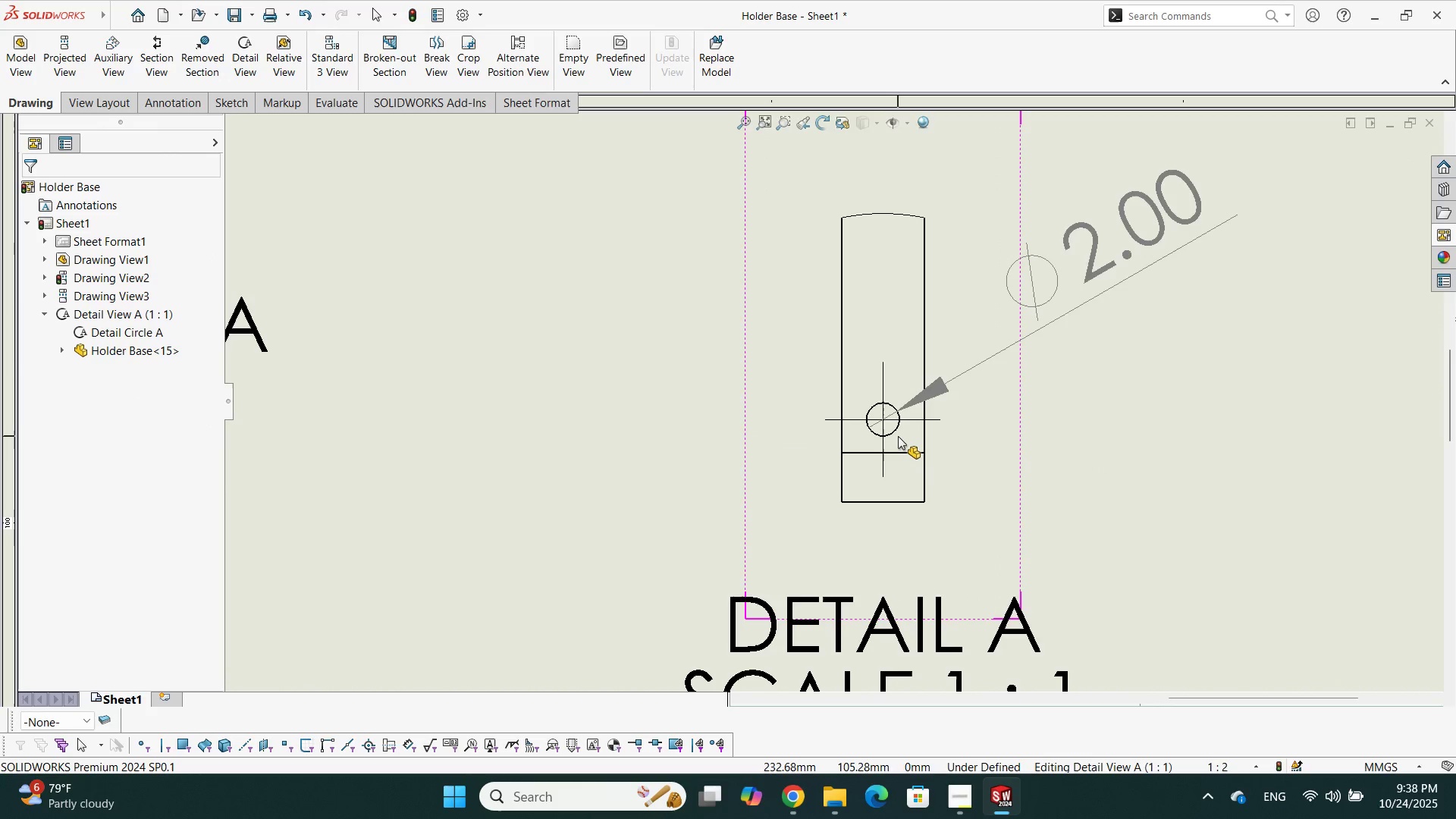 
left_click([892, 432])
 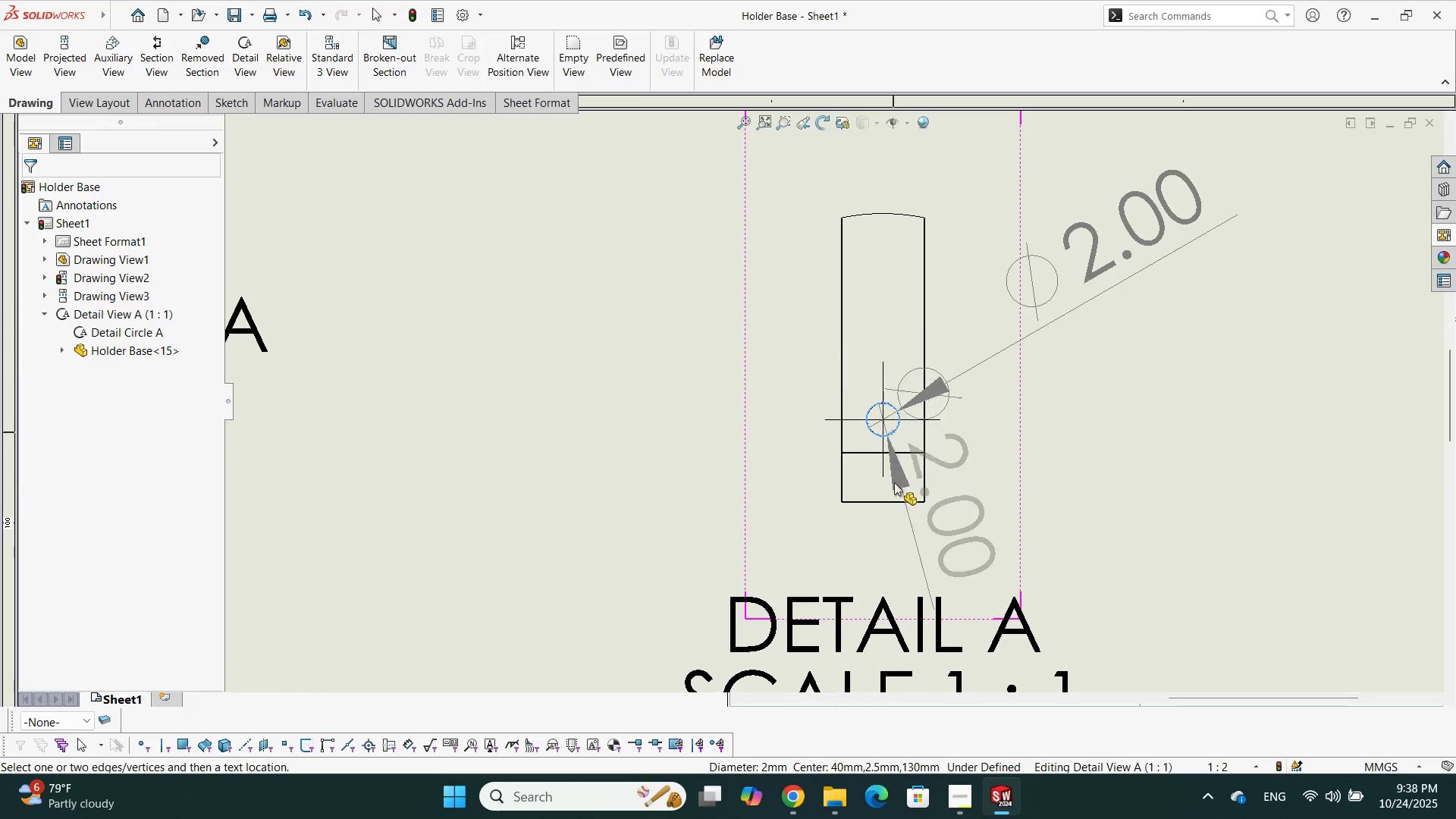 
mouse_move([908, 502])
 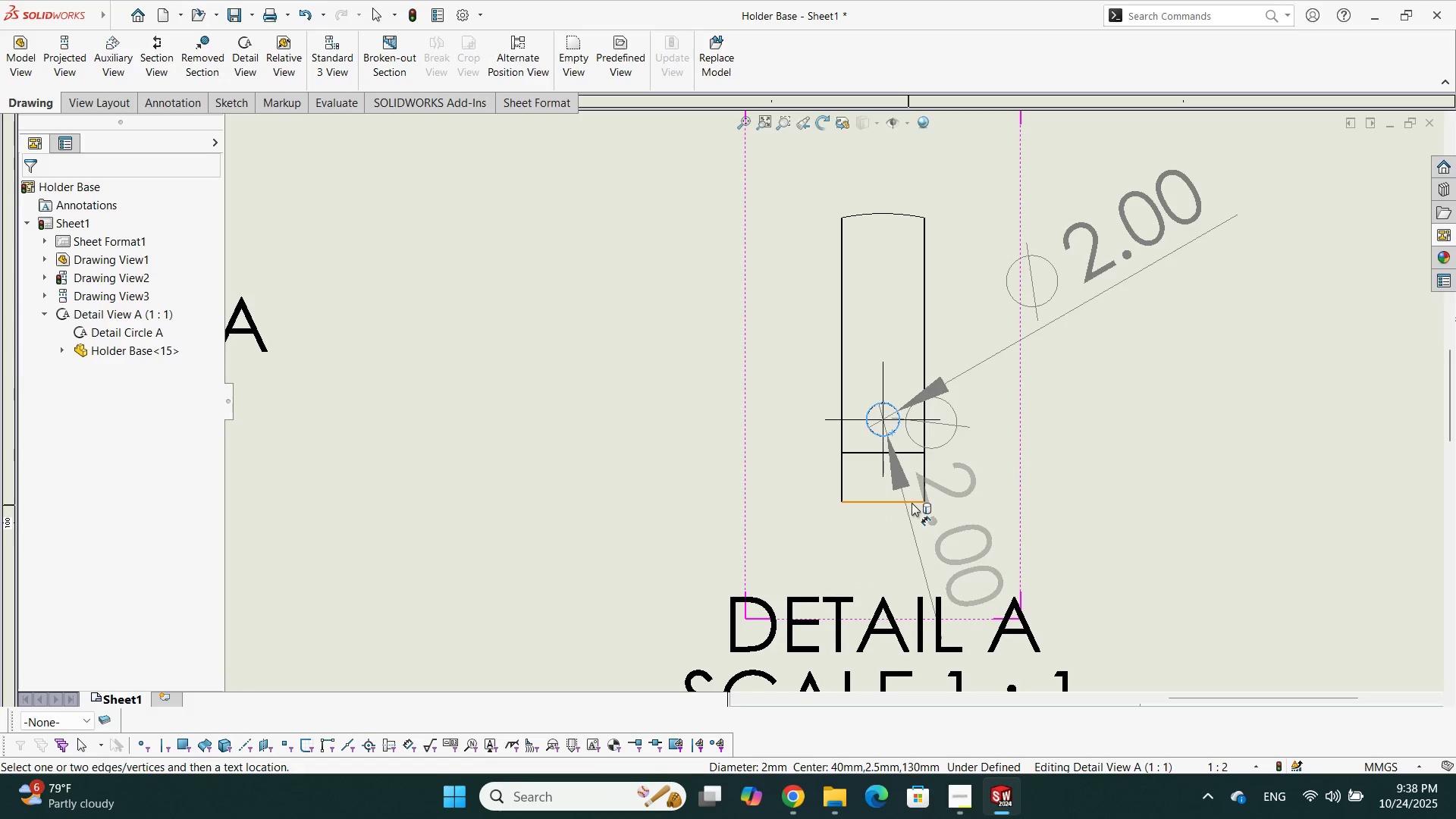 
left_click([912, 503])
 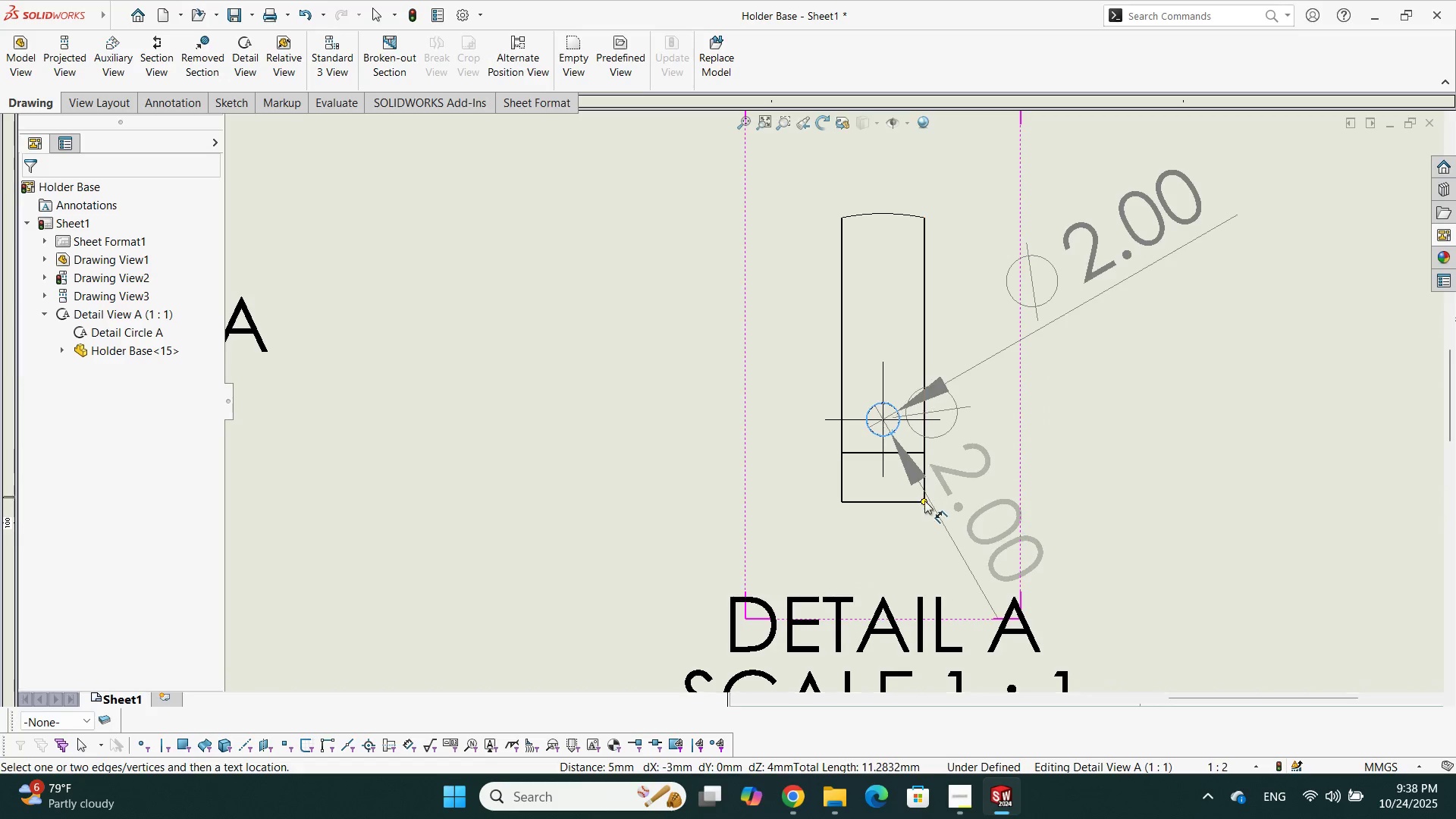 
left_click([924, 501])
 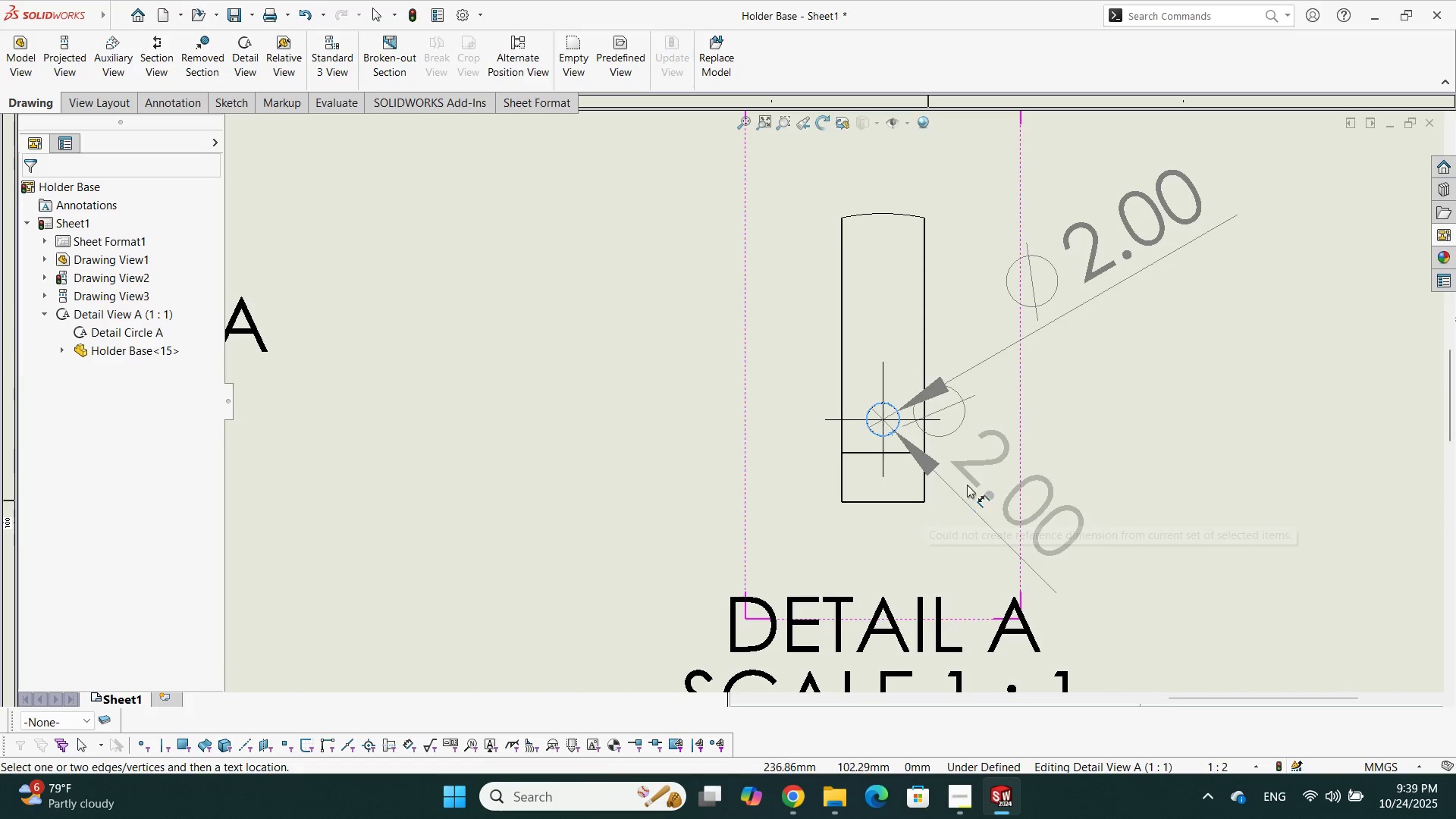 
scroll: coordinate [855, 297], scroll_direction: down, amount: 2.0
 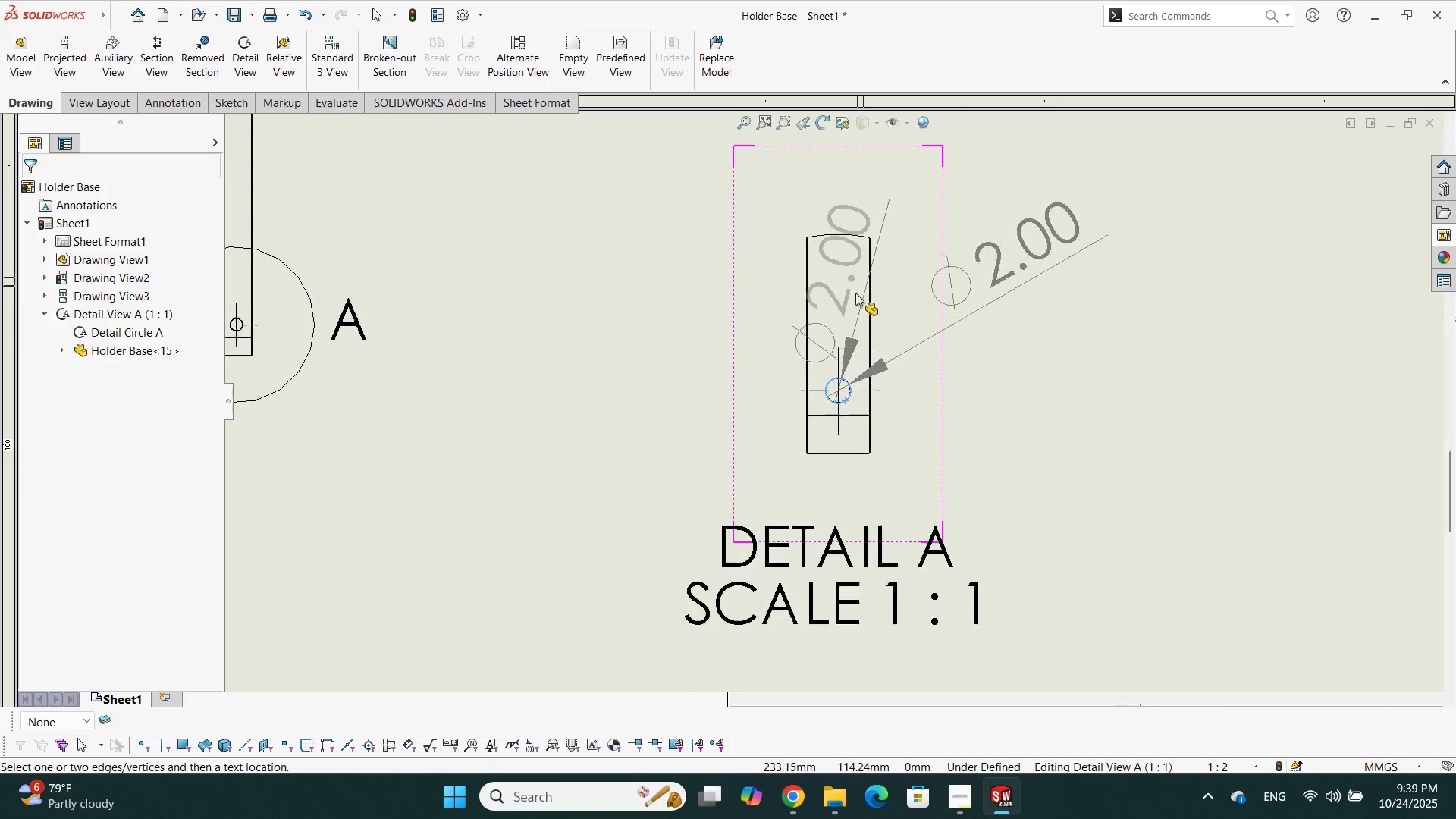 
key(Escape)
 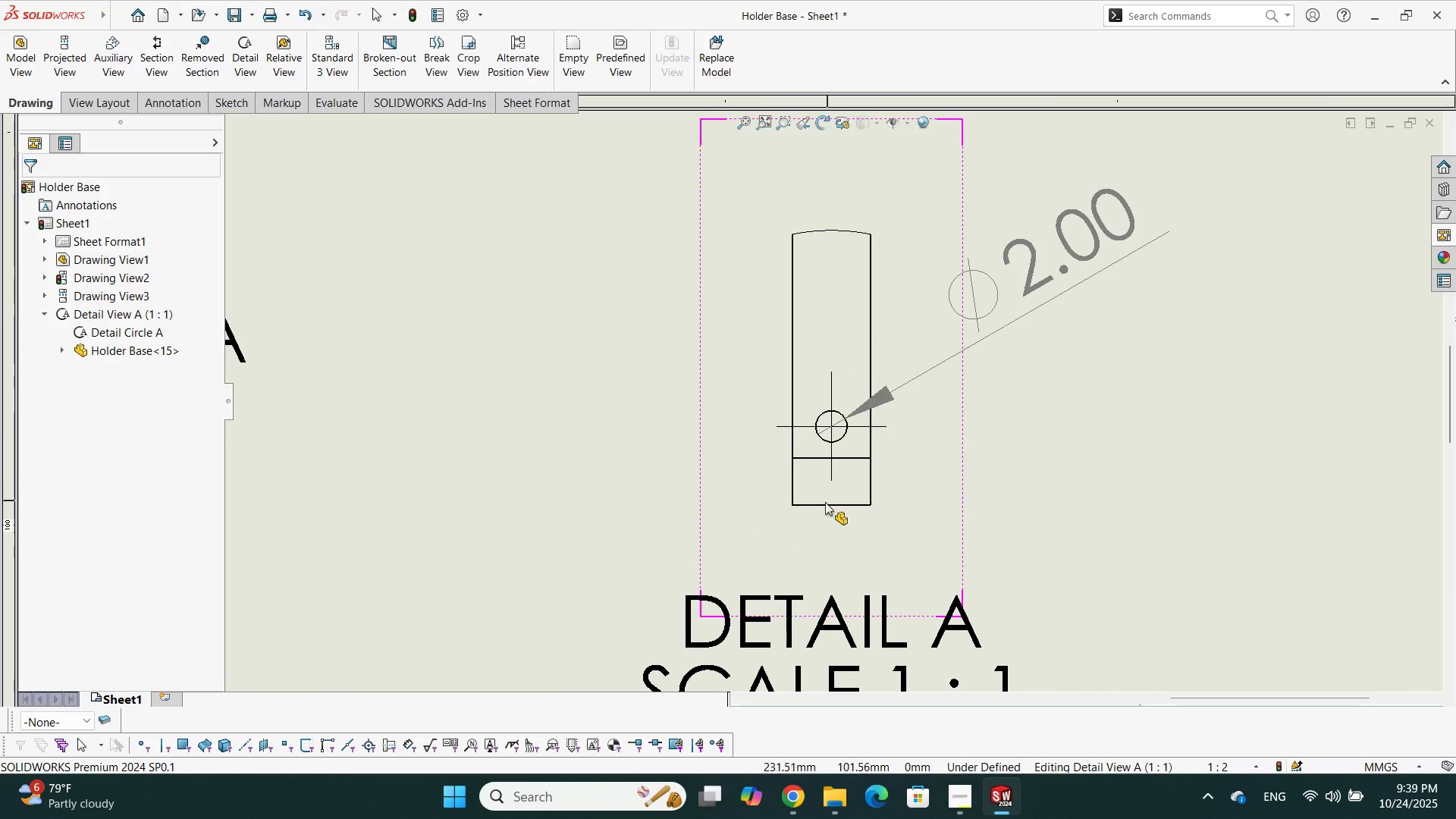 
key(Escape)
 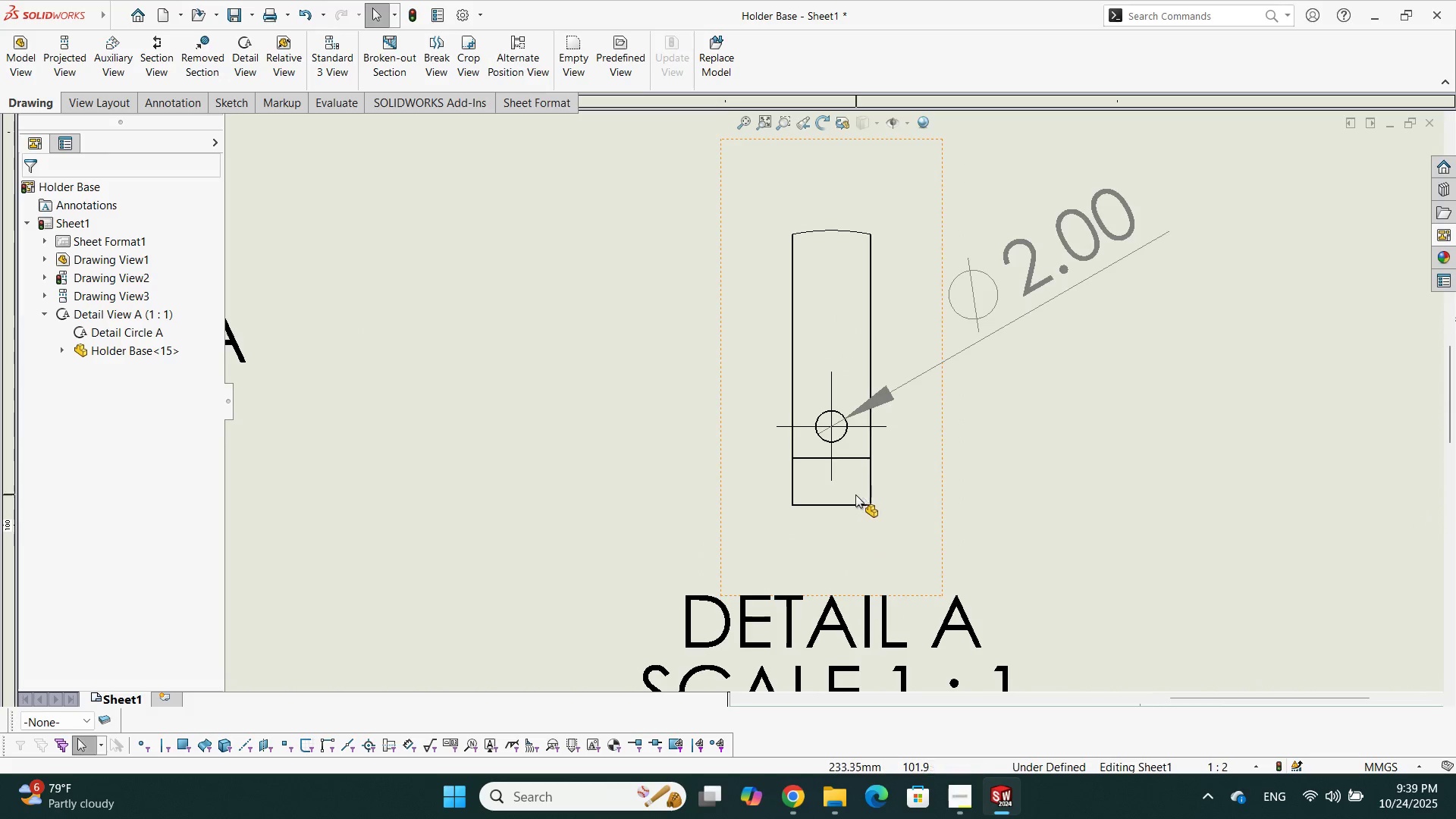 
scroll: coordinate [853, 394], scroll_direction: up, amount: 4.0
 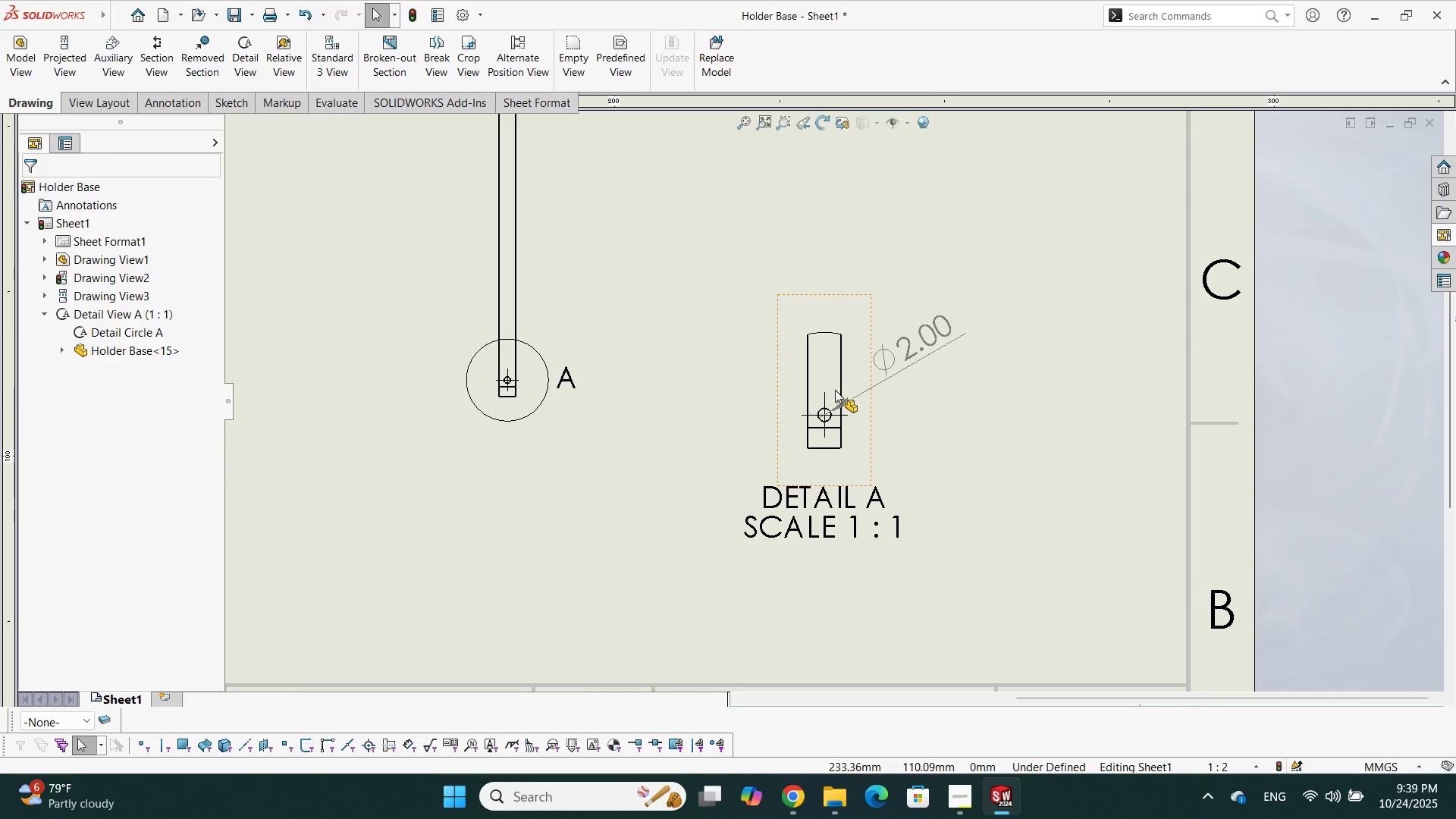 
scroll: coordinate [838, 406], scroll_direction: down, amount: 6.0
 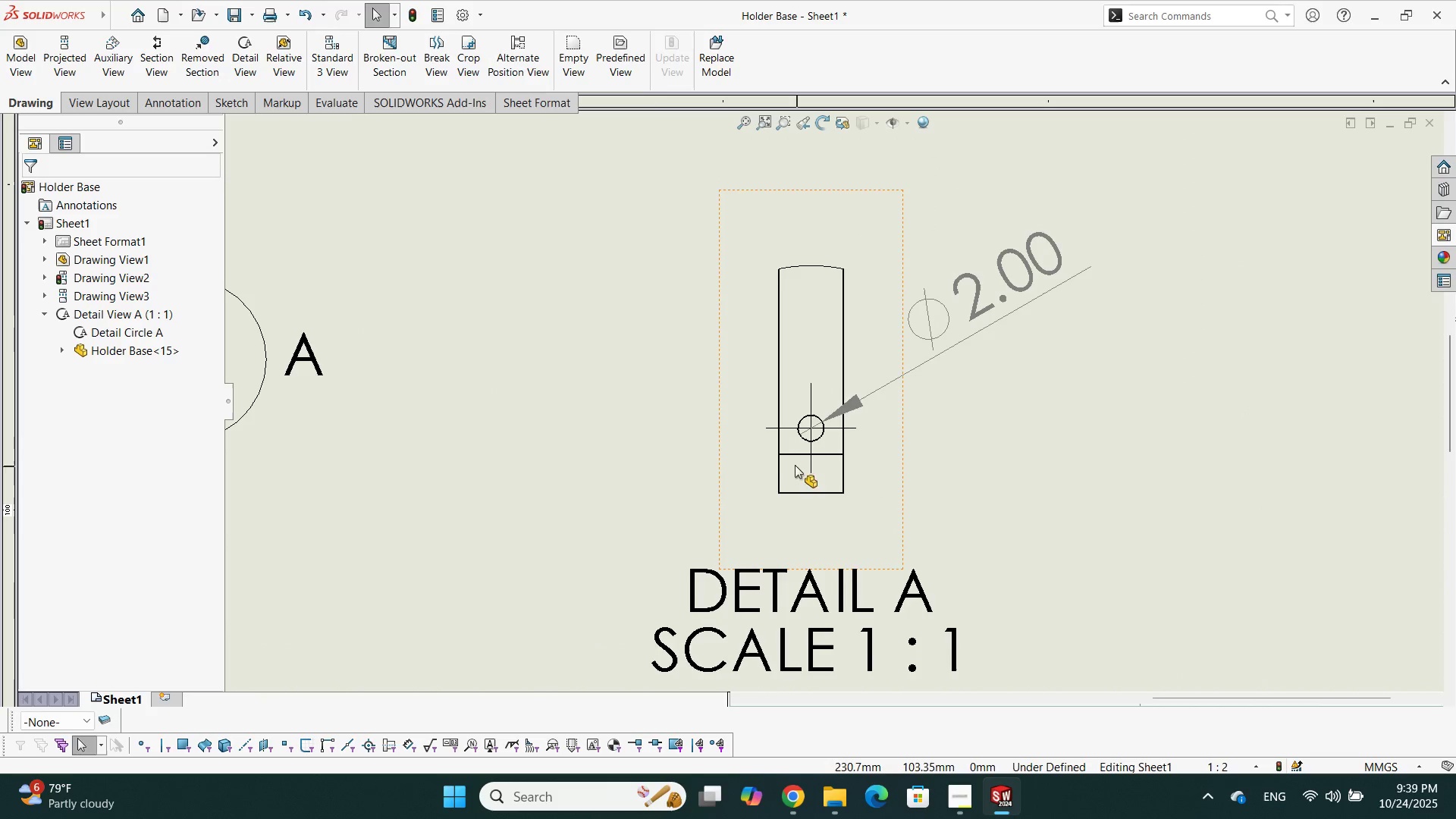 
scroll: coordinate [674, 402], scroll_direction: up, amount: 6.0
 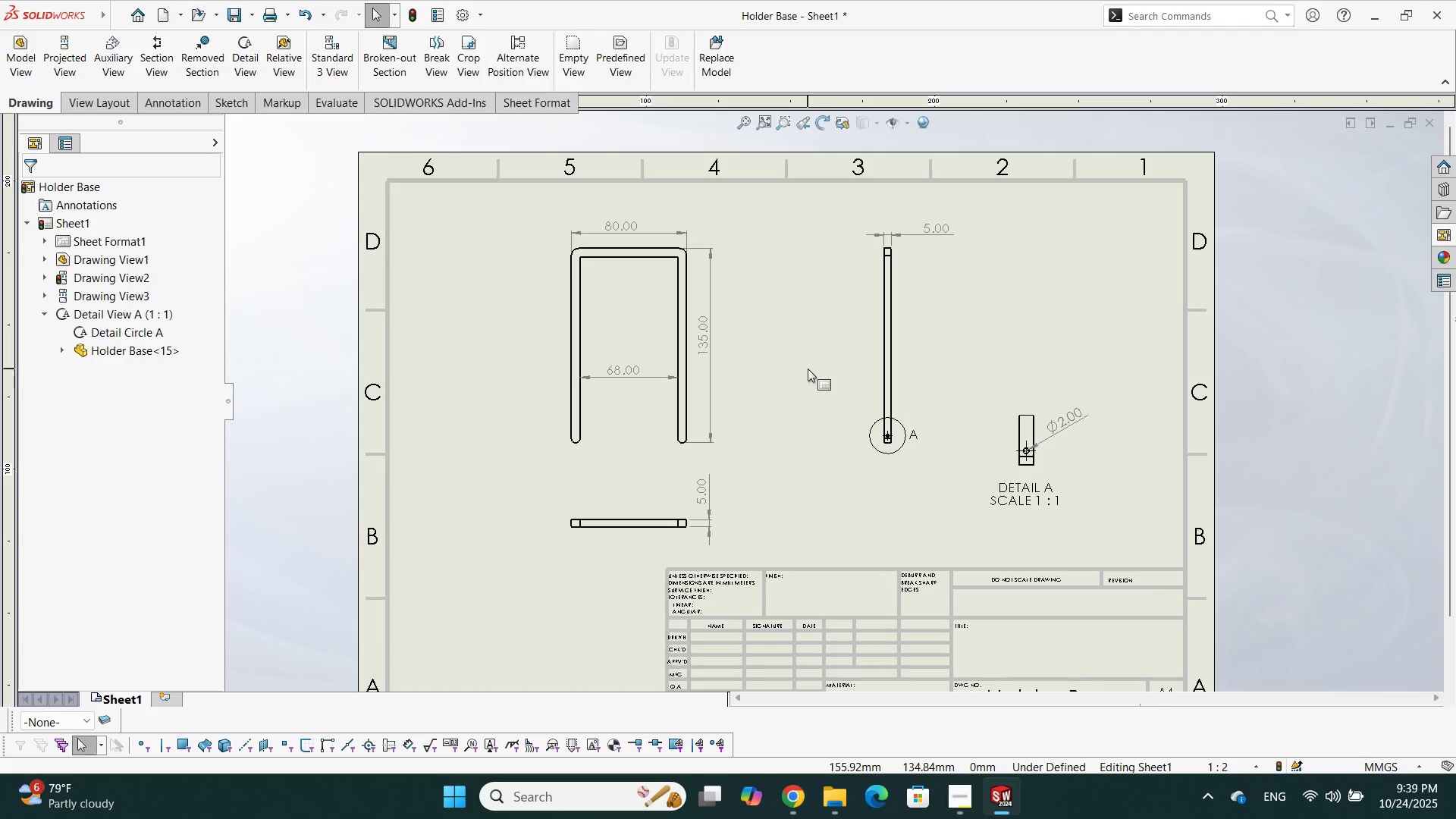 
key(Escape)
 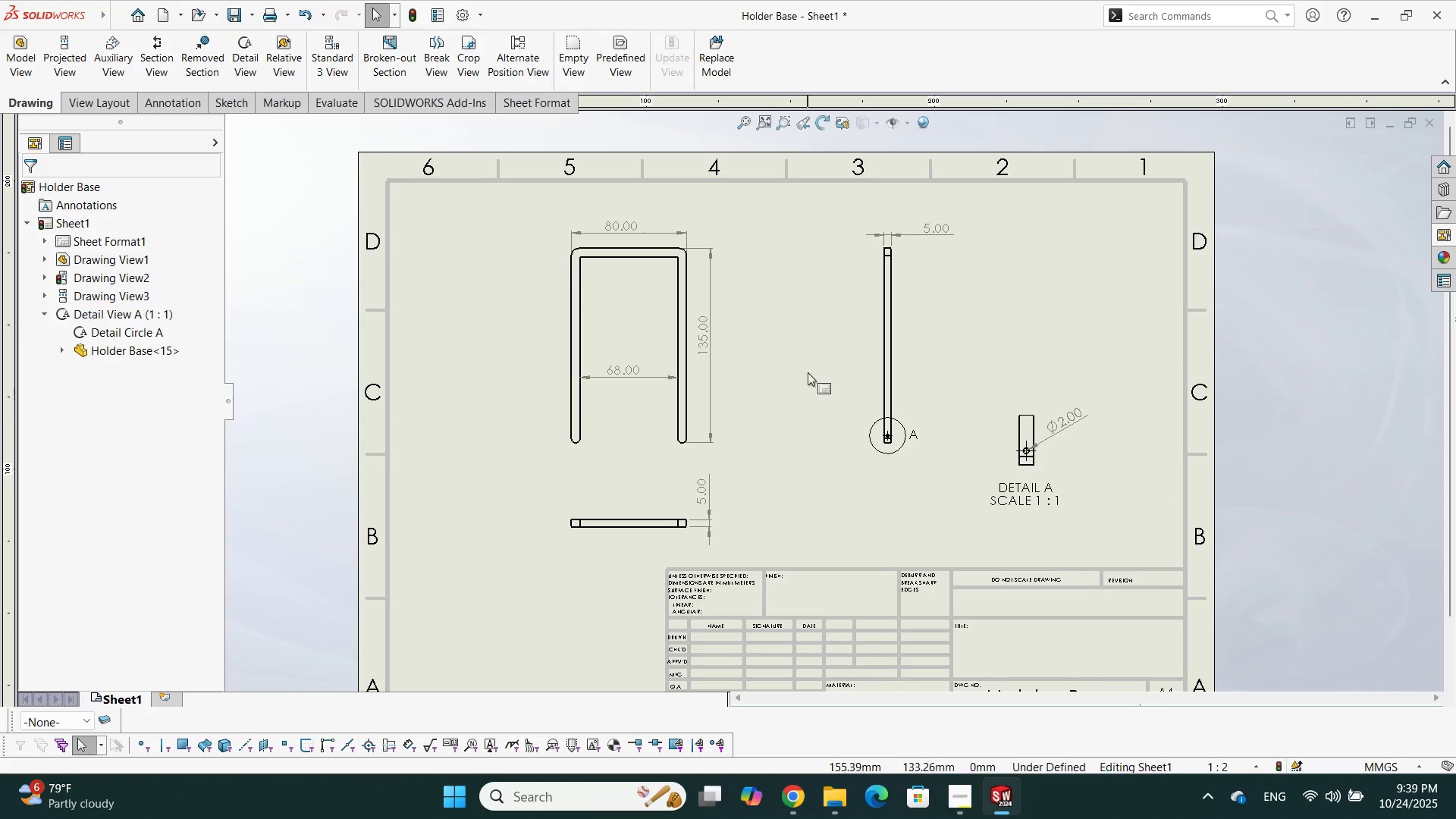 
left_click([808, 369])
 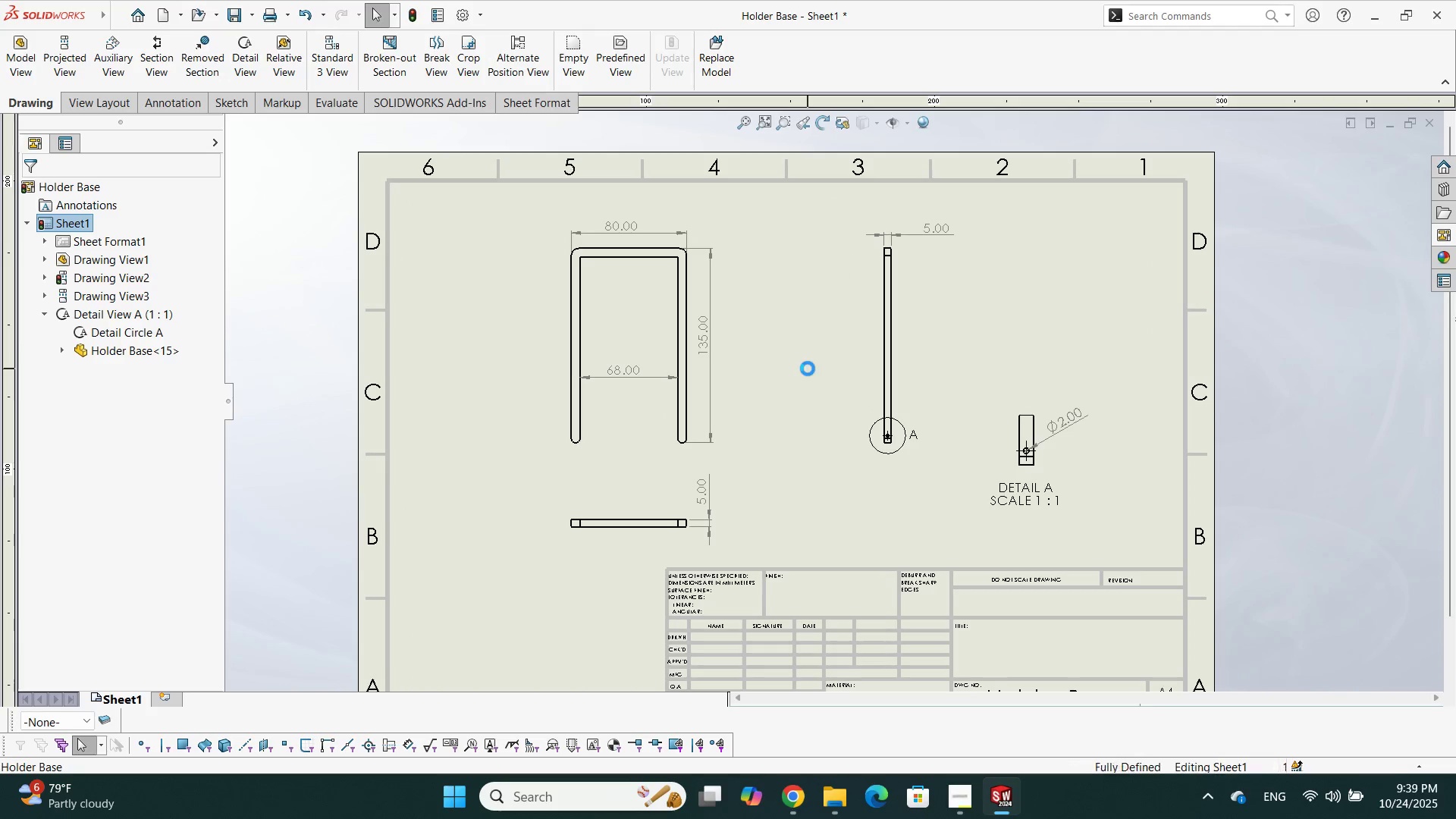 
key(Control+S)
 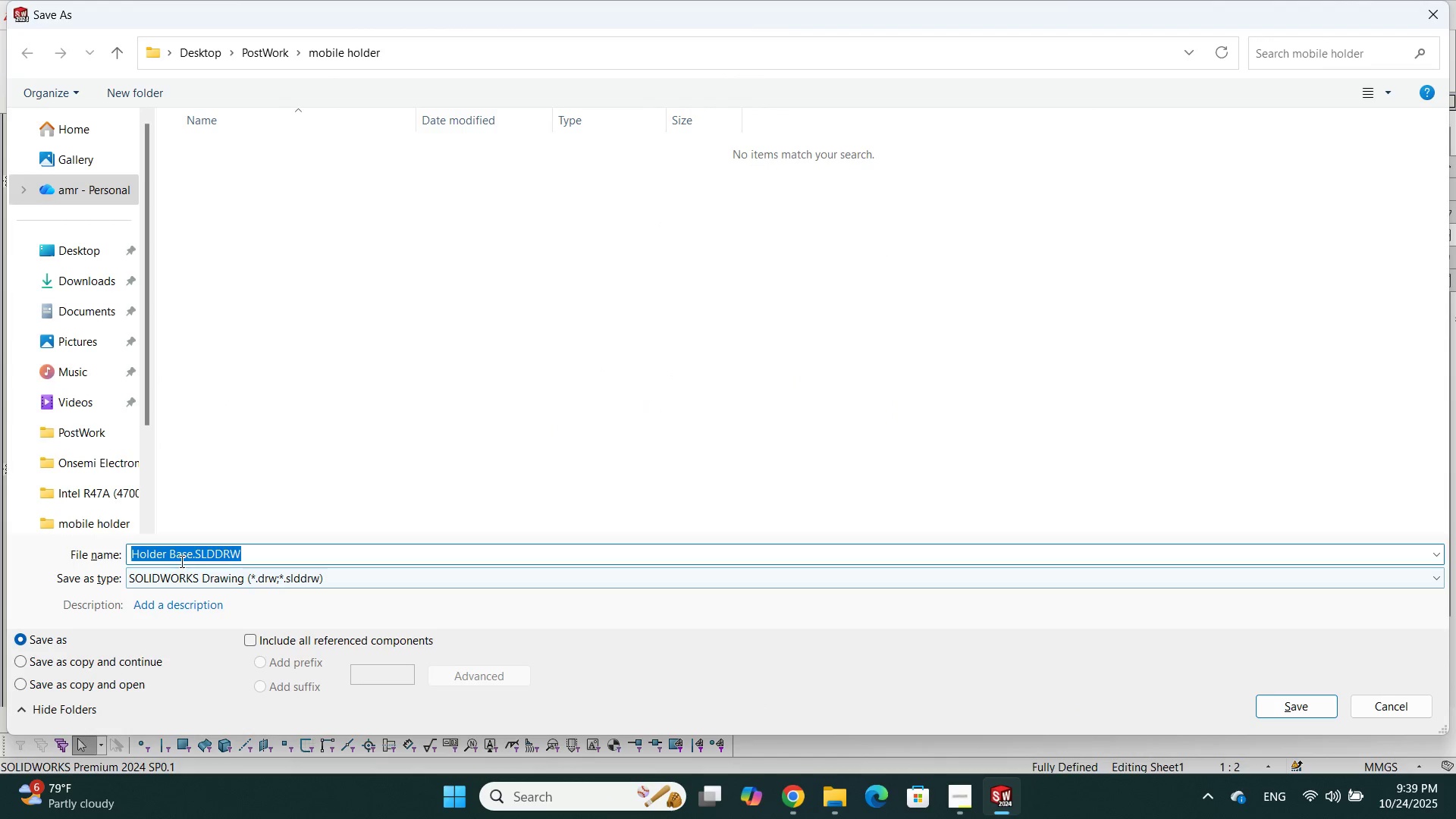 
left_click([191, 558])
 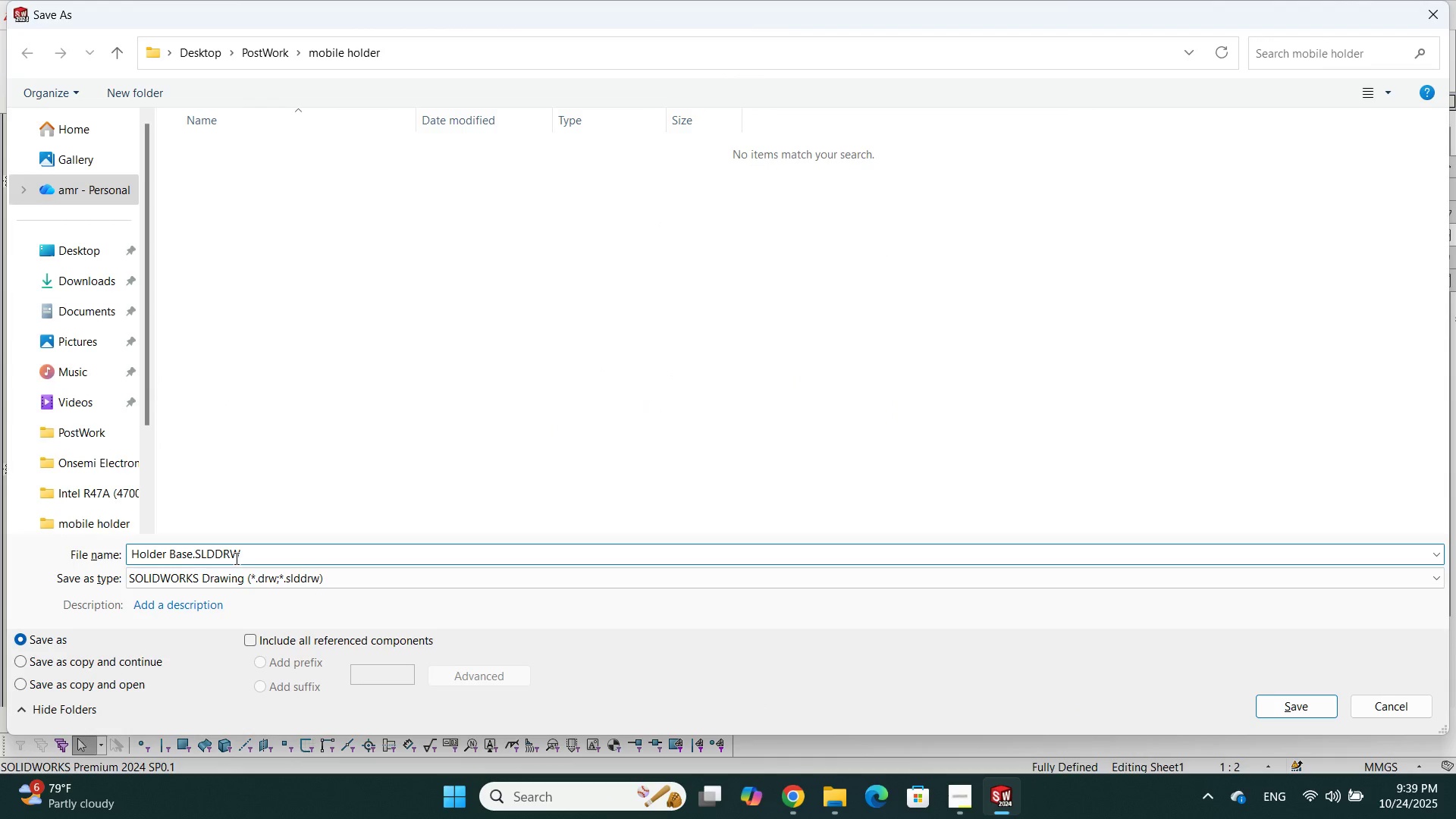 
type( Drawing)
 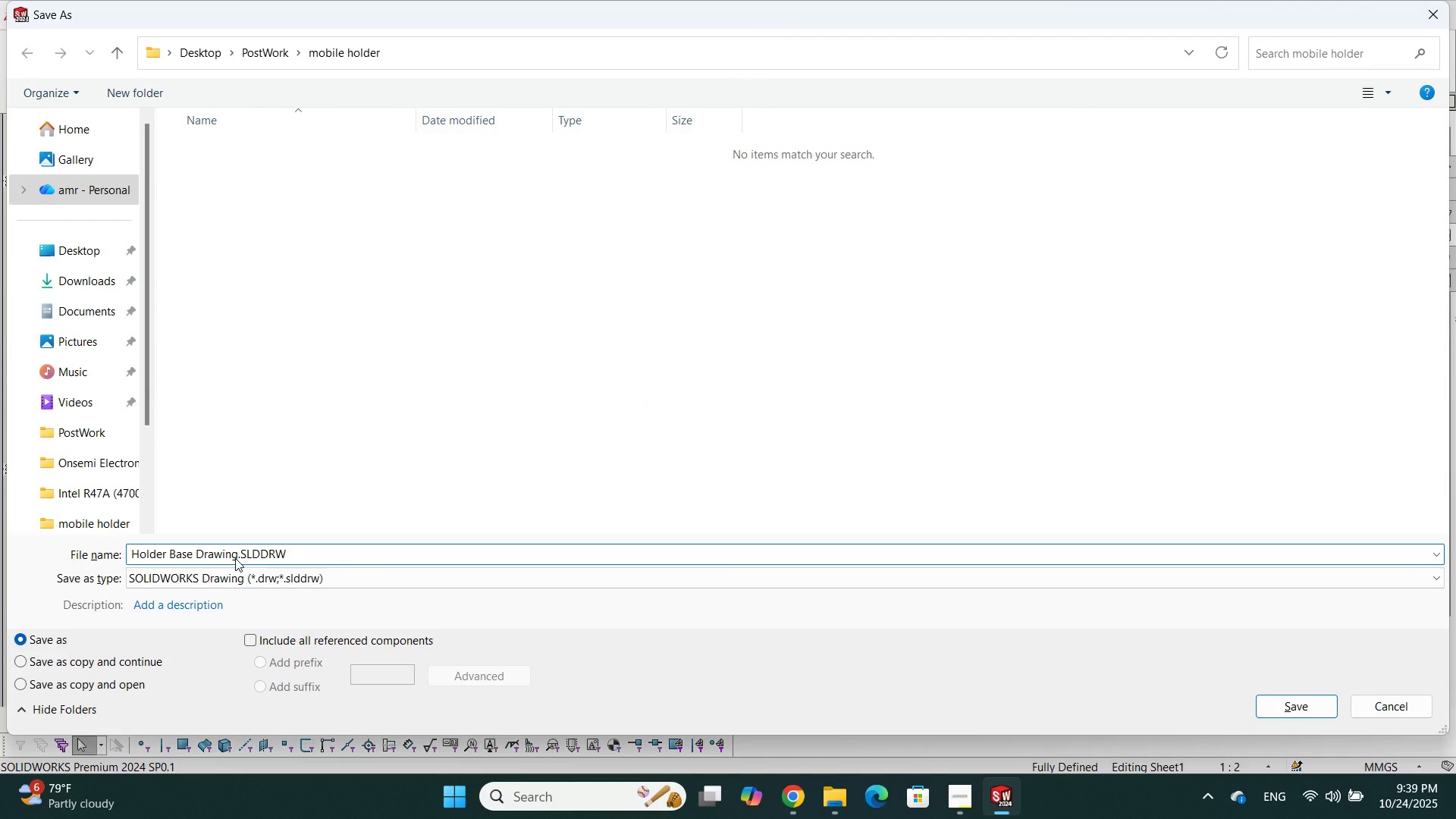 
key(Enter)
 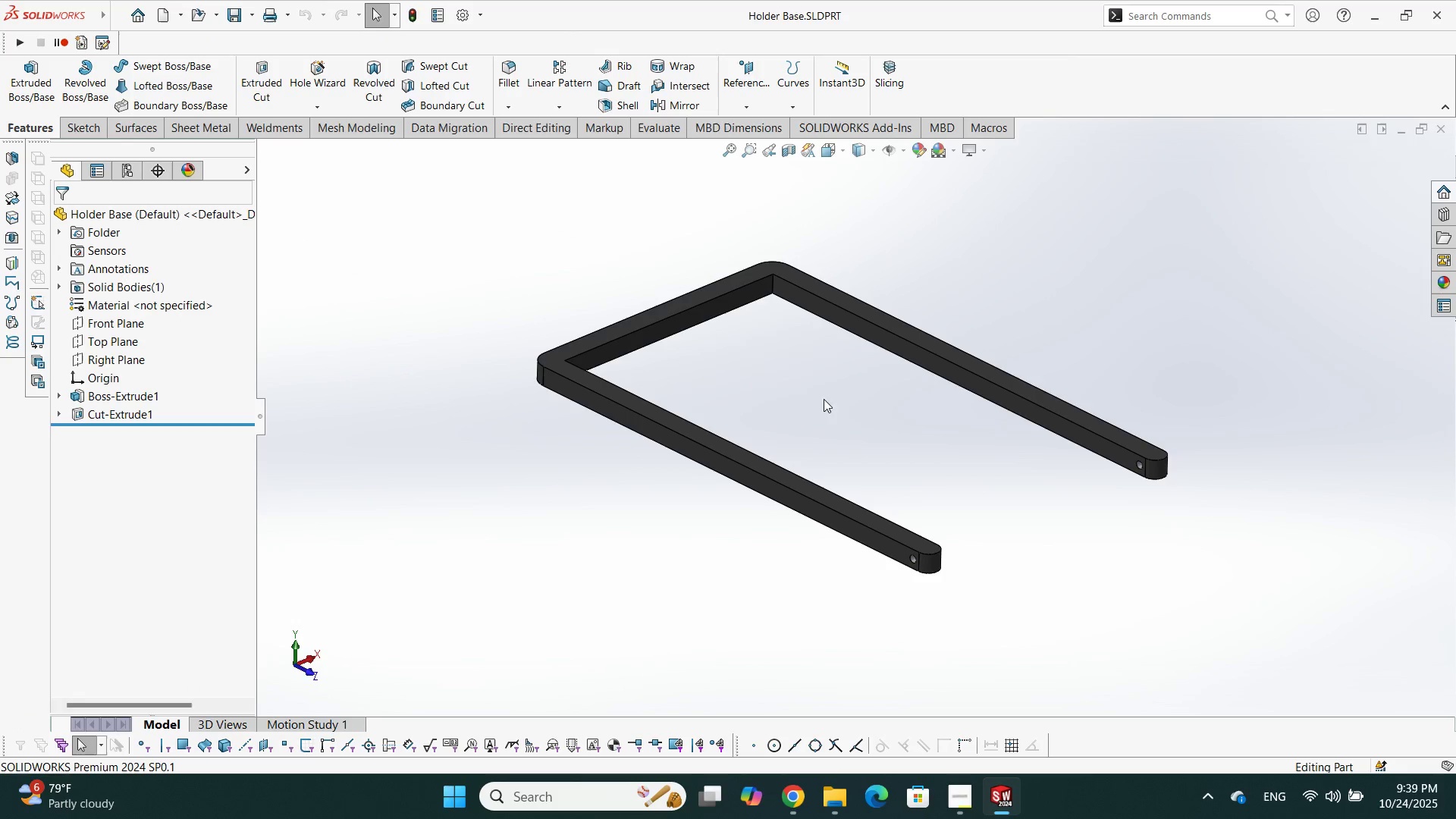 
wait(5.26)
 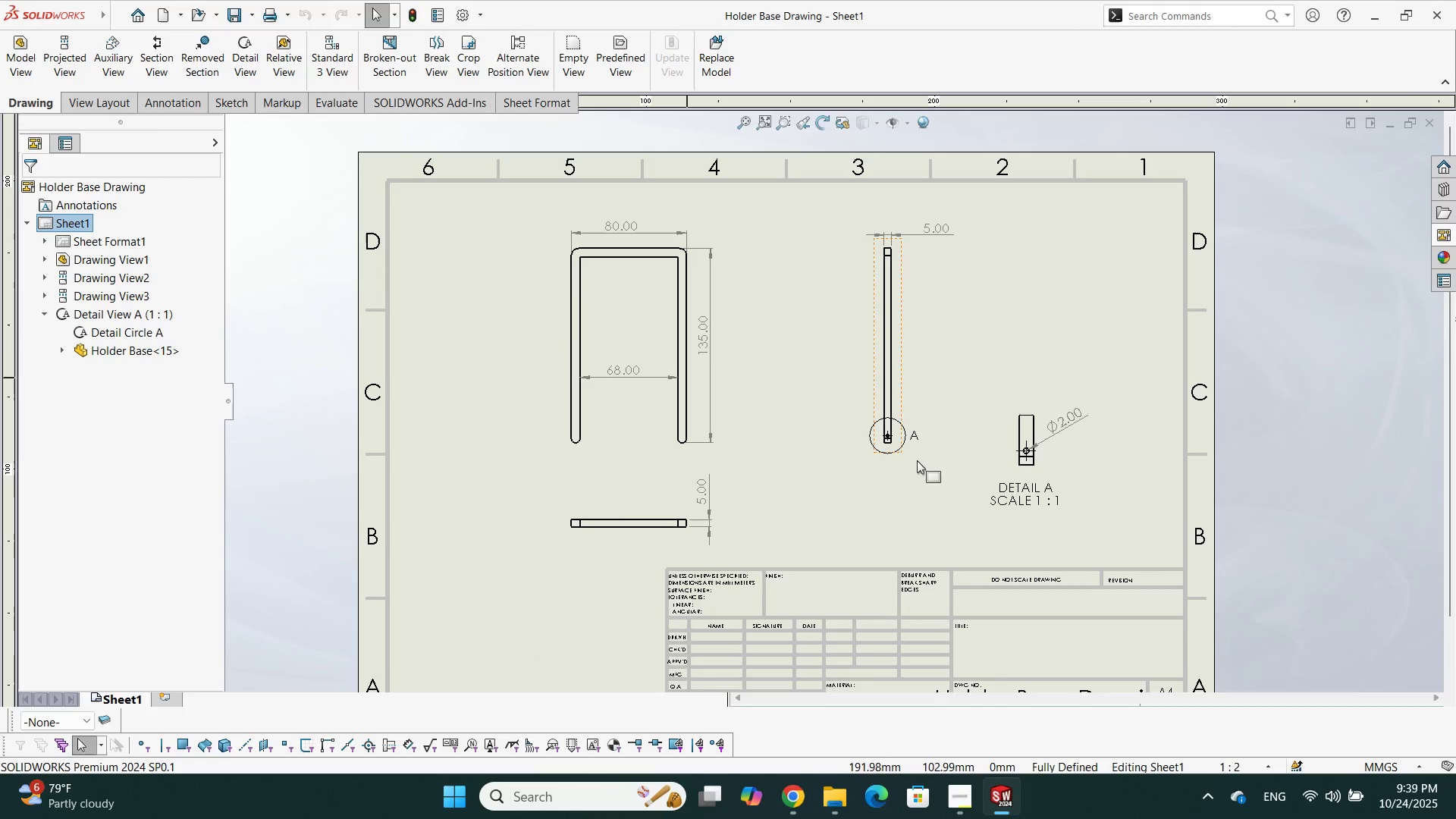 
left_click([1438, 132])
 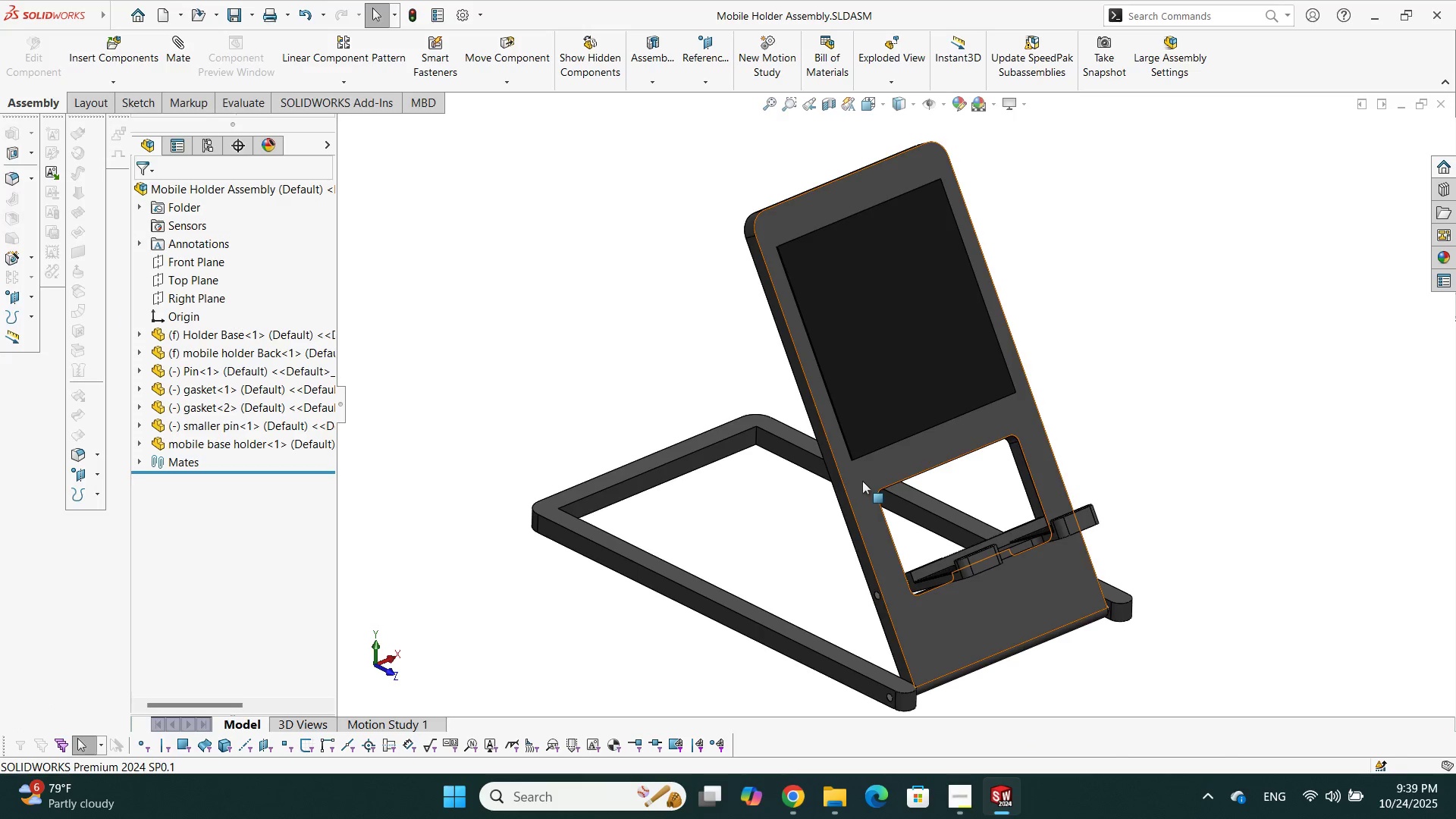 
left_click([862, 481])
 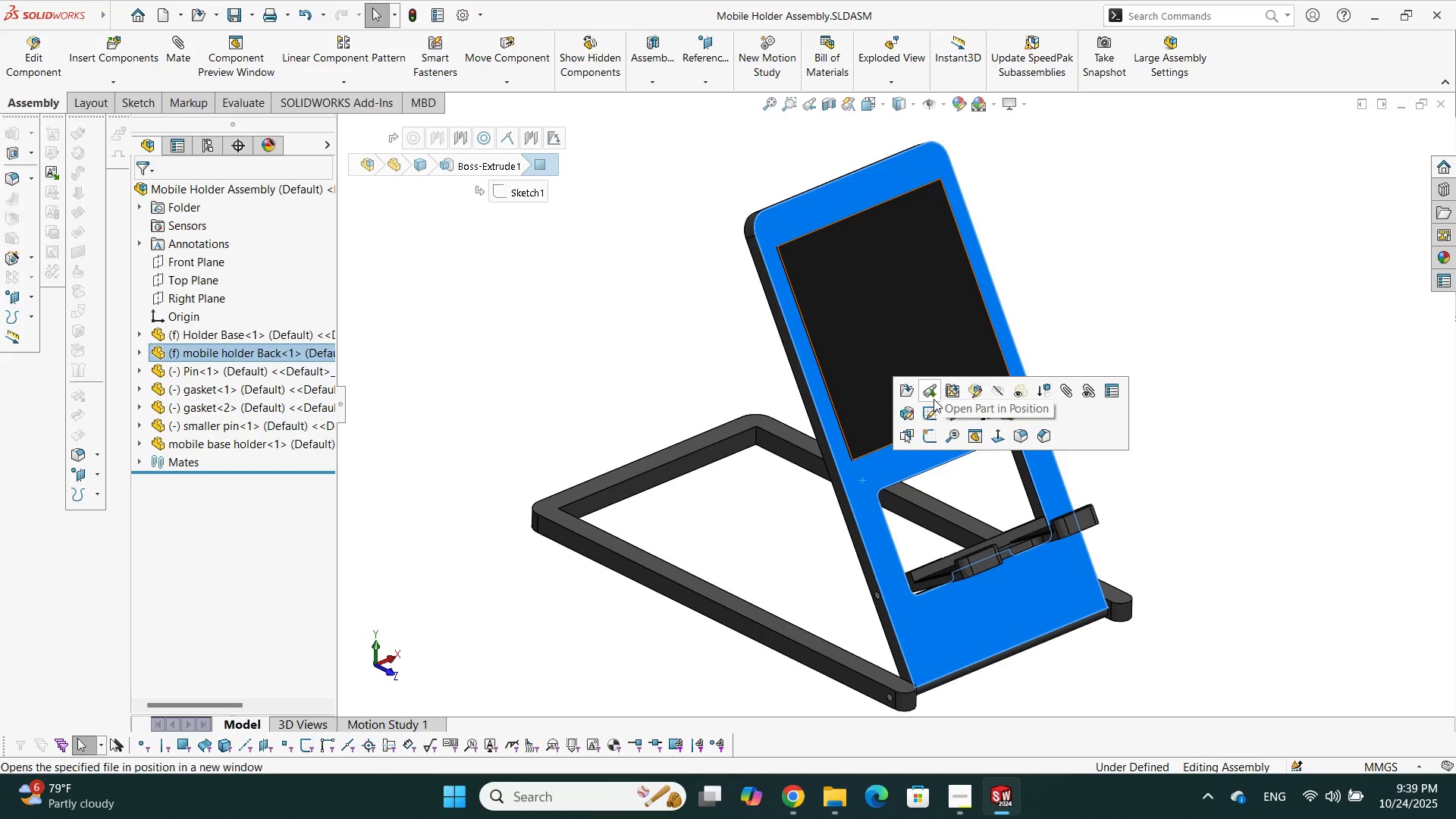 
left_click([934, 399])
 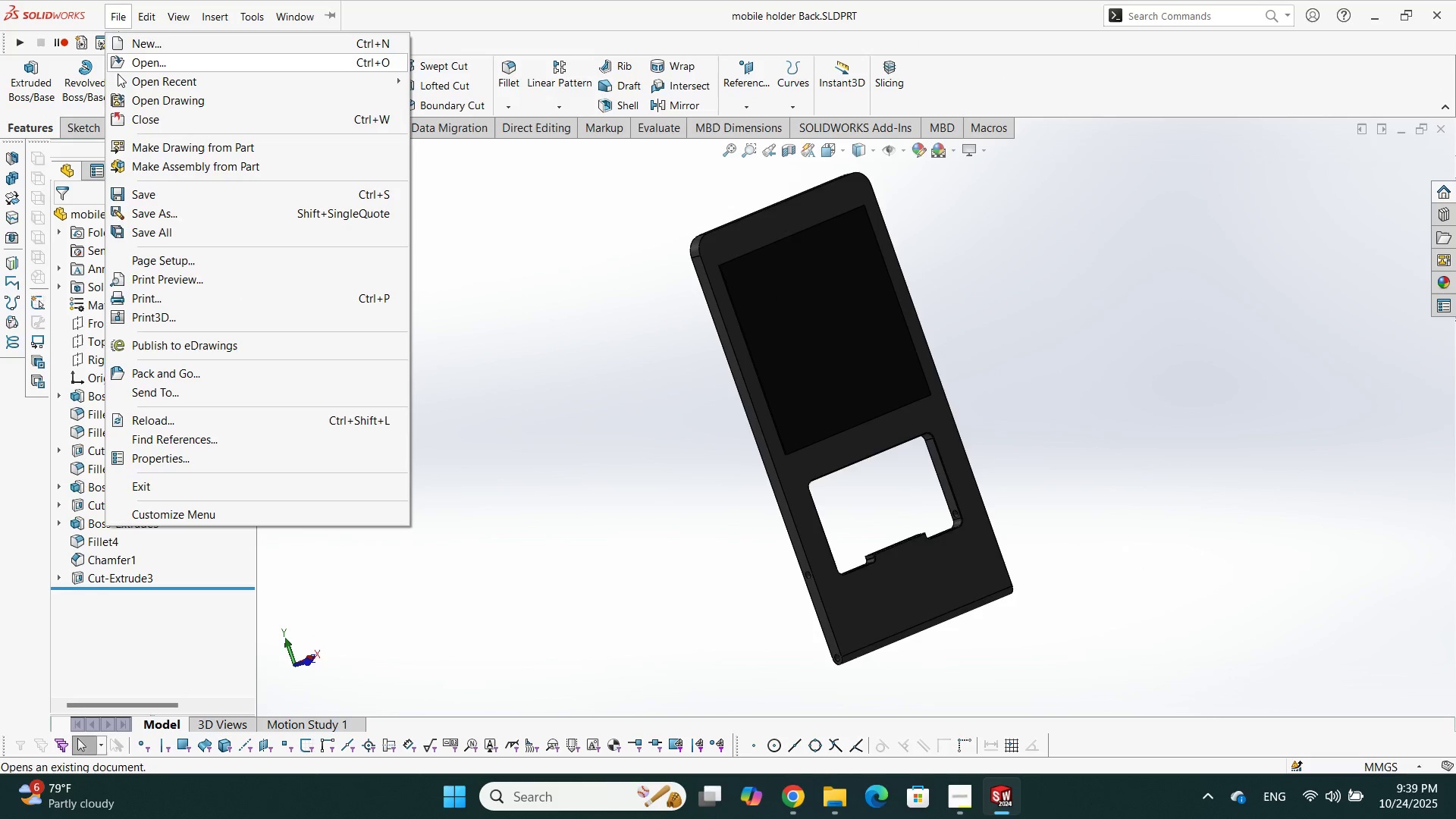 
left_click([148, 144])
 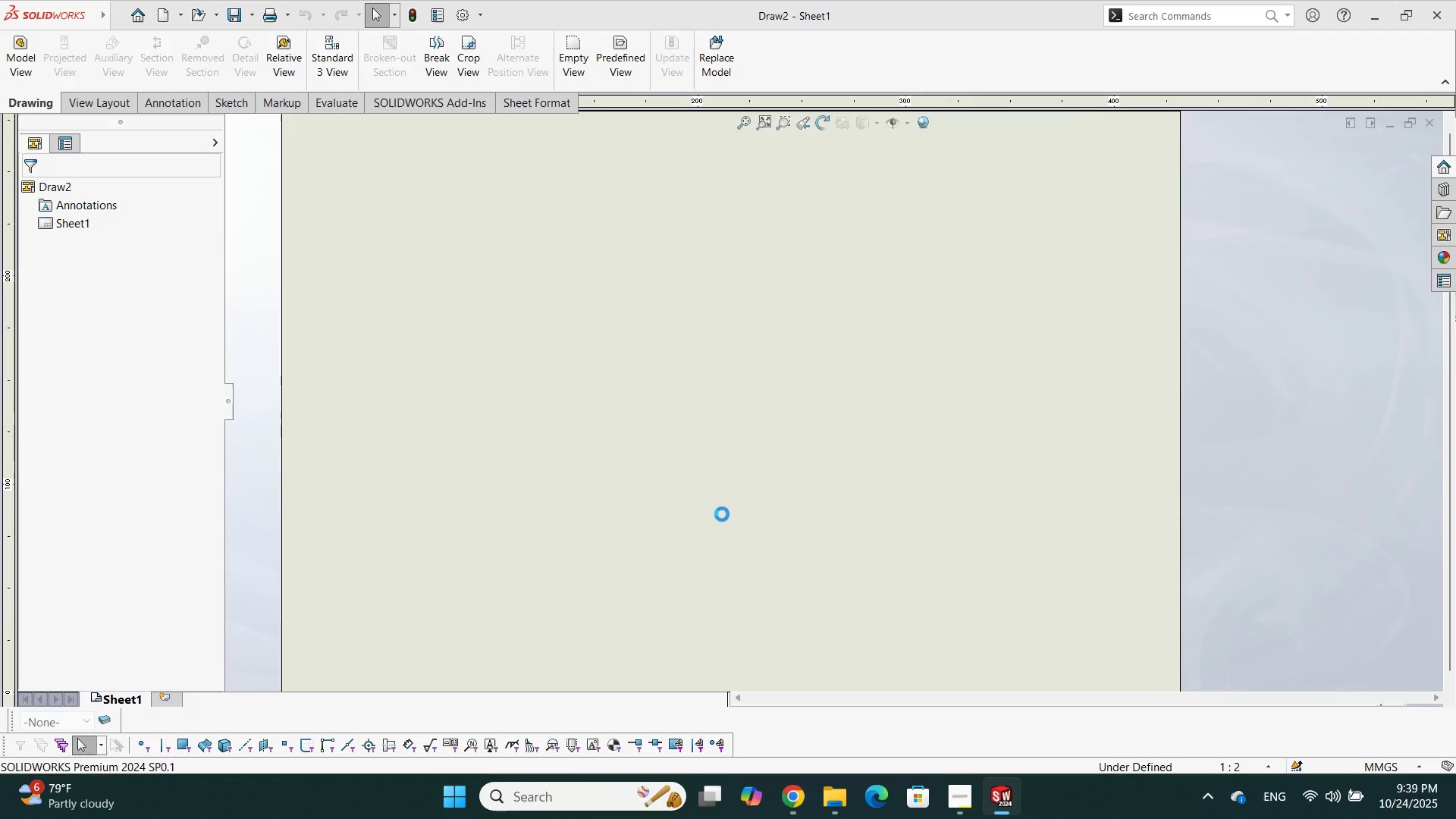 
scroll: coordinate [948, 331], scroll_direction: down, amount: 1.0
 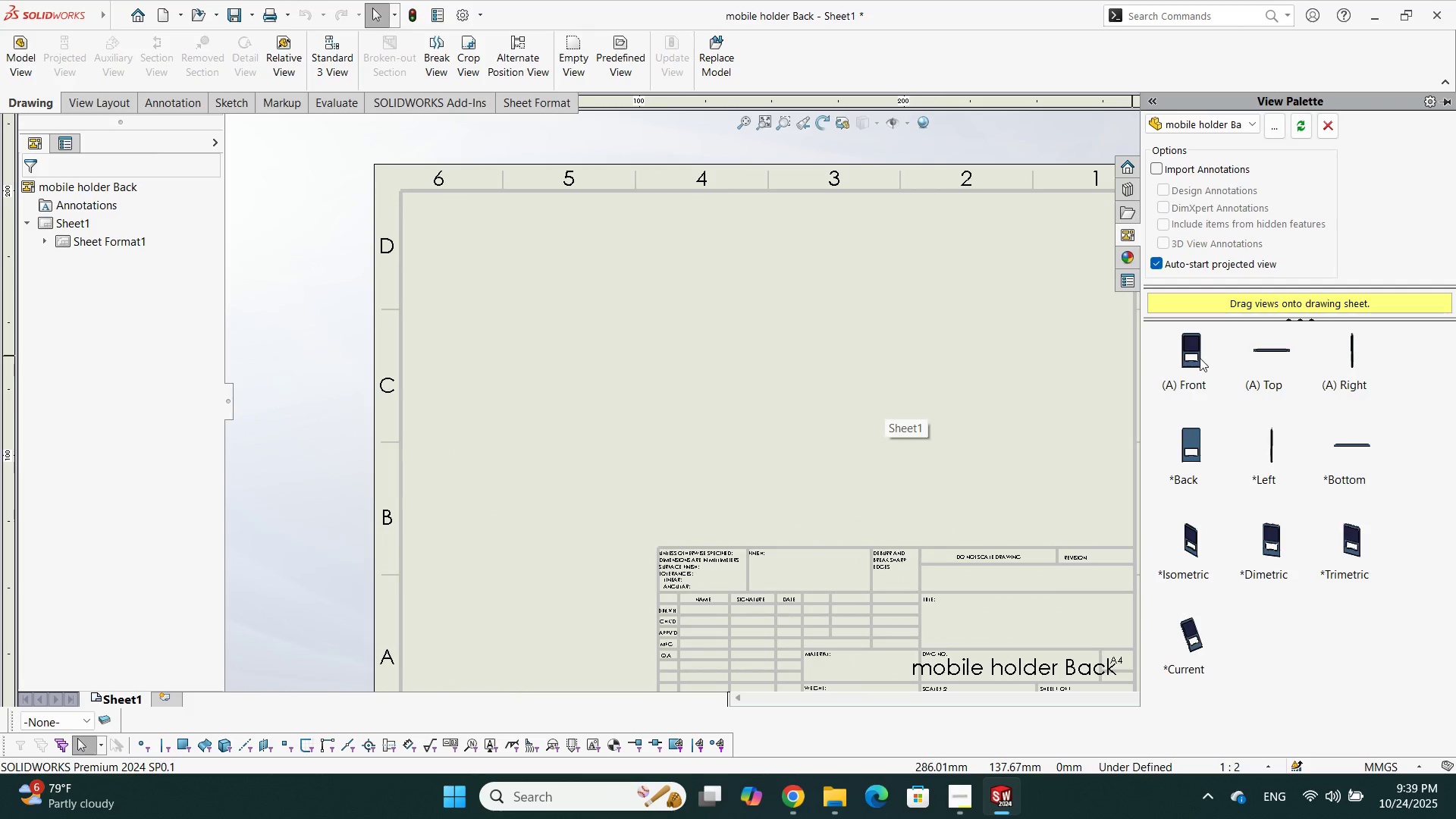 
left_click_drag(start_coordinate=[1191, 355], to_coordinate=[588, 319])
 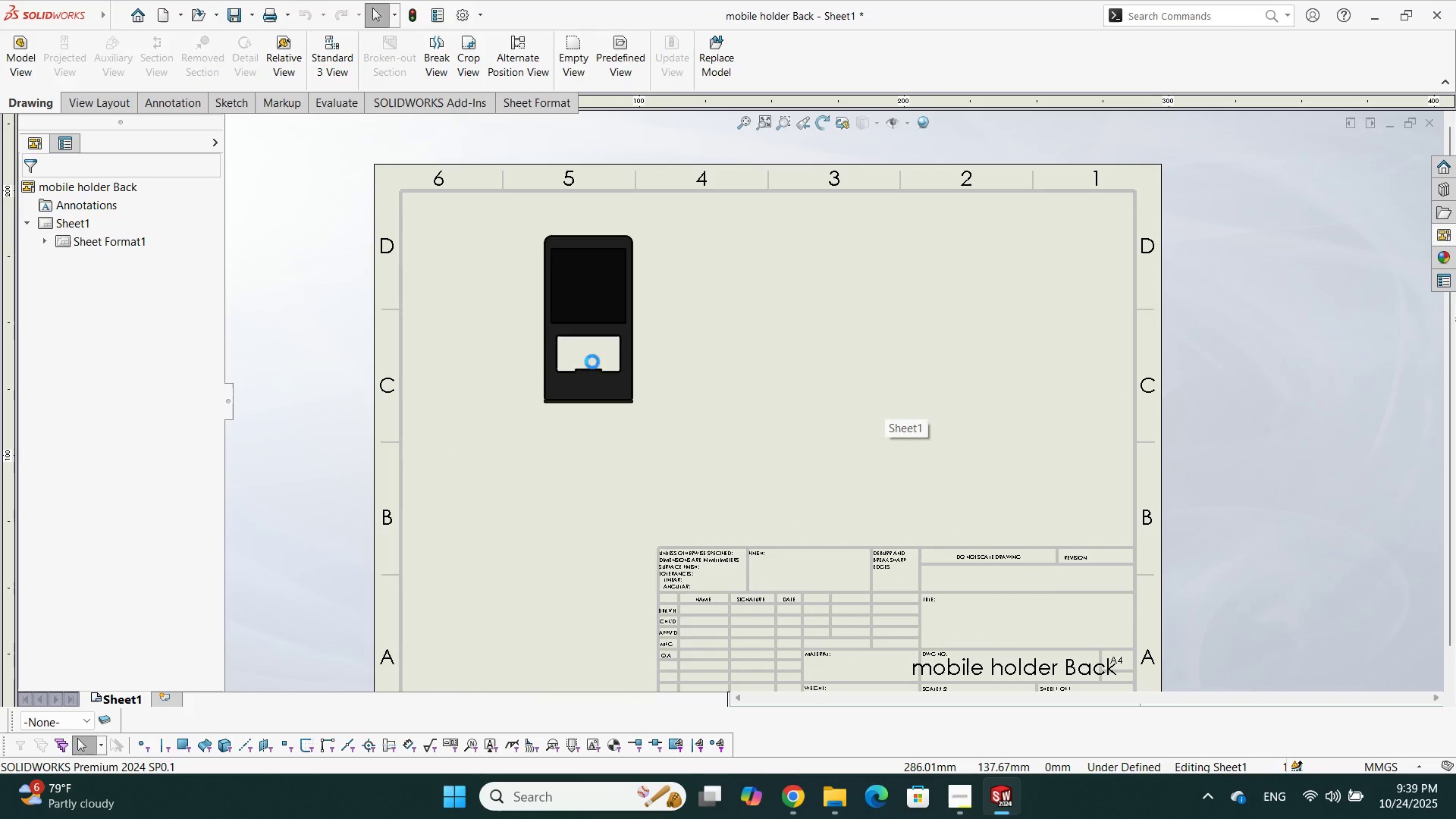 
scroll: coordinate [618, 411], scroll_direction: down, amount: 3.0
 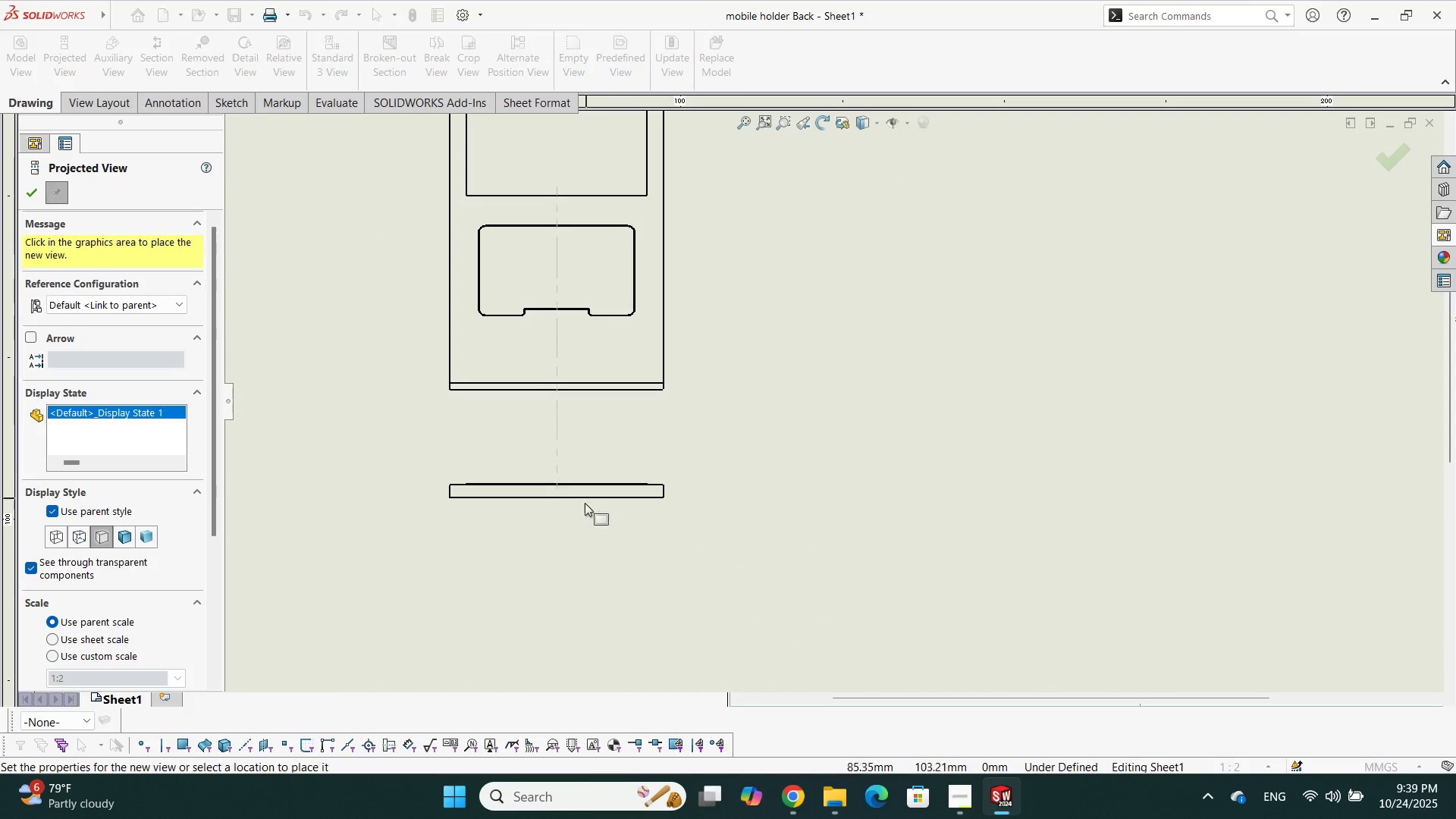 
left_click([583, 511])
 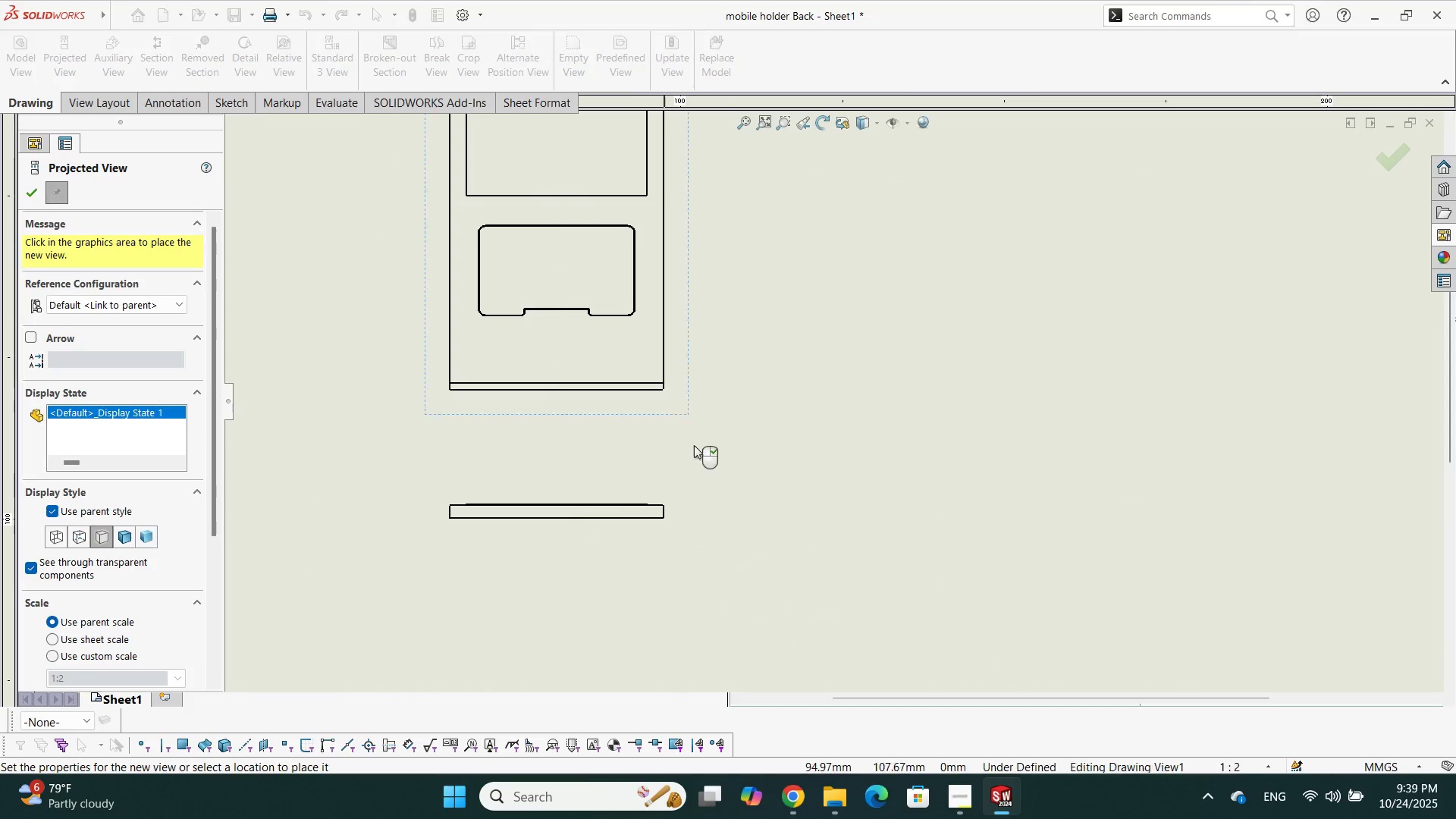 
scroll: coordinate [881, 362], scroll_direction: up, amount: 3.0
 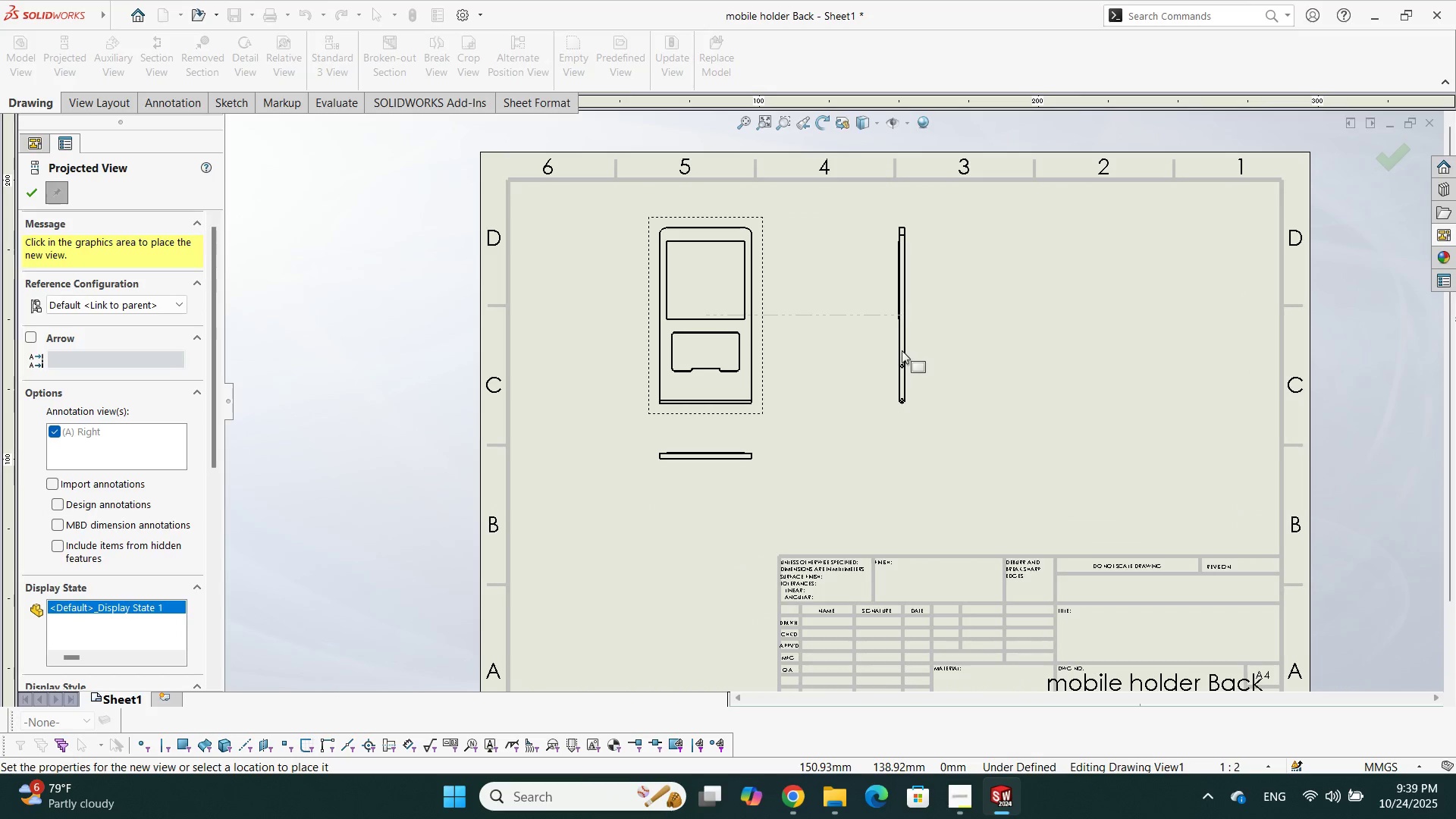 
left_click([902, 350])
 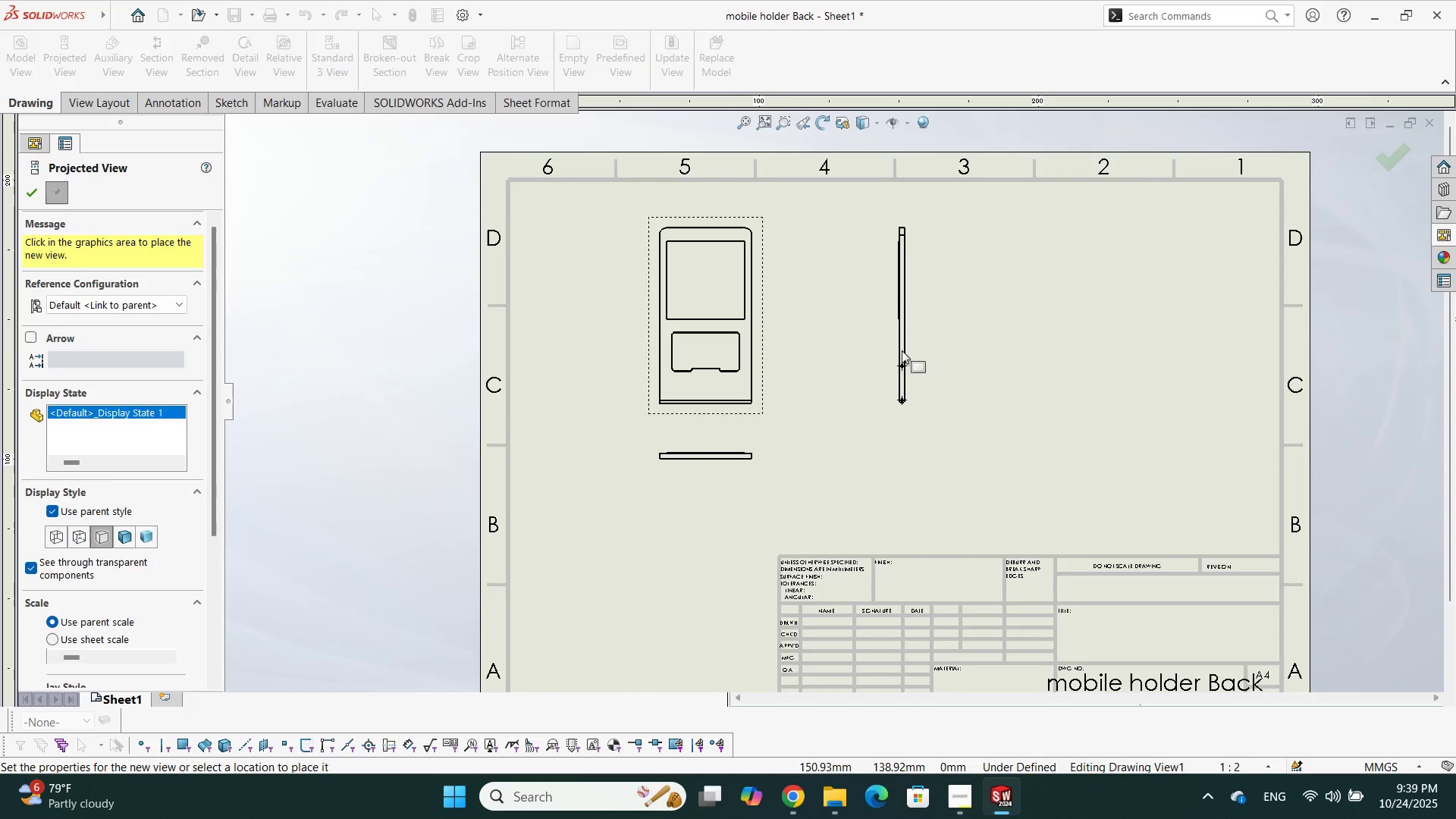 
scroll: coordinate [874, 351], scroll_direction: down, amount: 2.0
 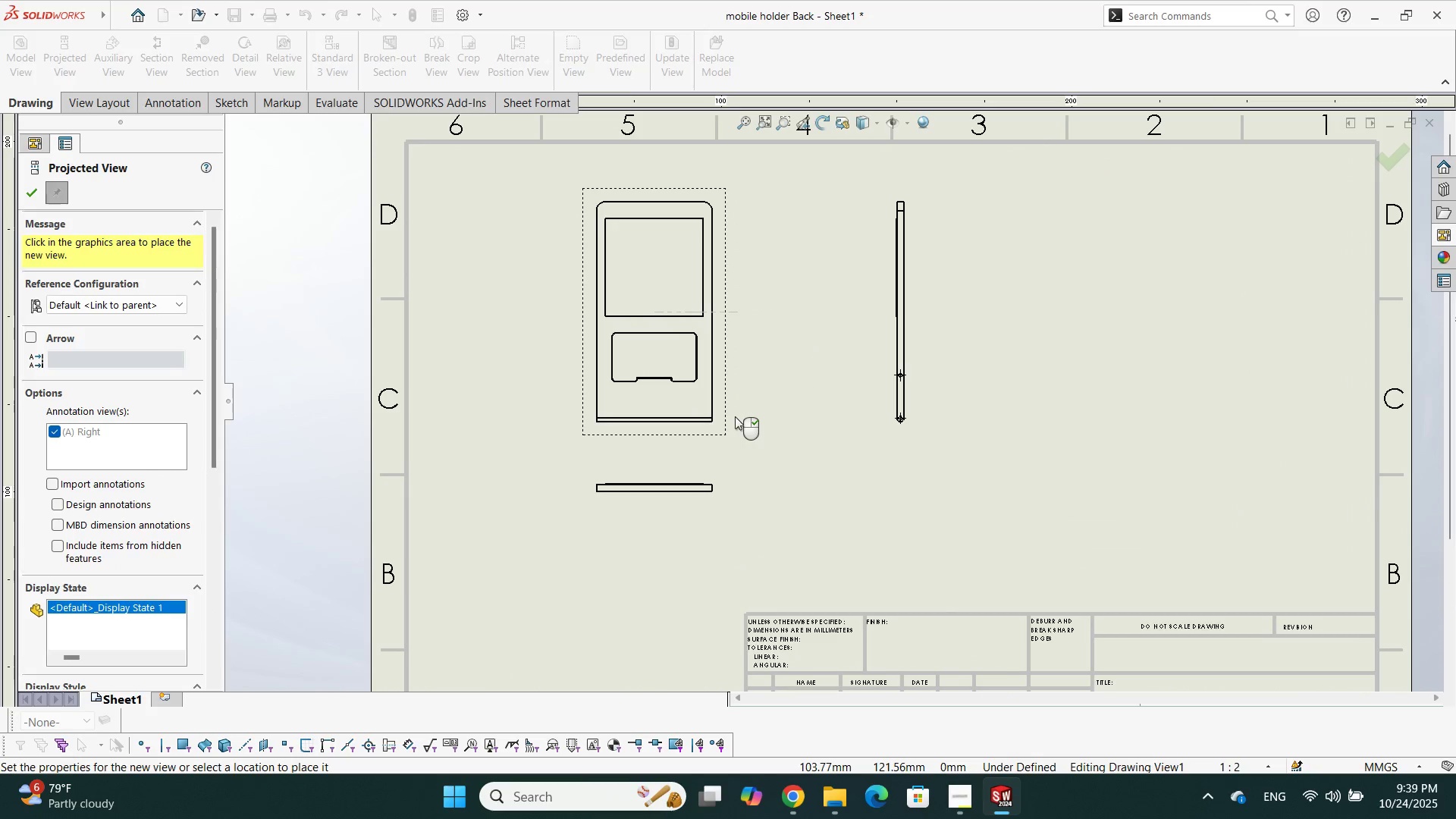 
key(Escape)
 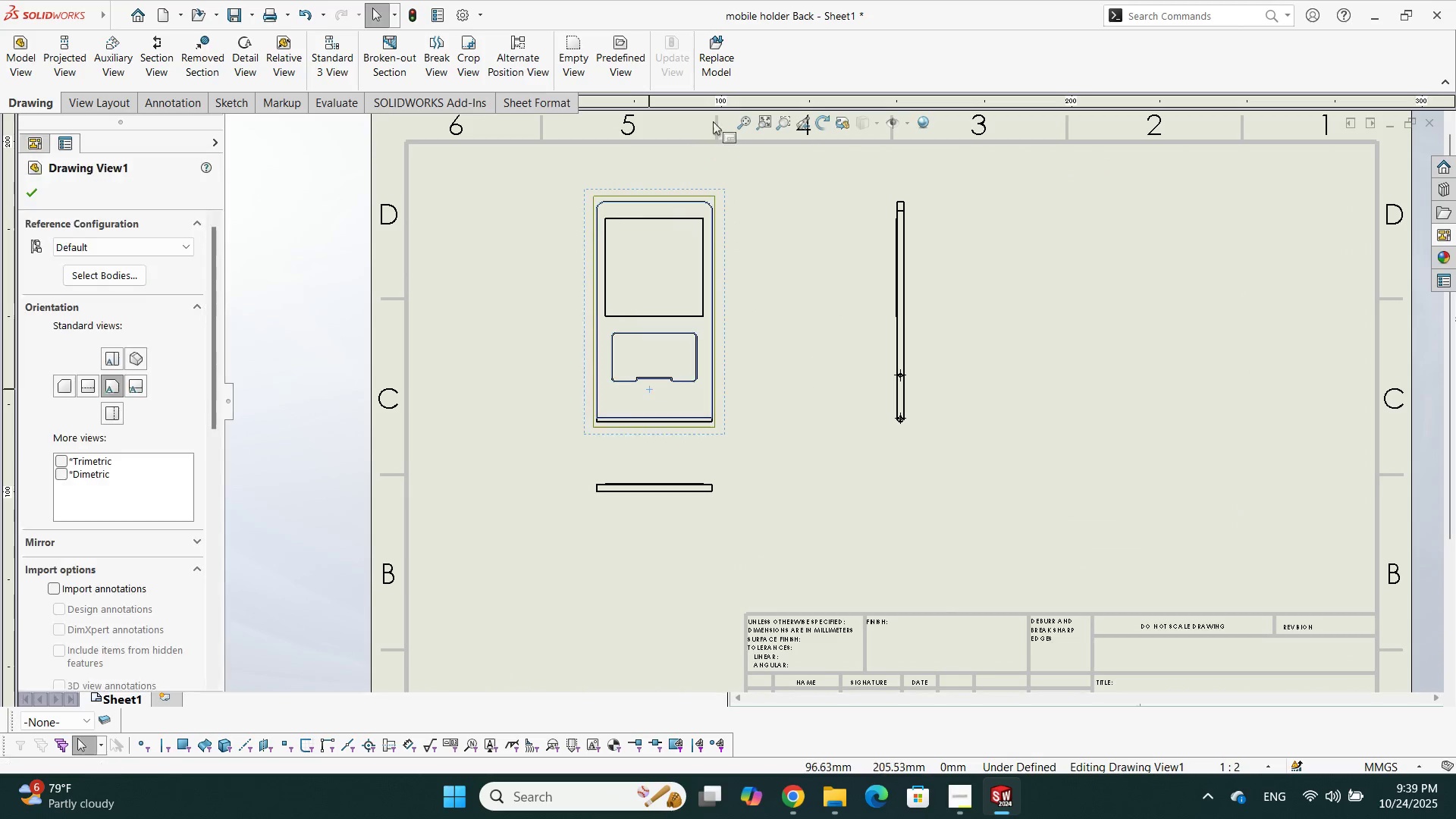 
scroll: coordinate [754, 265], scroll_direction: down, amount: 2.0
 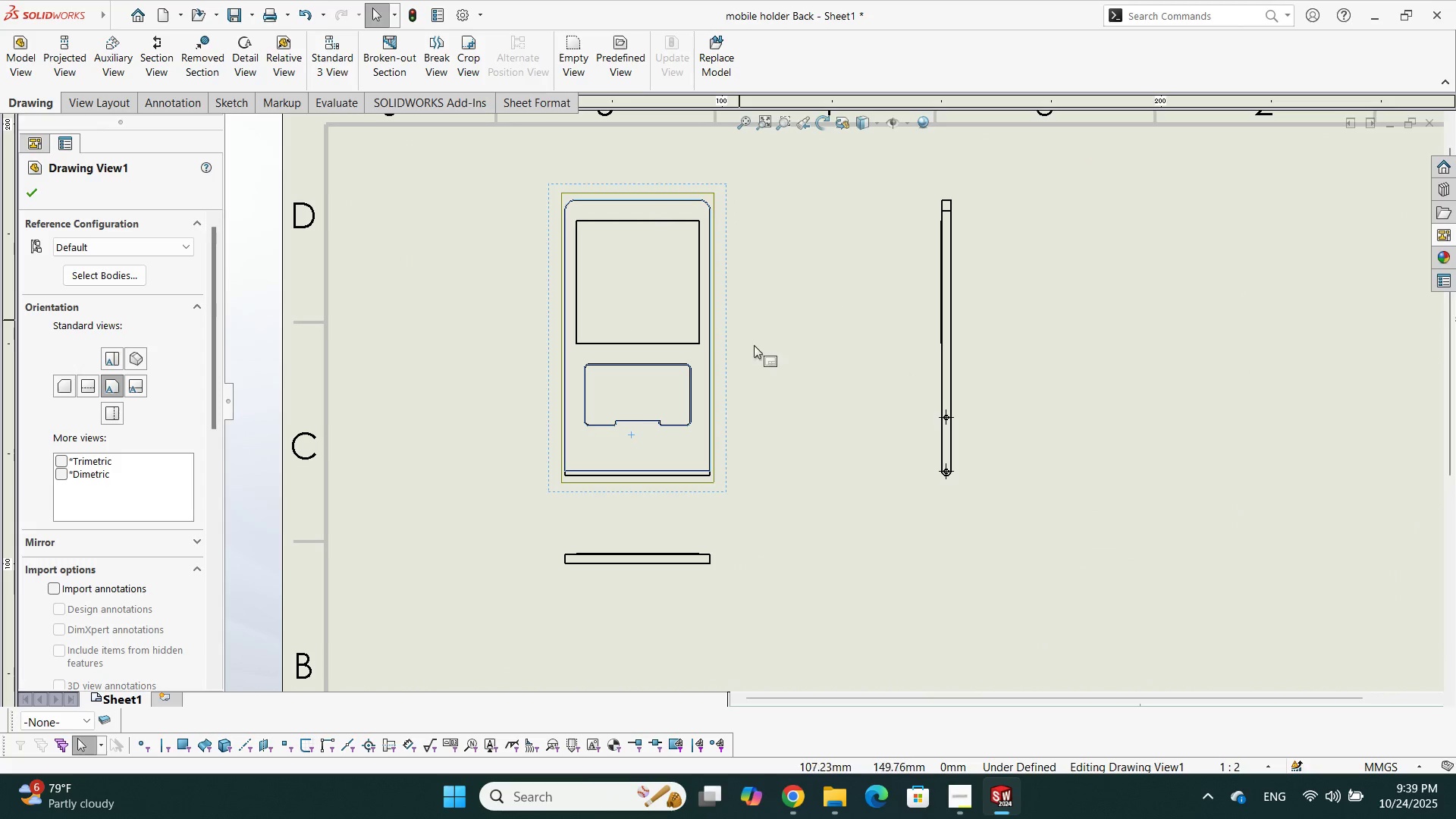 
key(Escape)
 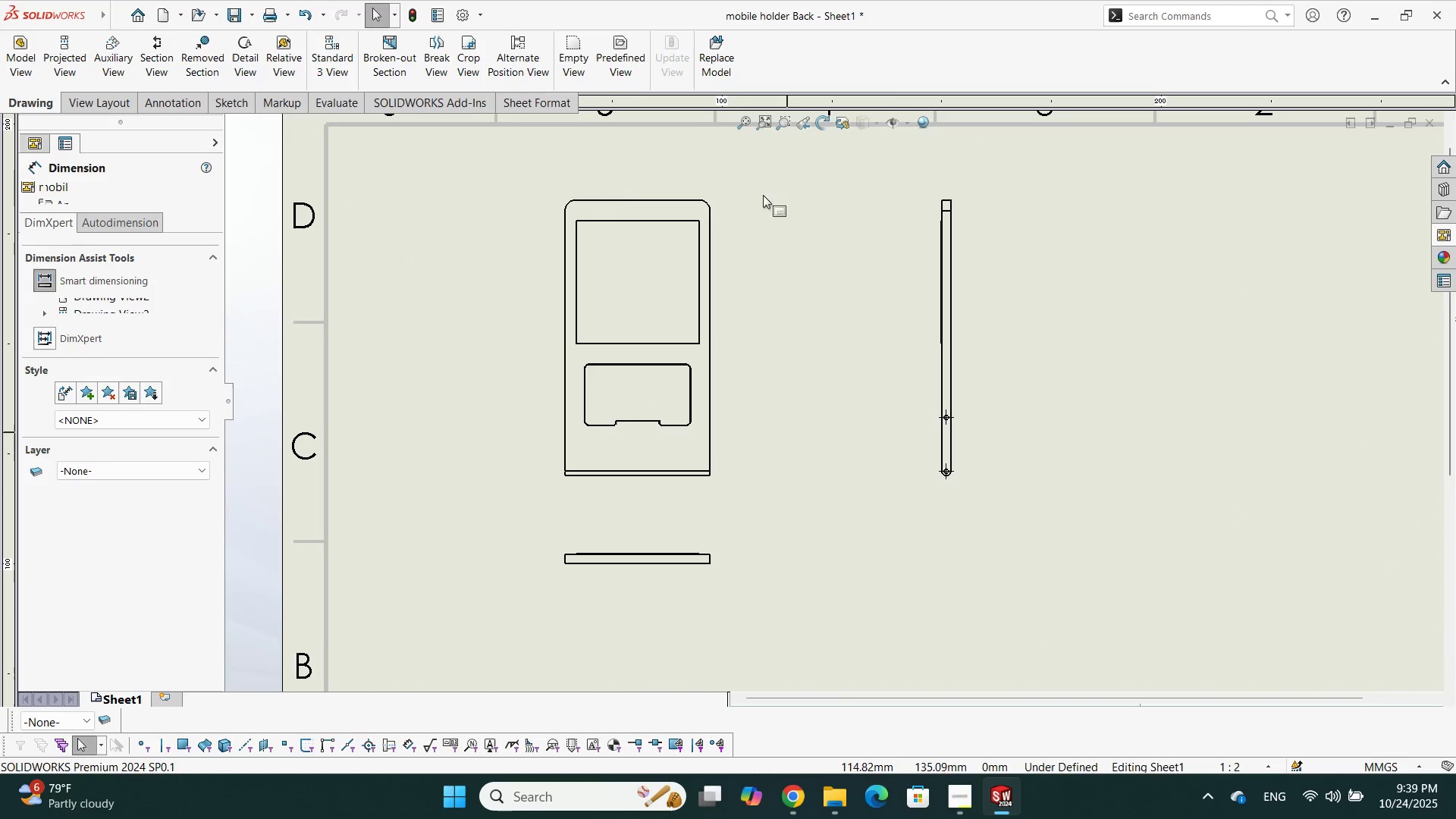 
scroll: coordinate [721, 237], scroll_direction: down, amount: 1.0
 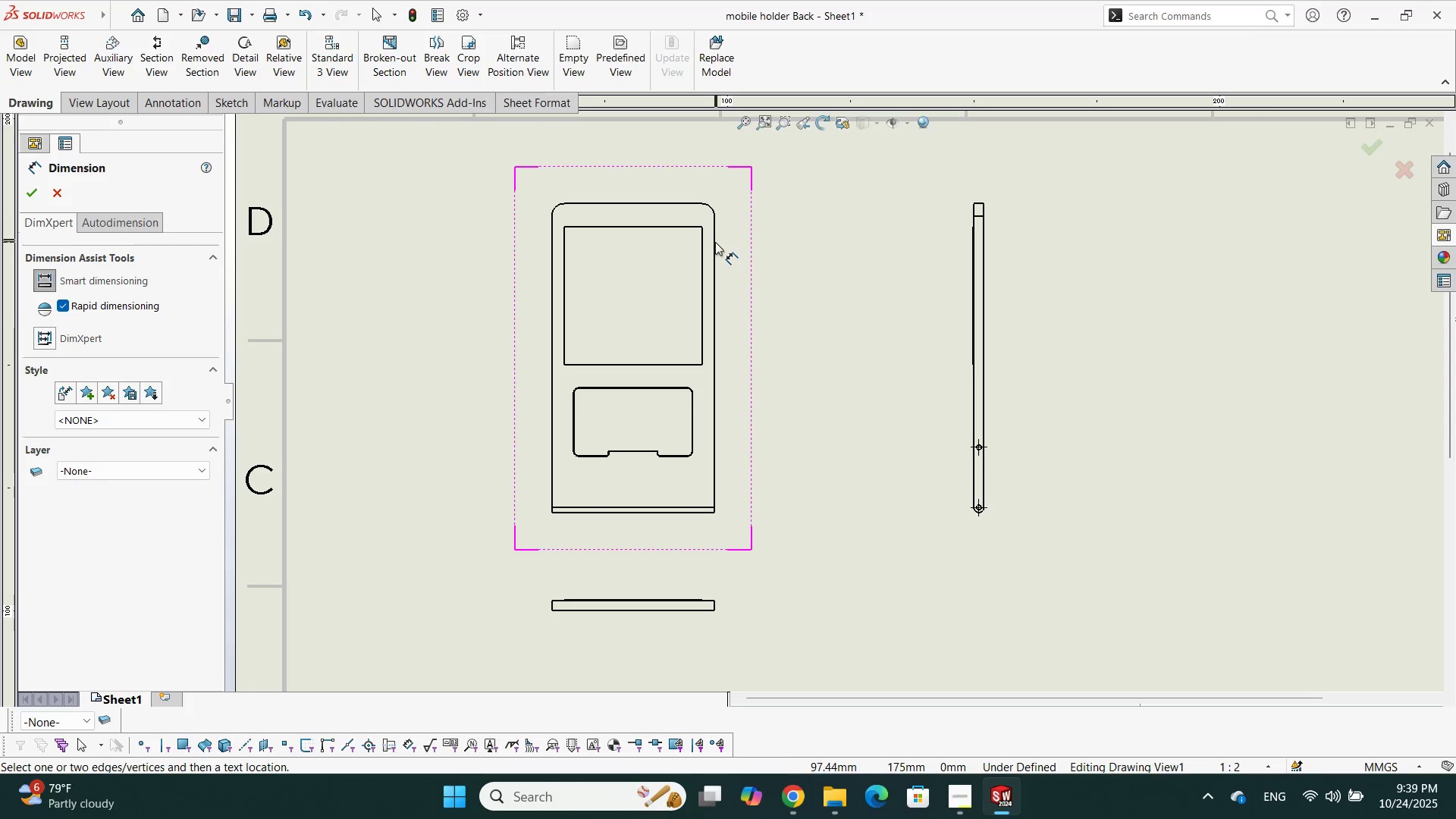 
left_click([715, 243])
 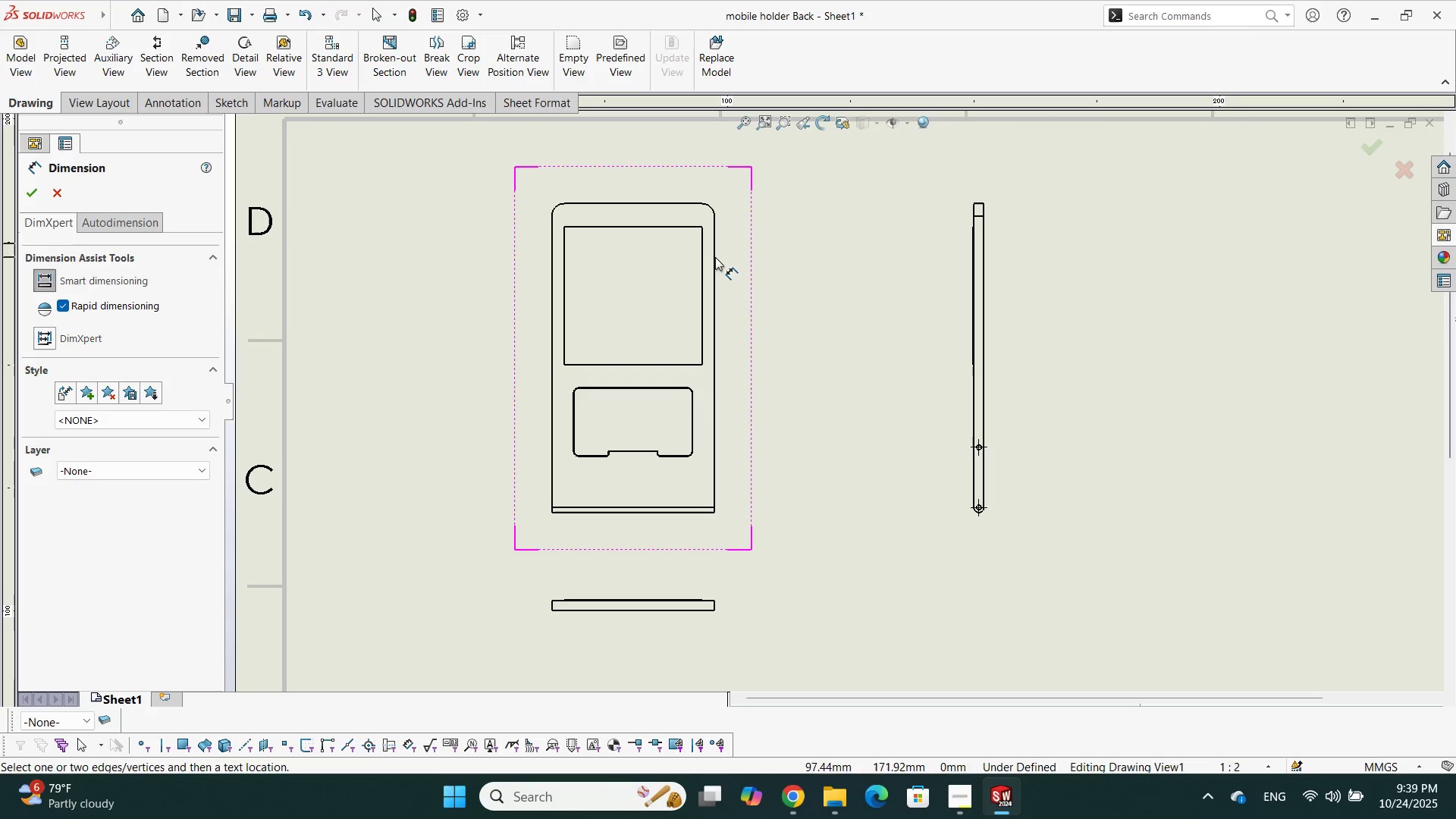 
left_click([715, 257])
 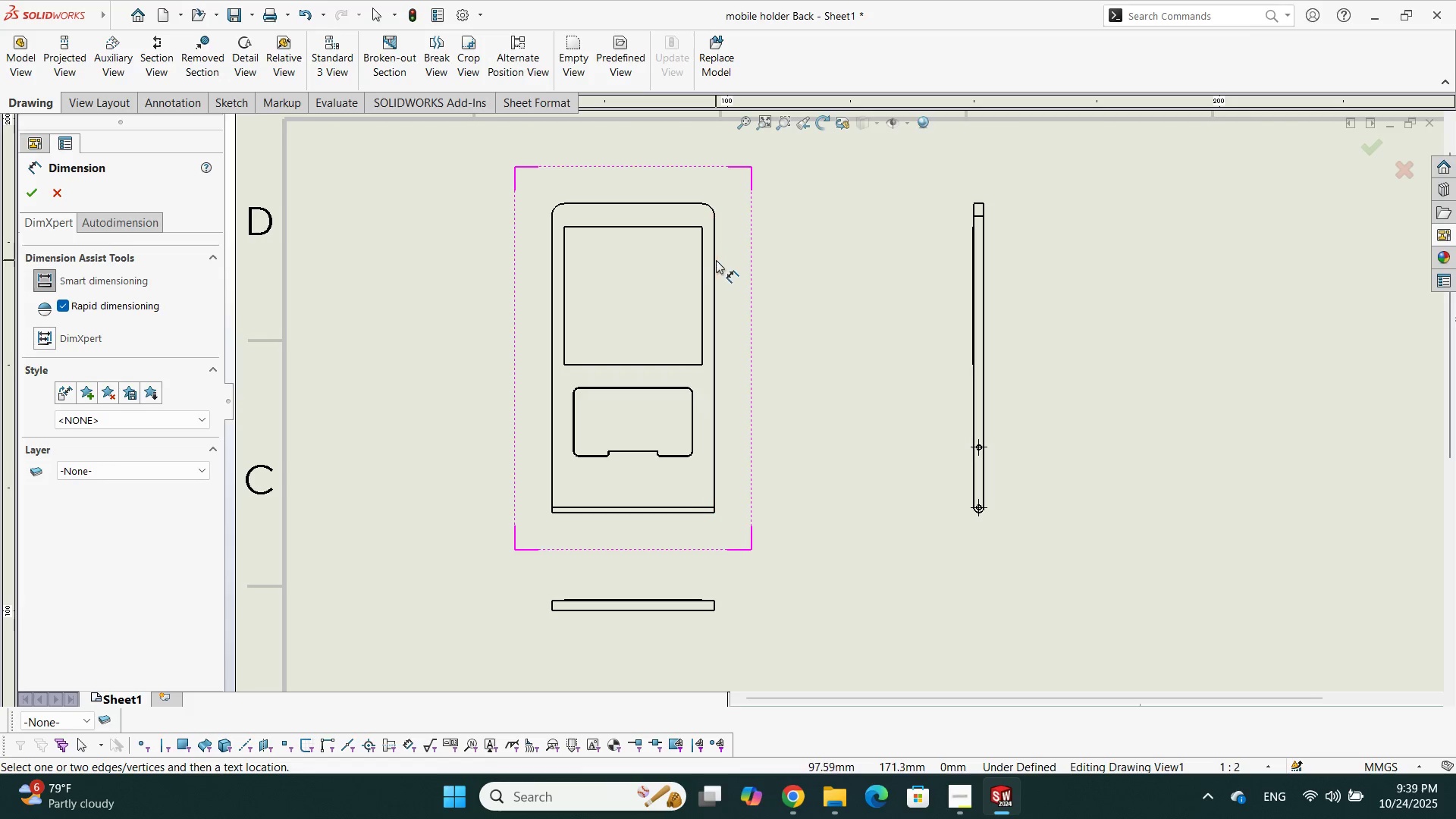 
double_click([716, 260])
 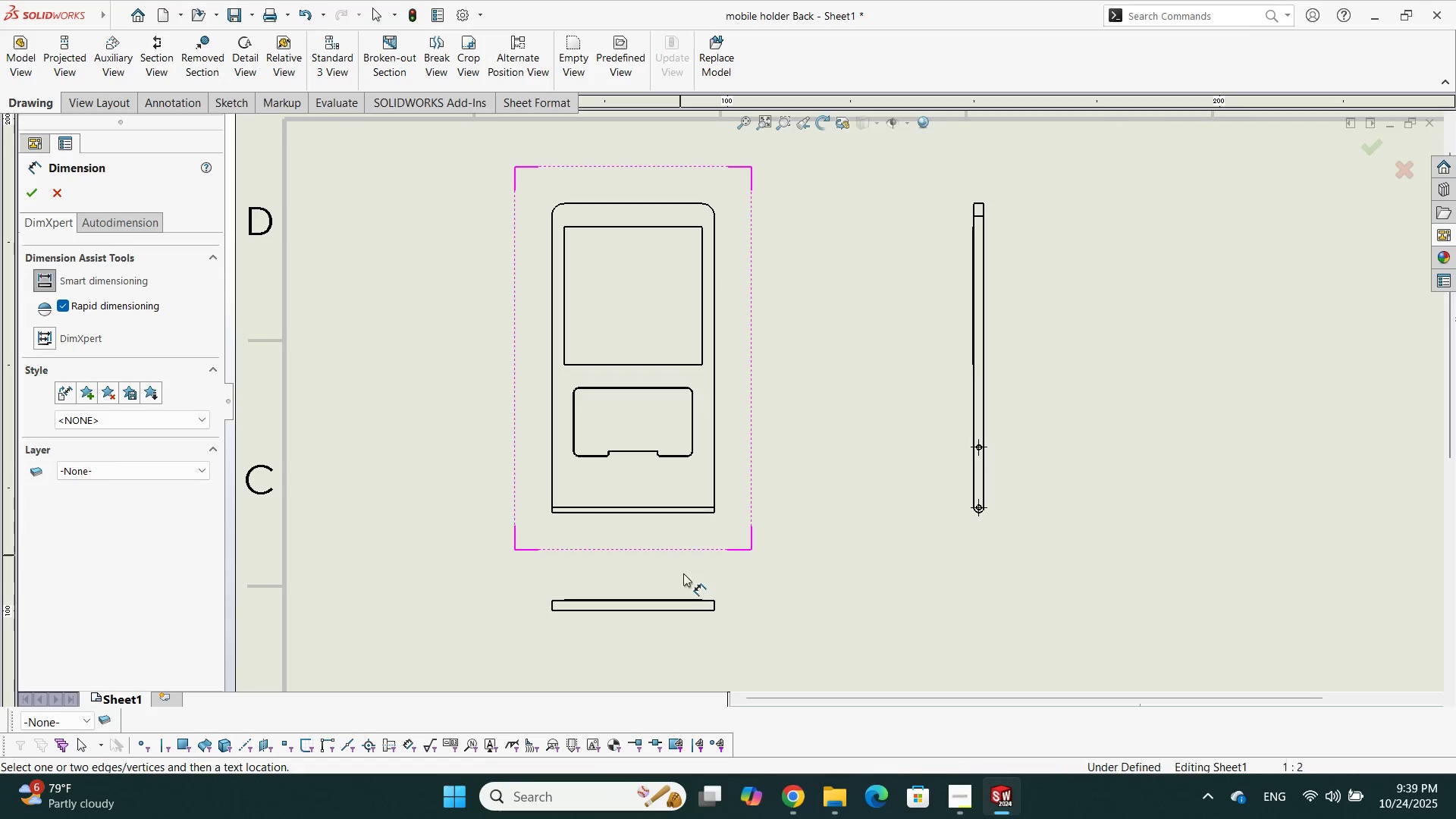 
scroll: coordinate [781, 582], scroll_direction: down, amount: 9.0
 